 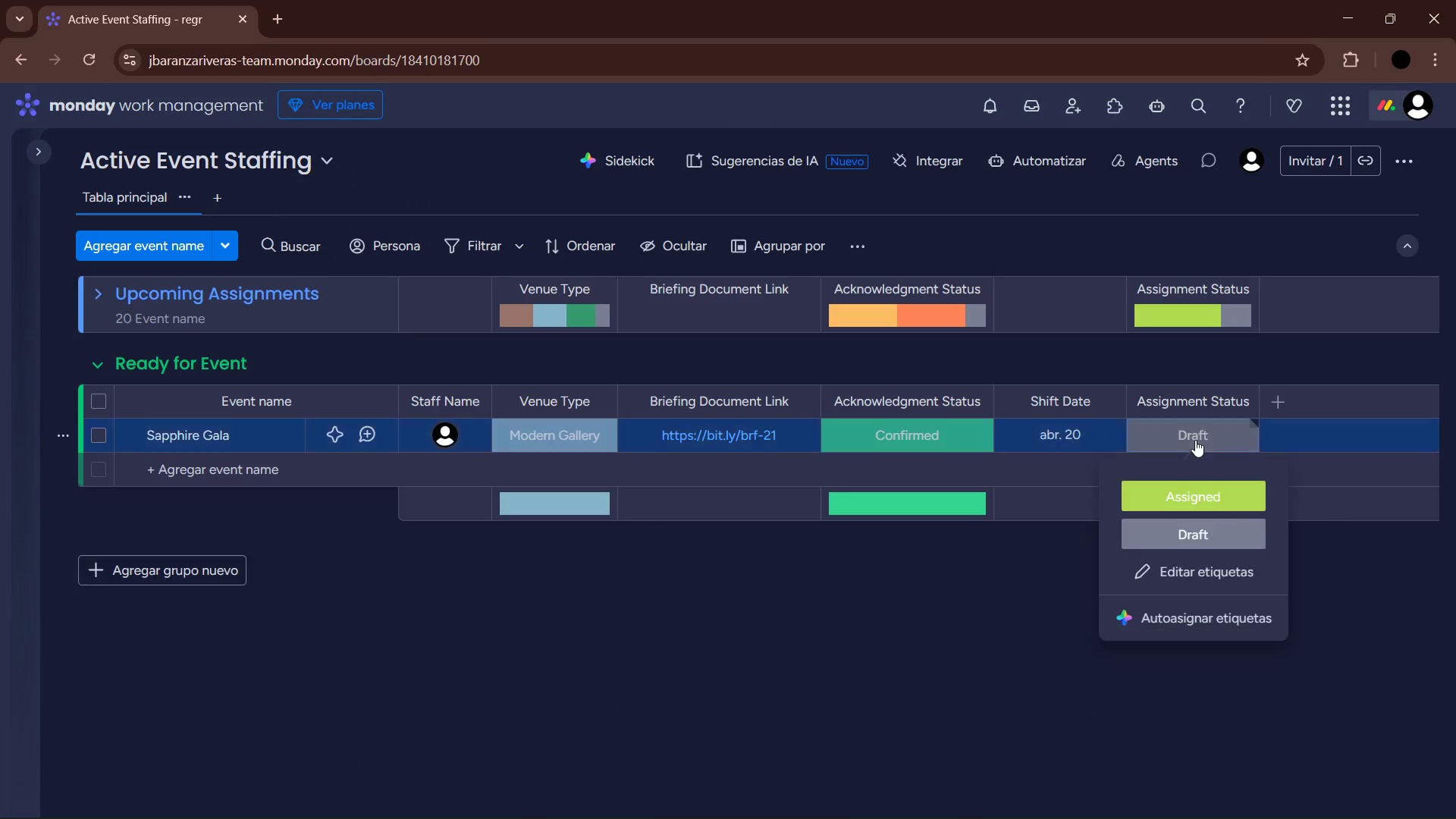 
left_click([1212, 496])
 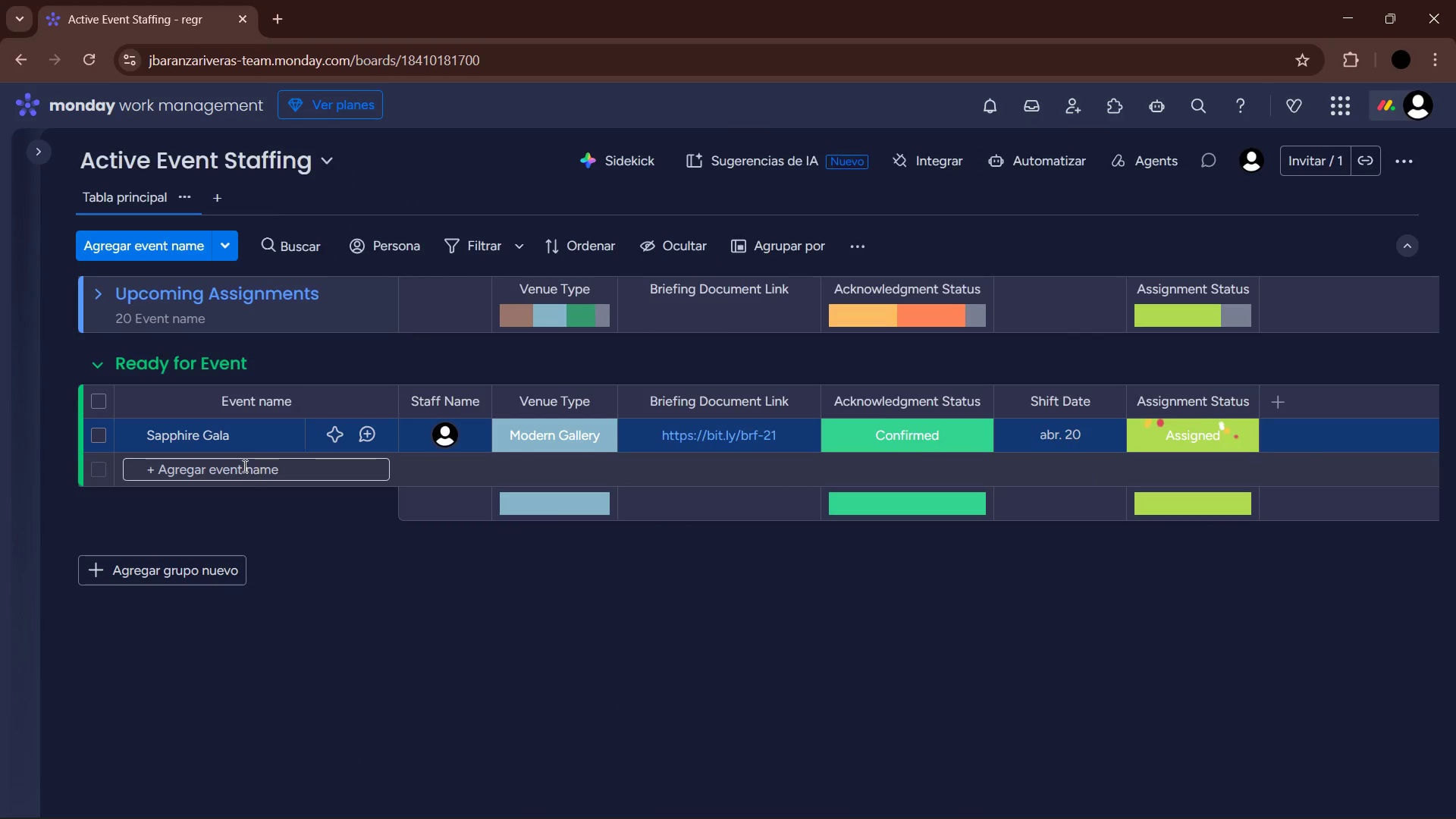 
left_click([235, 466])
 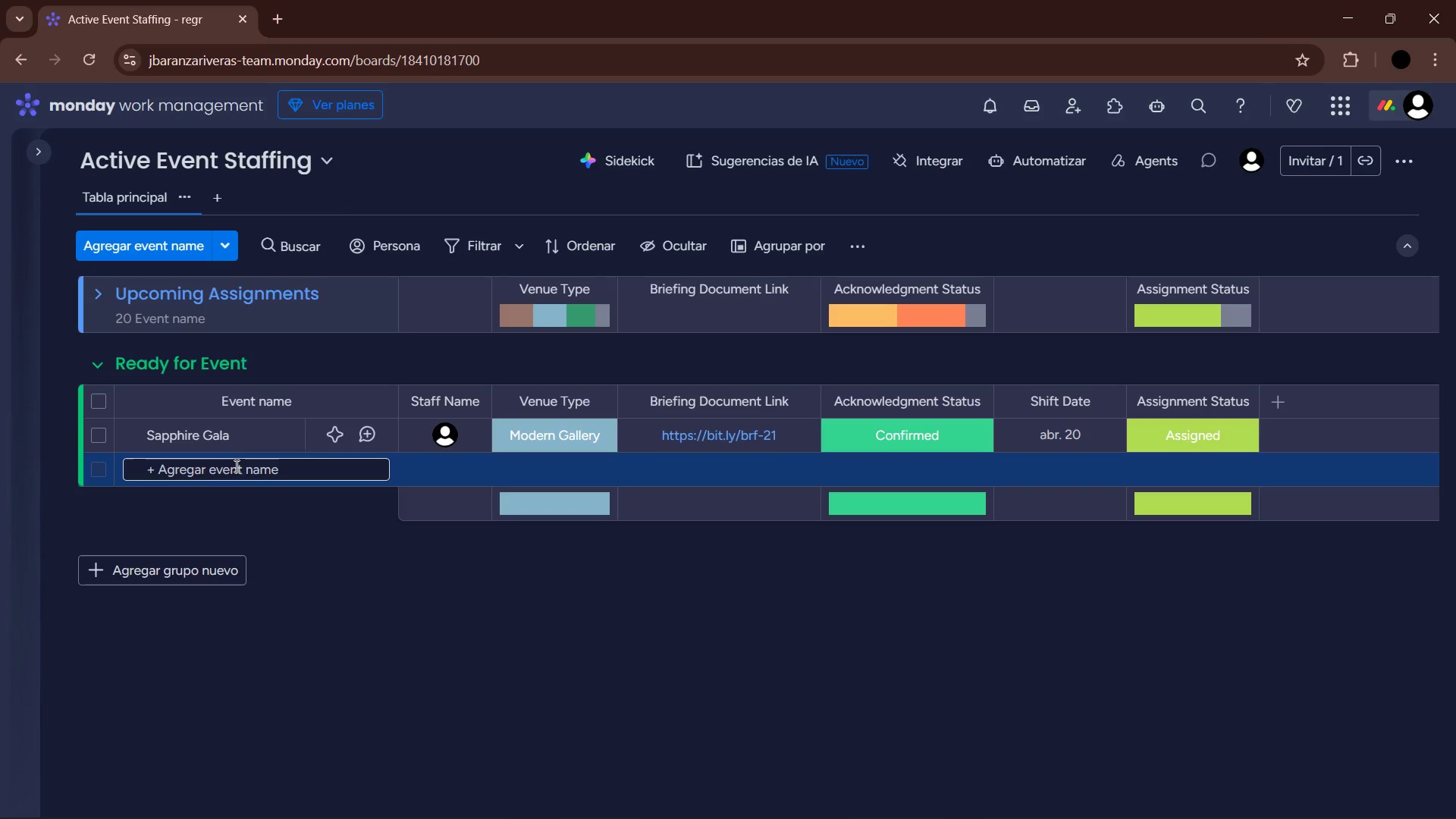 
wait(18.67)
 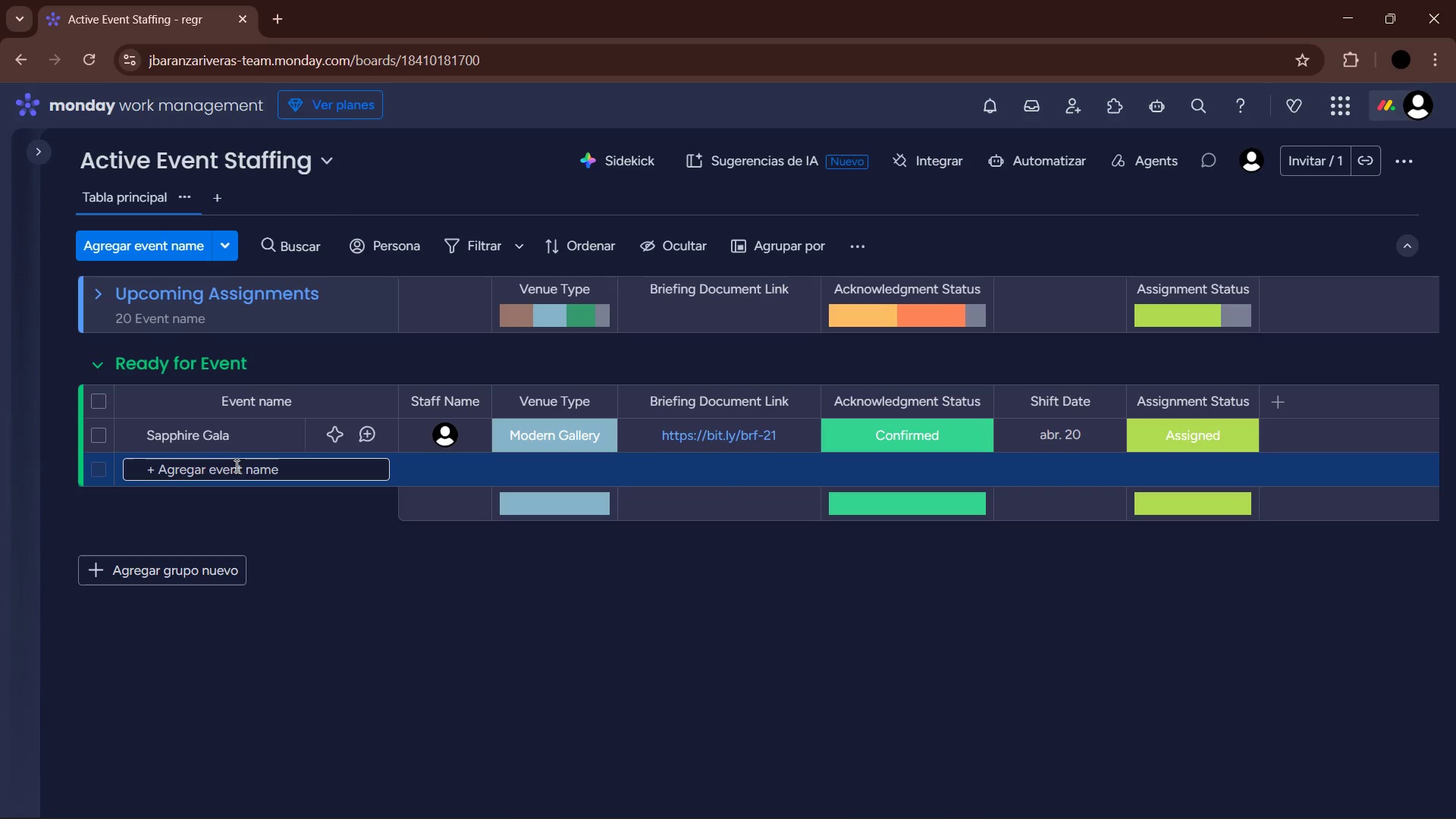 
left_click([275, 467])
 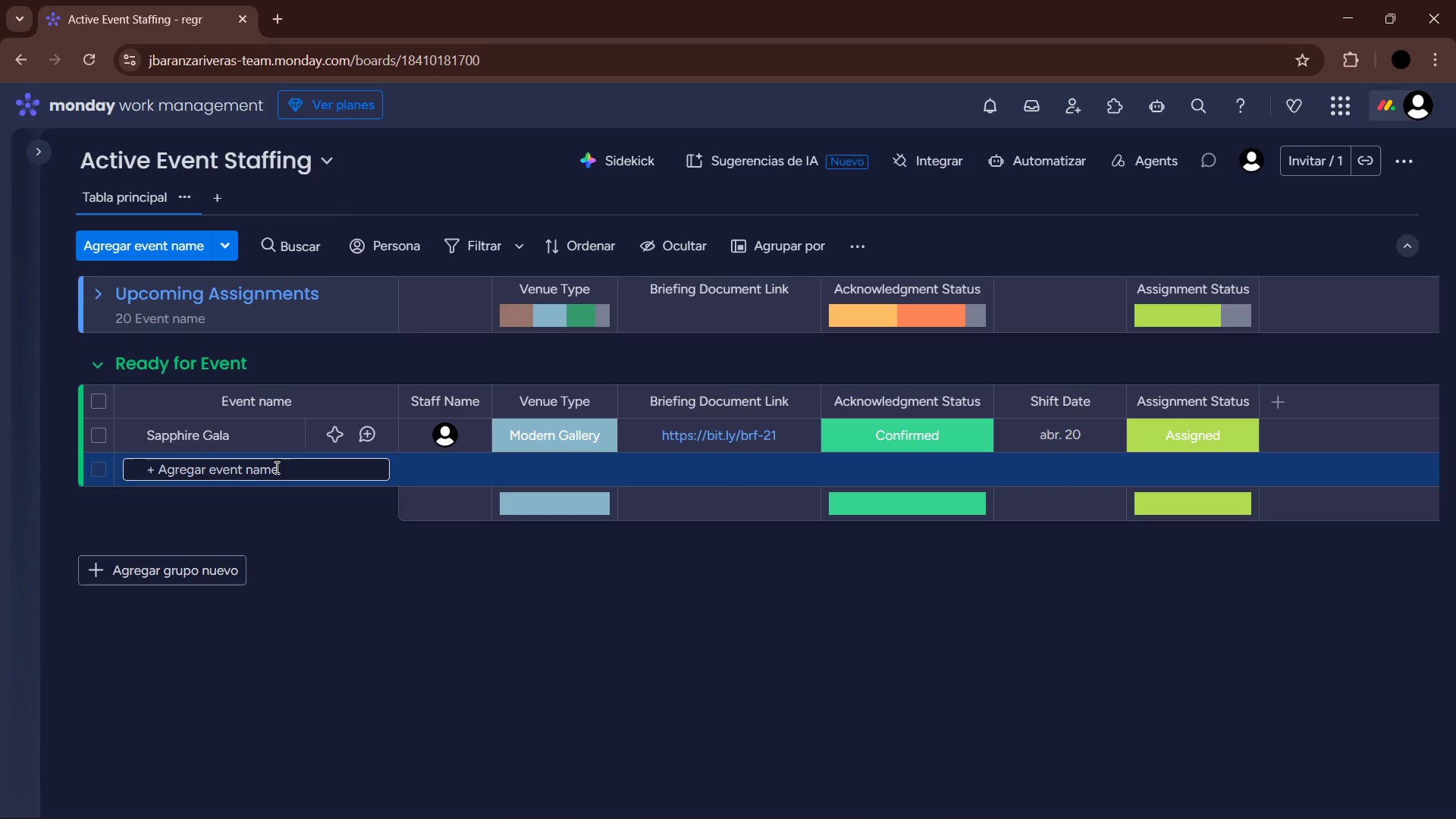 
wait(17.19)
 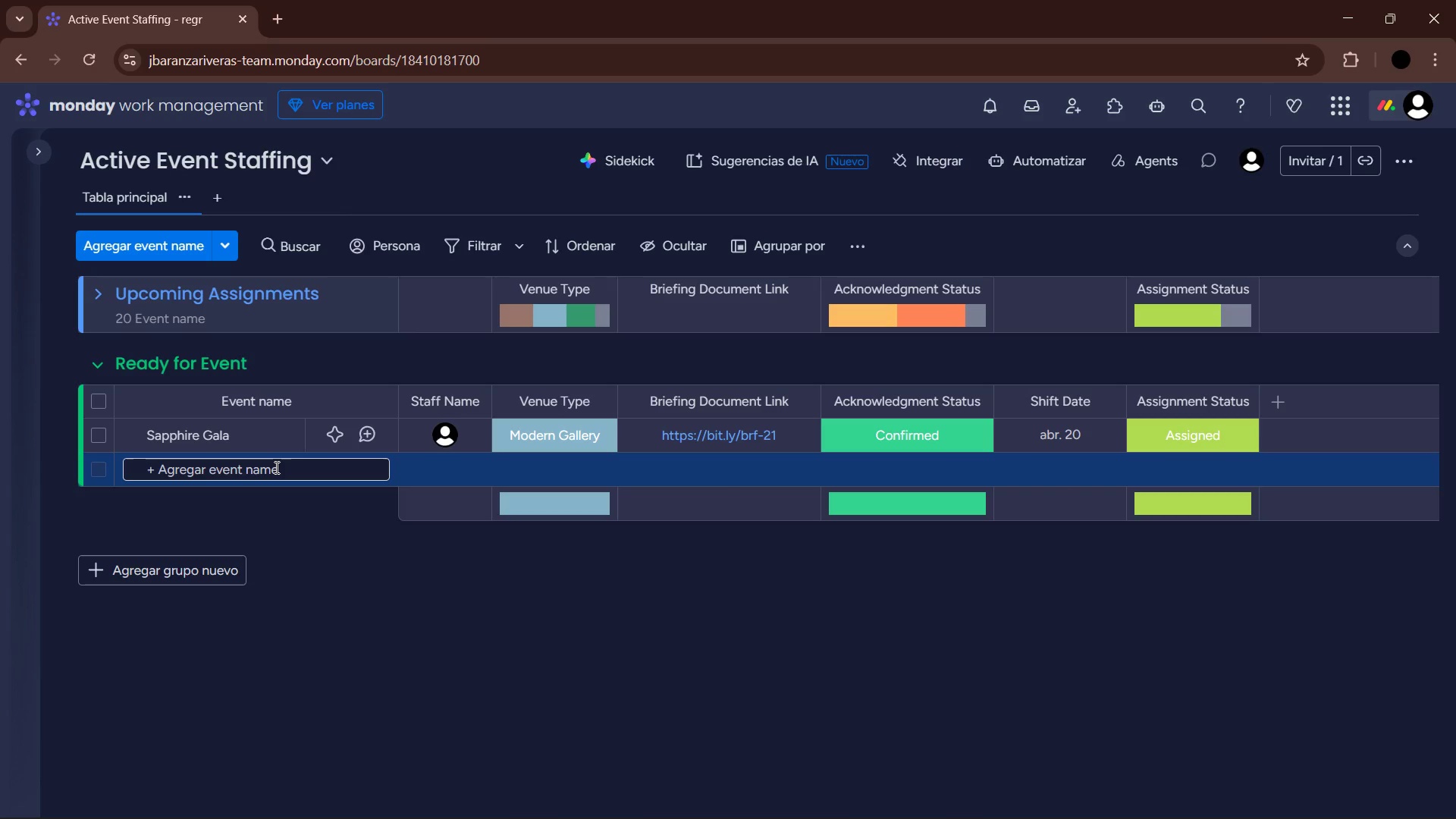 
type(Marbie Hall Dinner )
 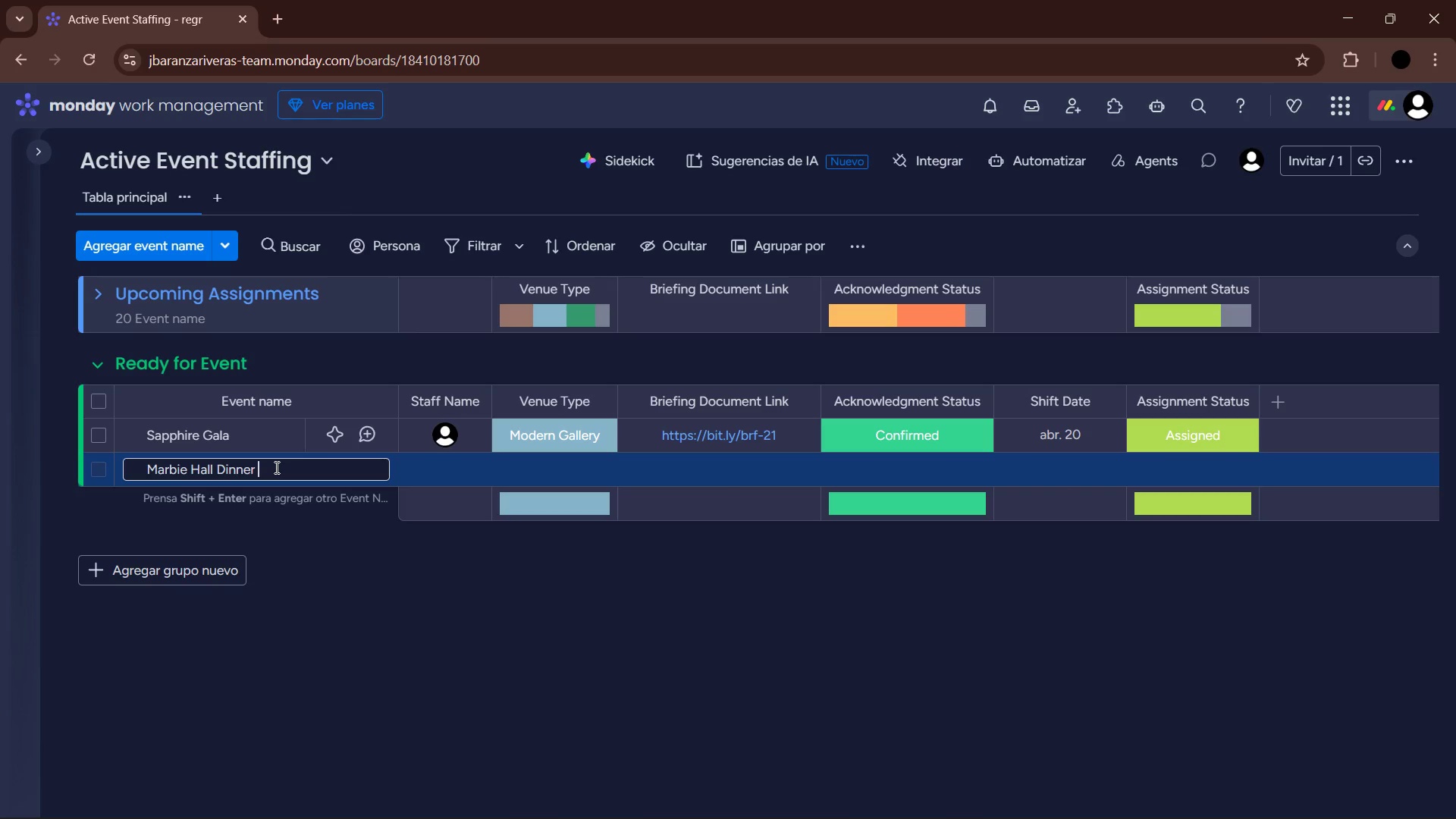 
key(Enter)
 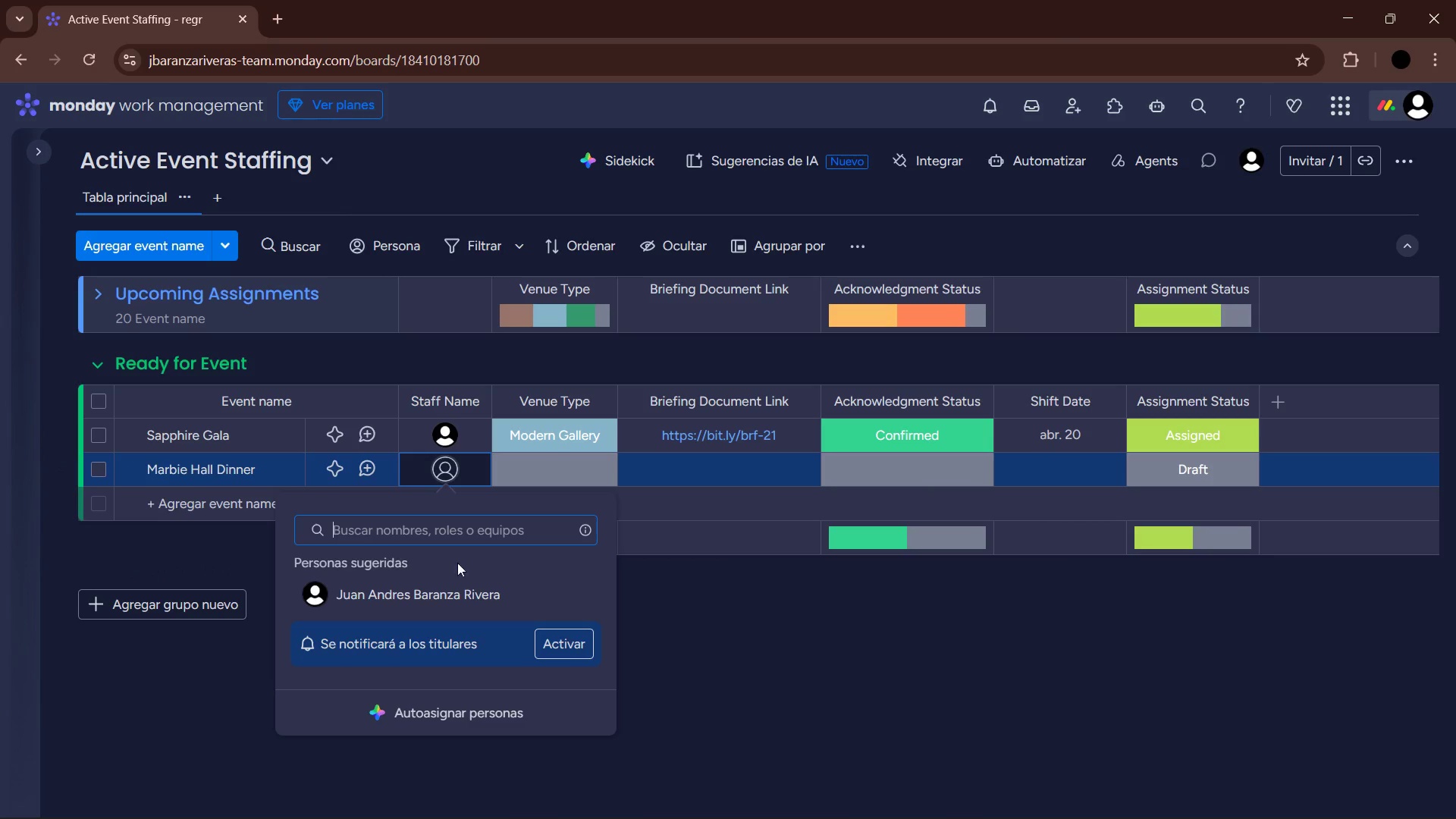 
double_click([548, 487])
 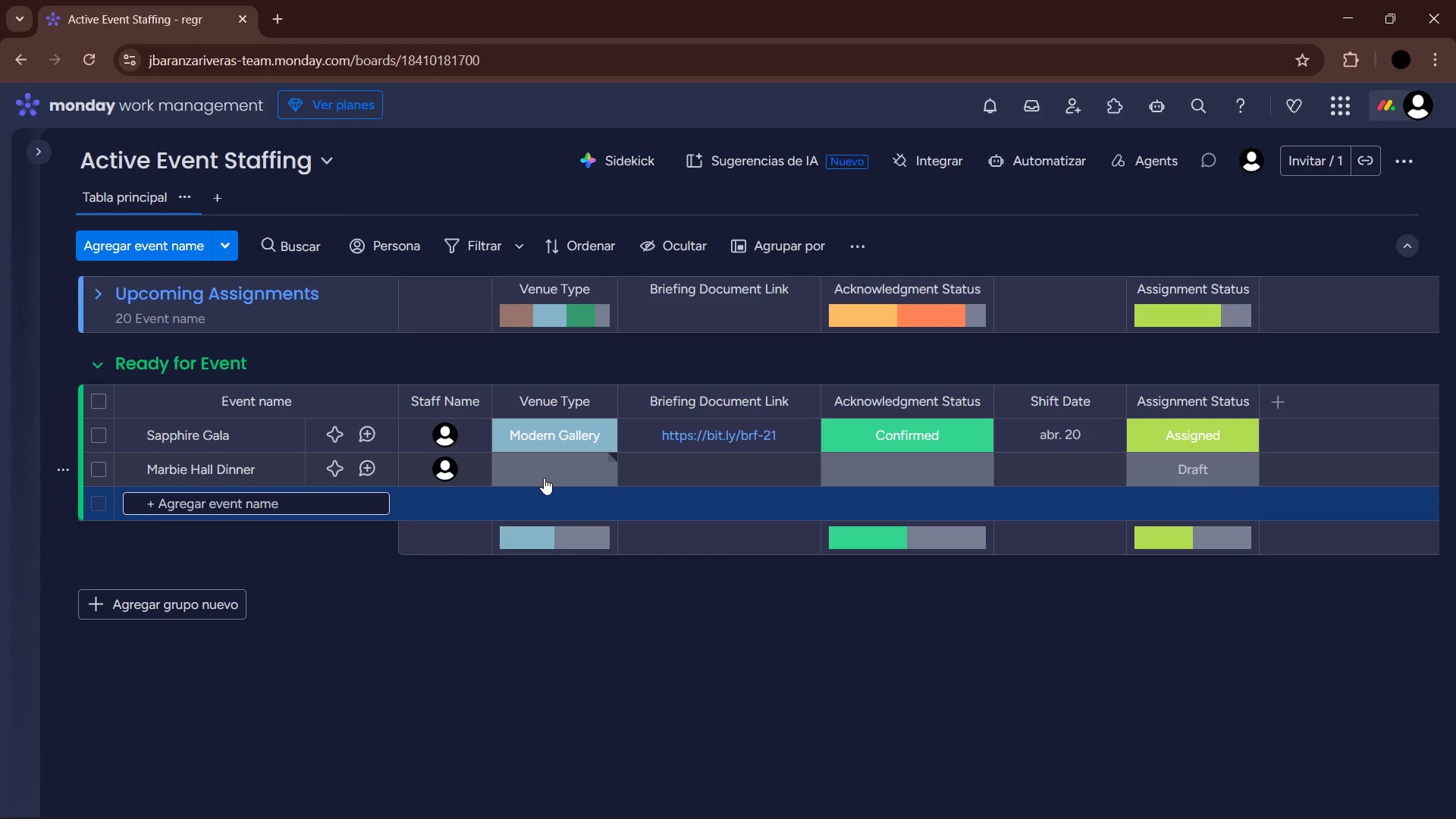 
left_click([544, 478])
 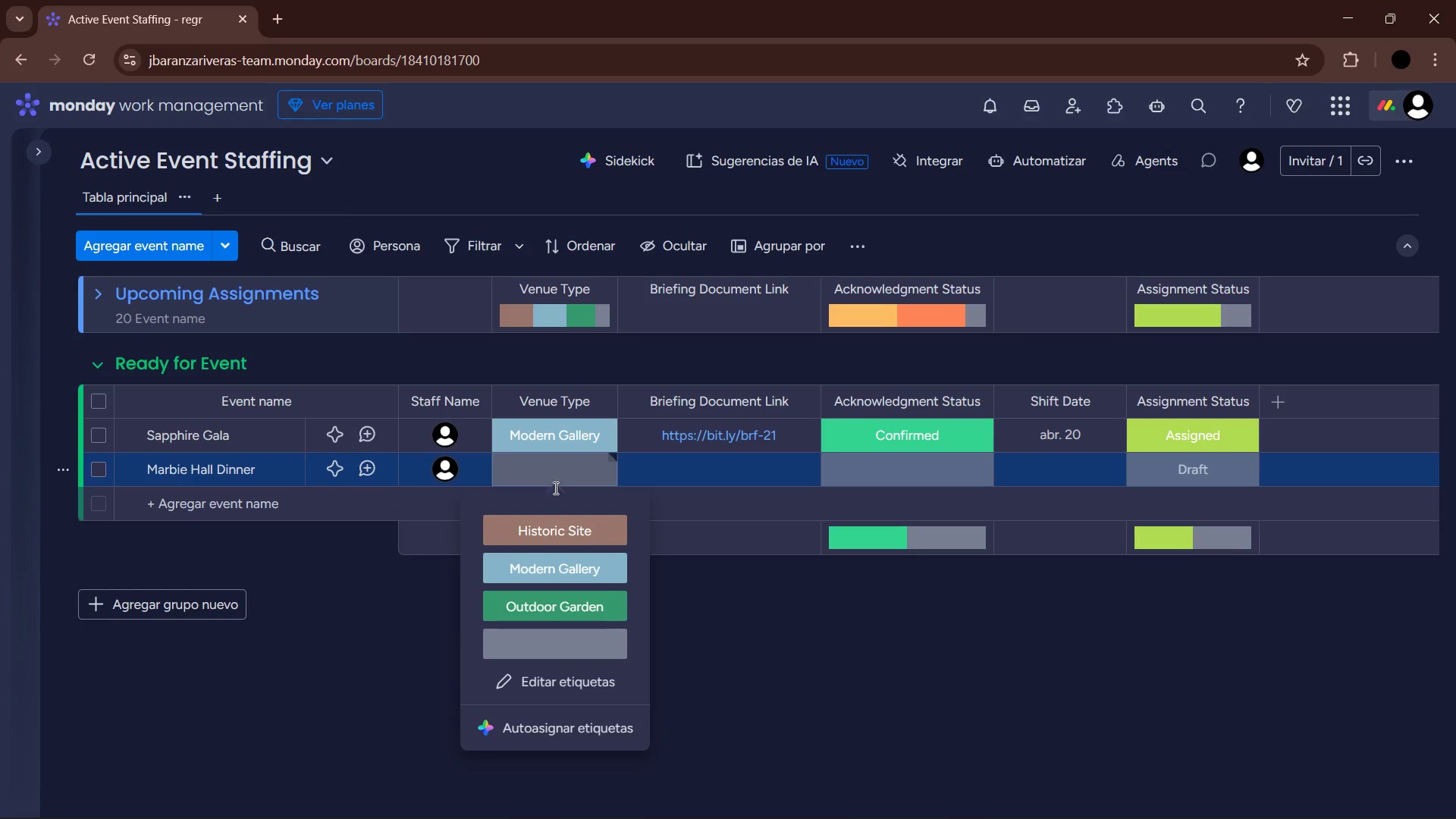 
left_click([599, 526])
 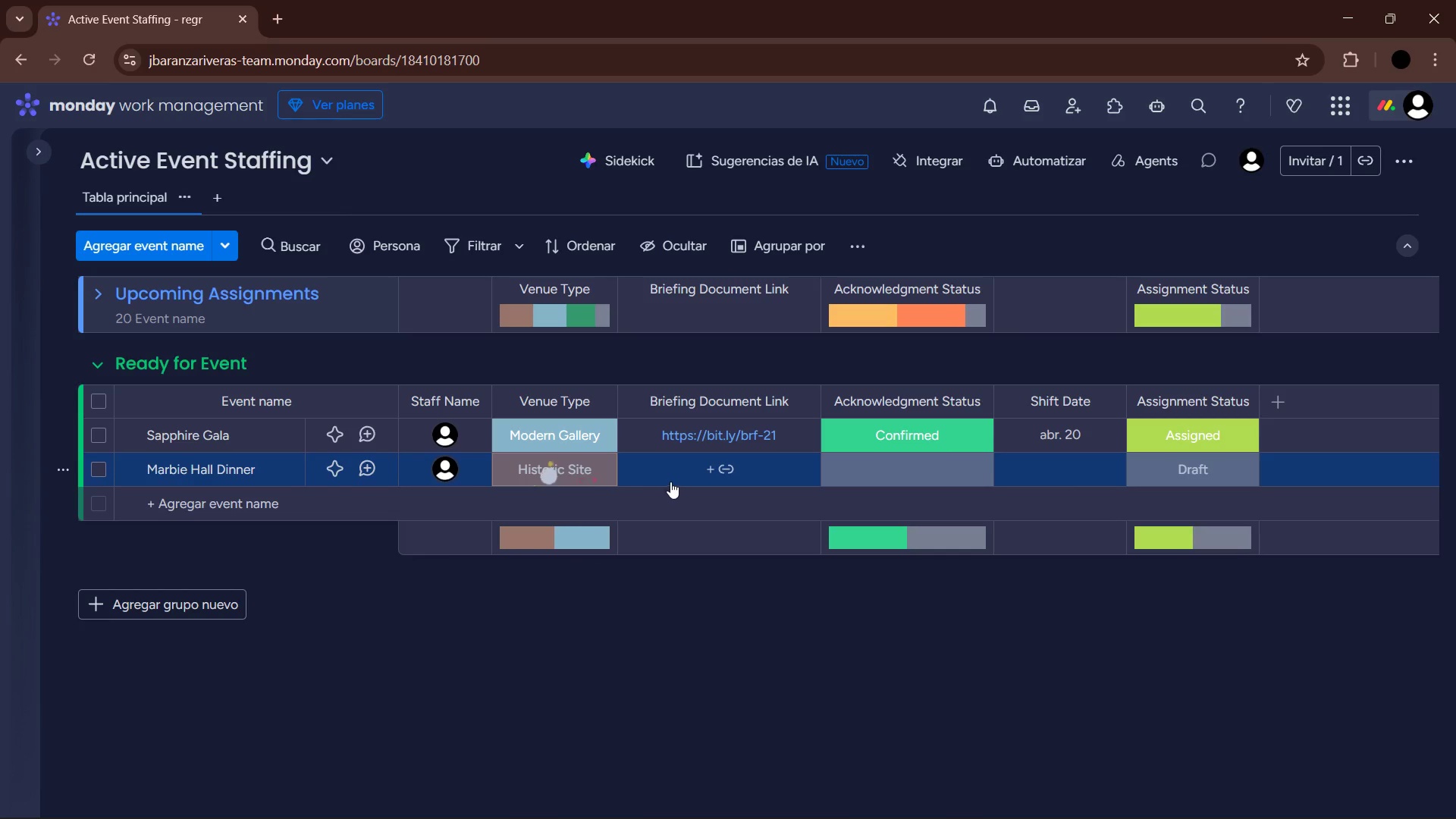 
left_click([686, 471])
 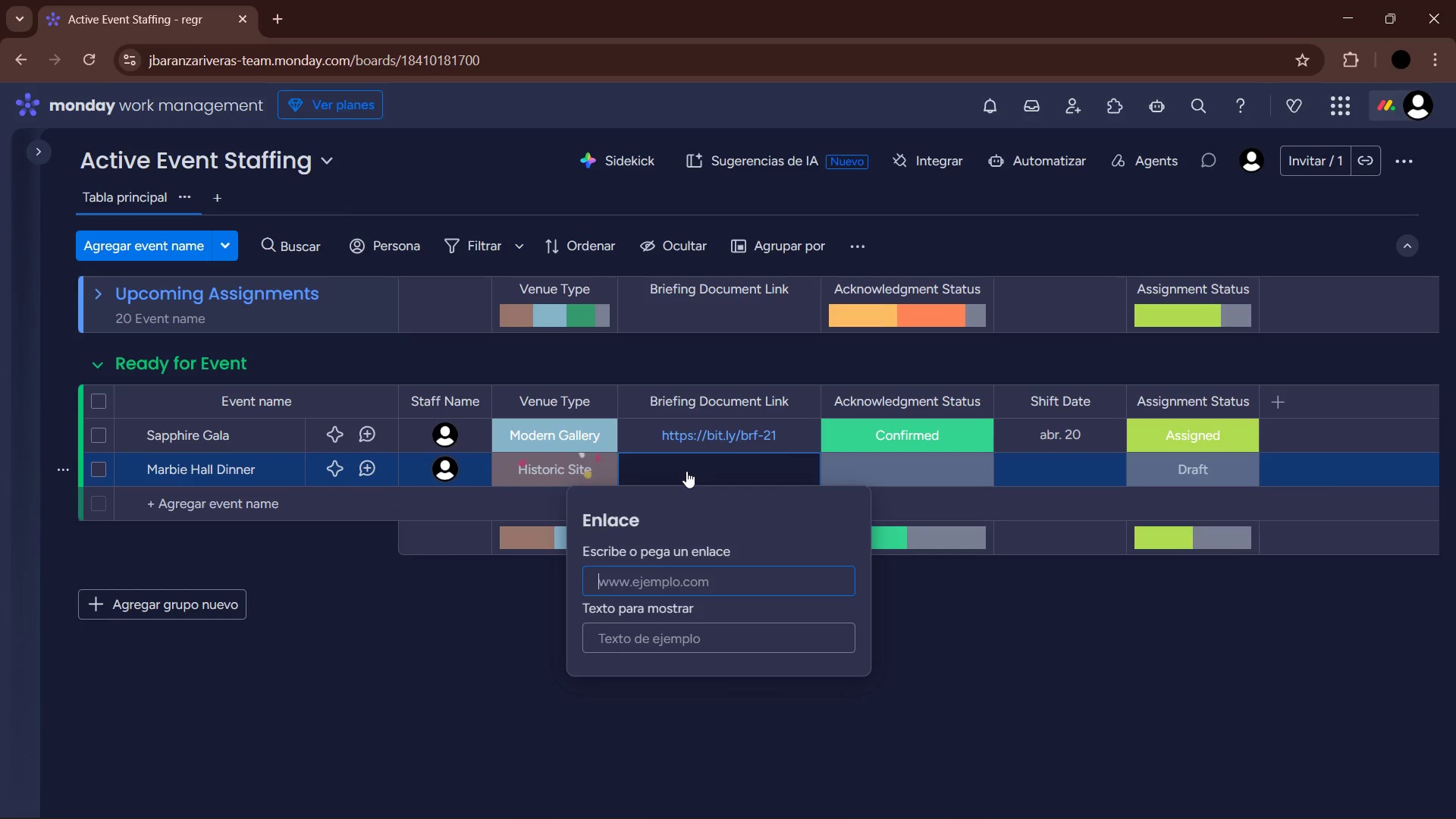 
type(bit.ly&brf-22)
 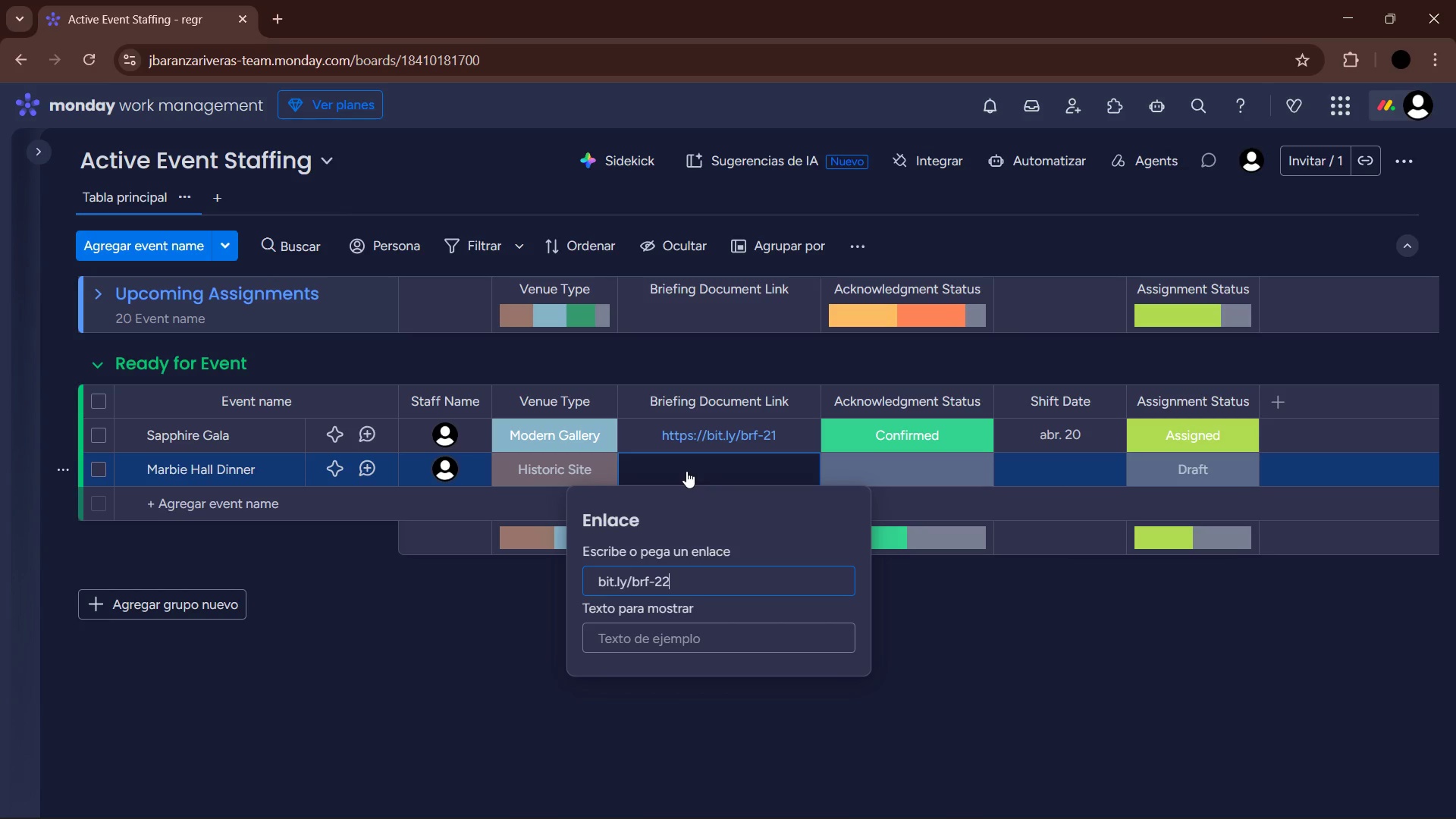 
key(Enter)
 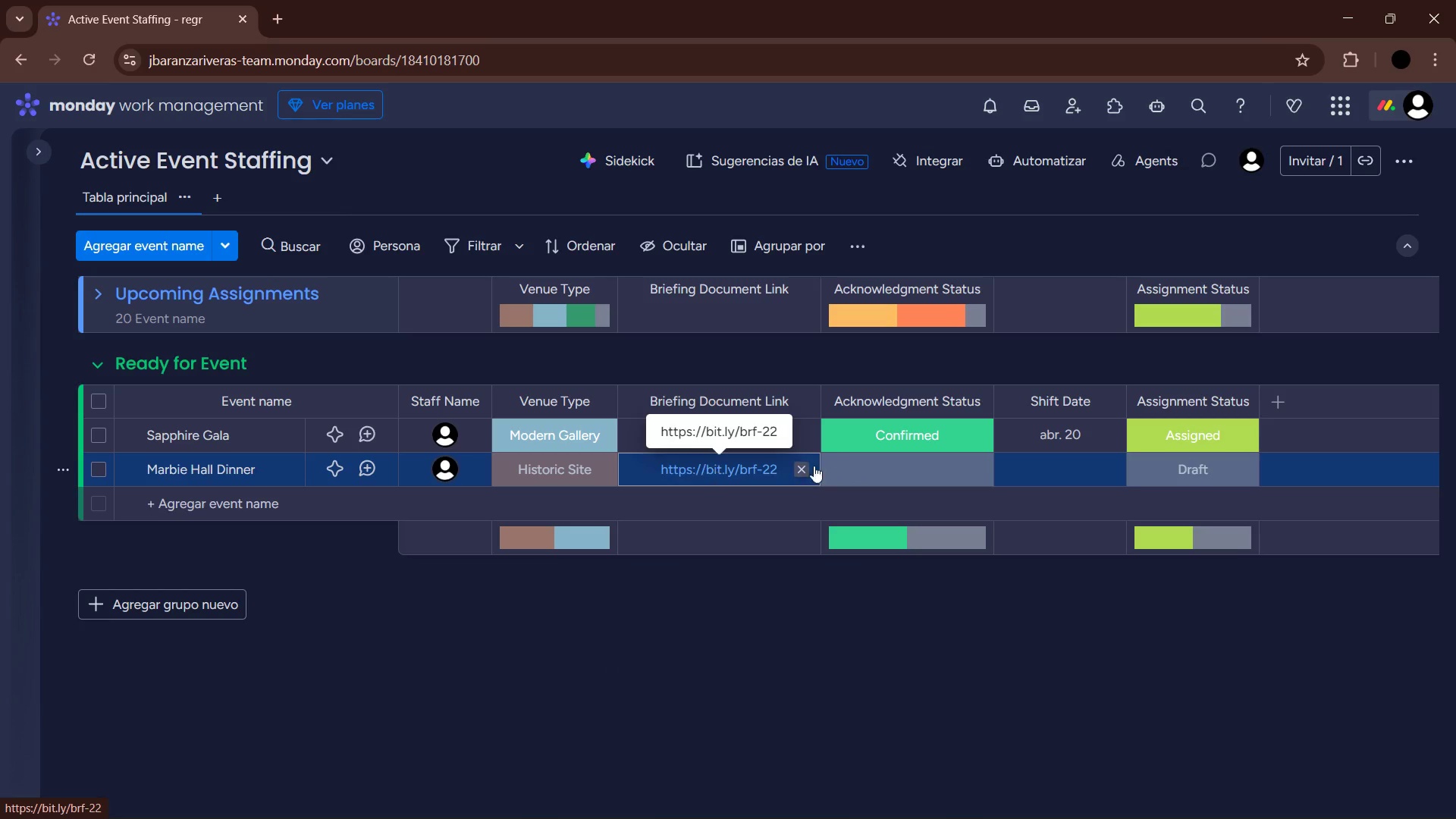 
left_click([887, 464])
 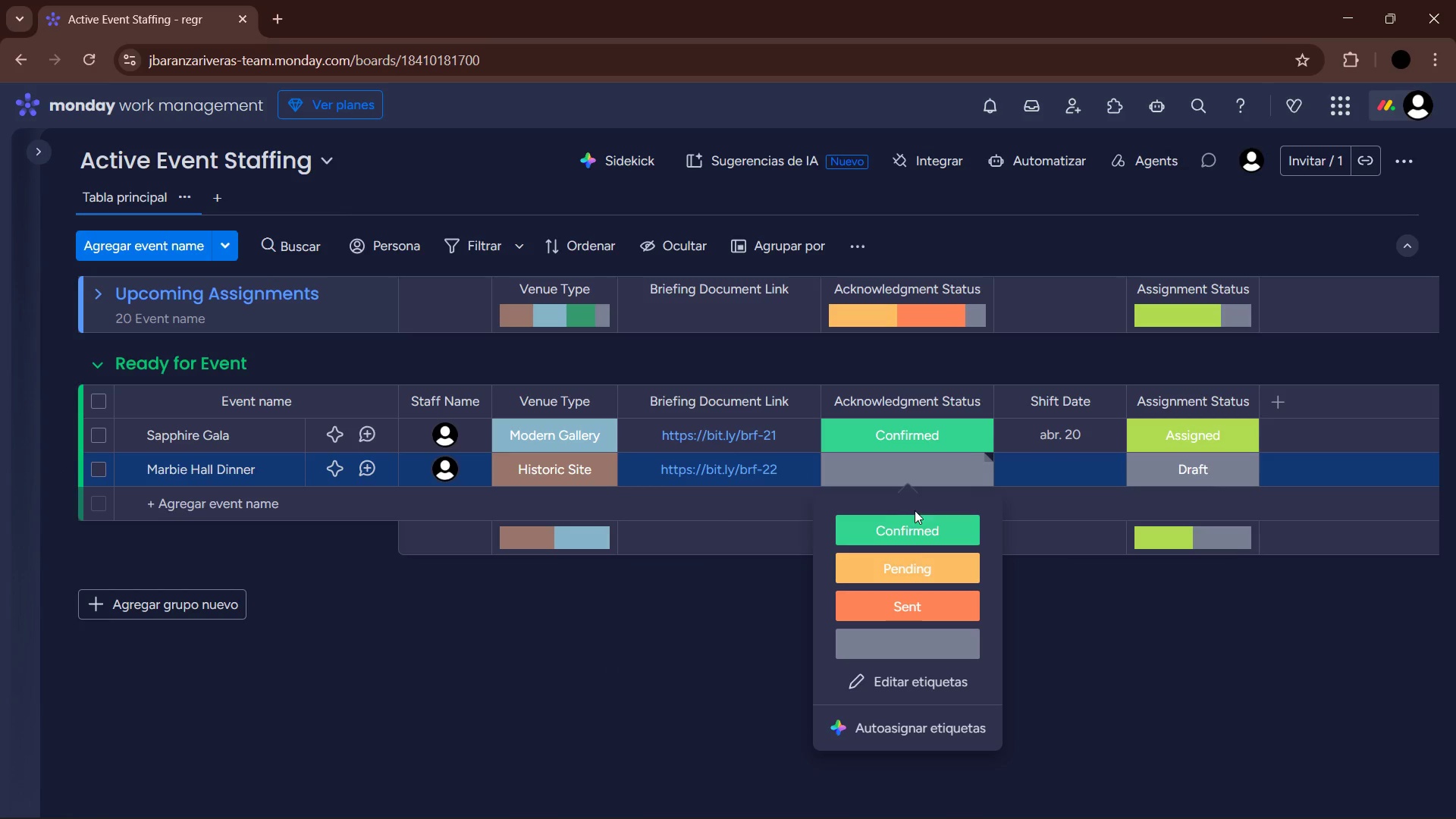 
left_click([918, 529])
 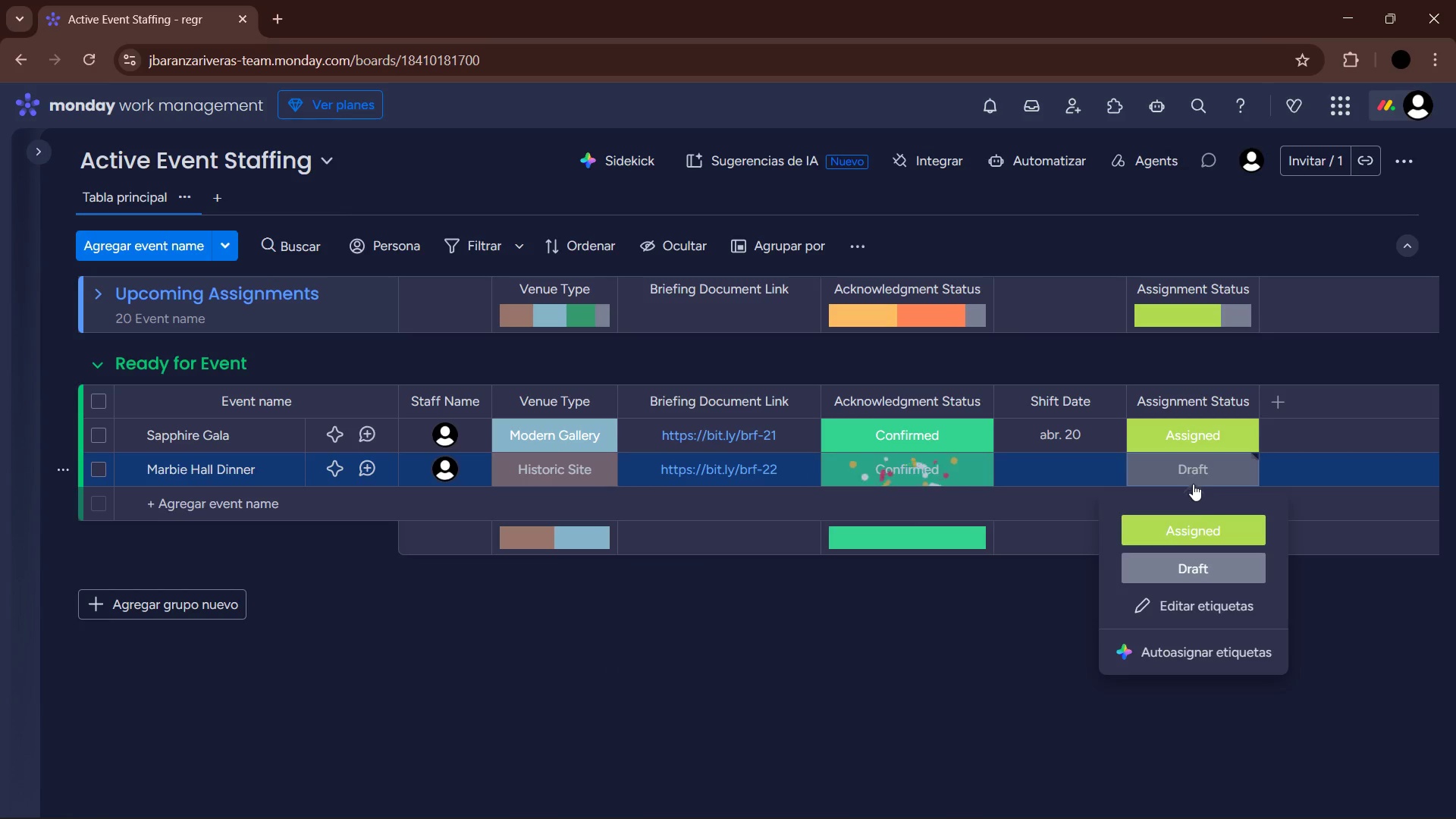 
triple_click([1199, 527])
 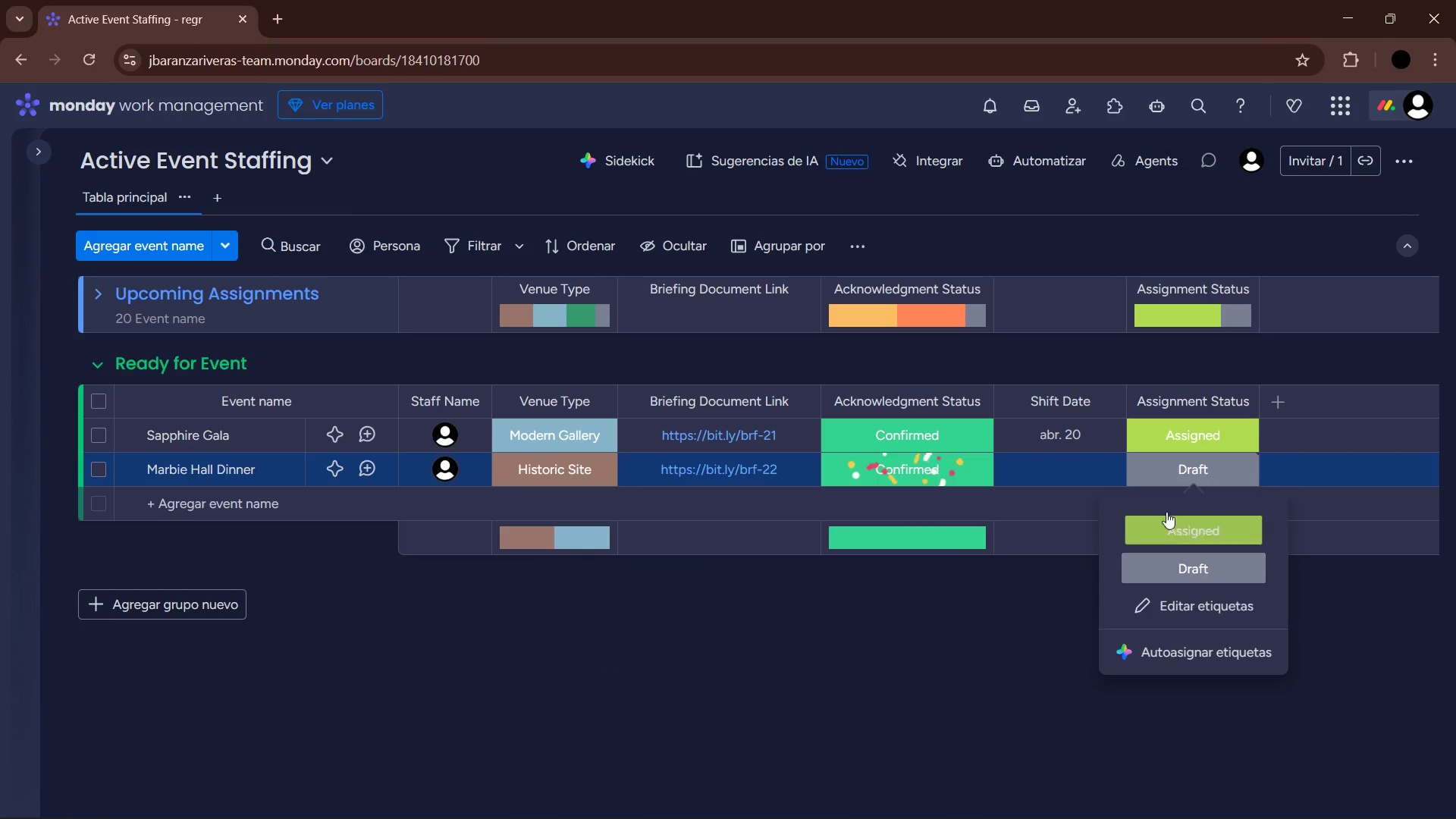 
mouse_move([1034, 466])
 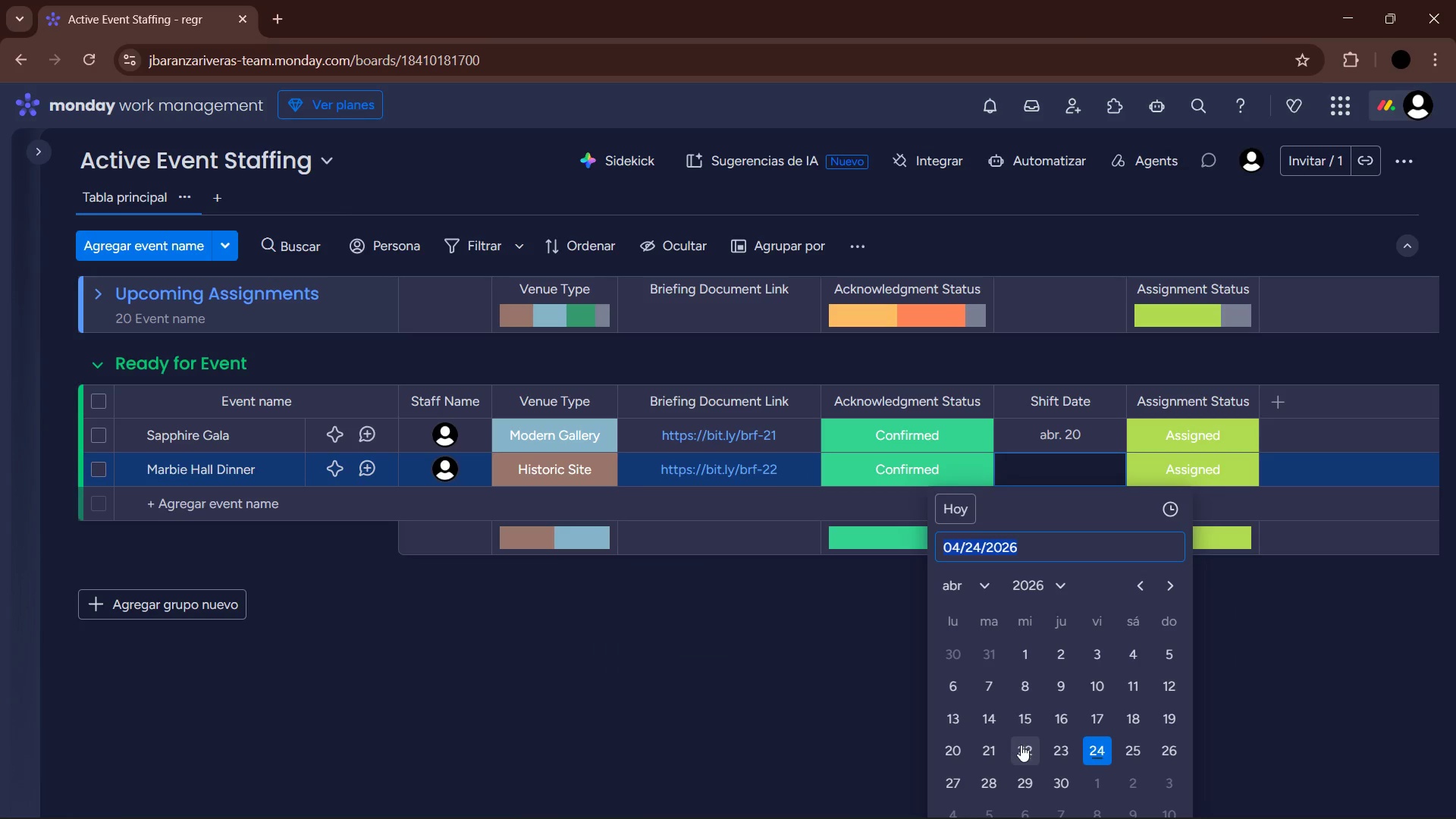 
left_click([985, 746])
 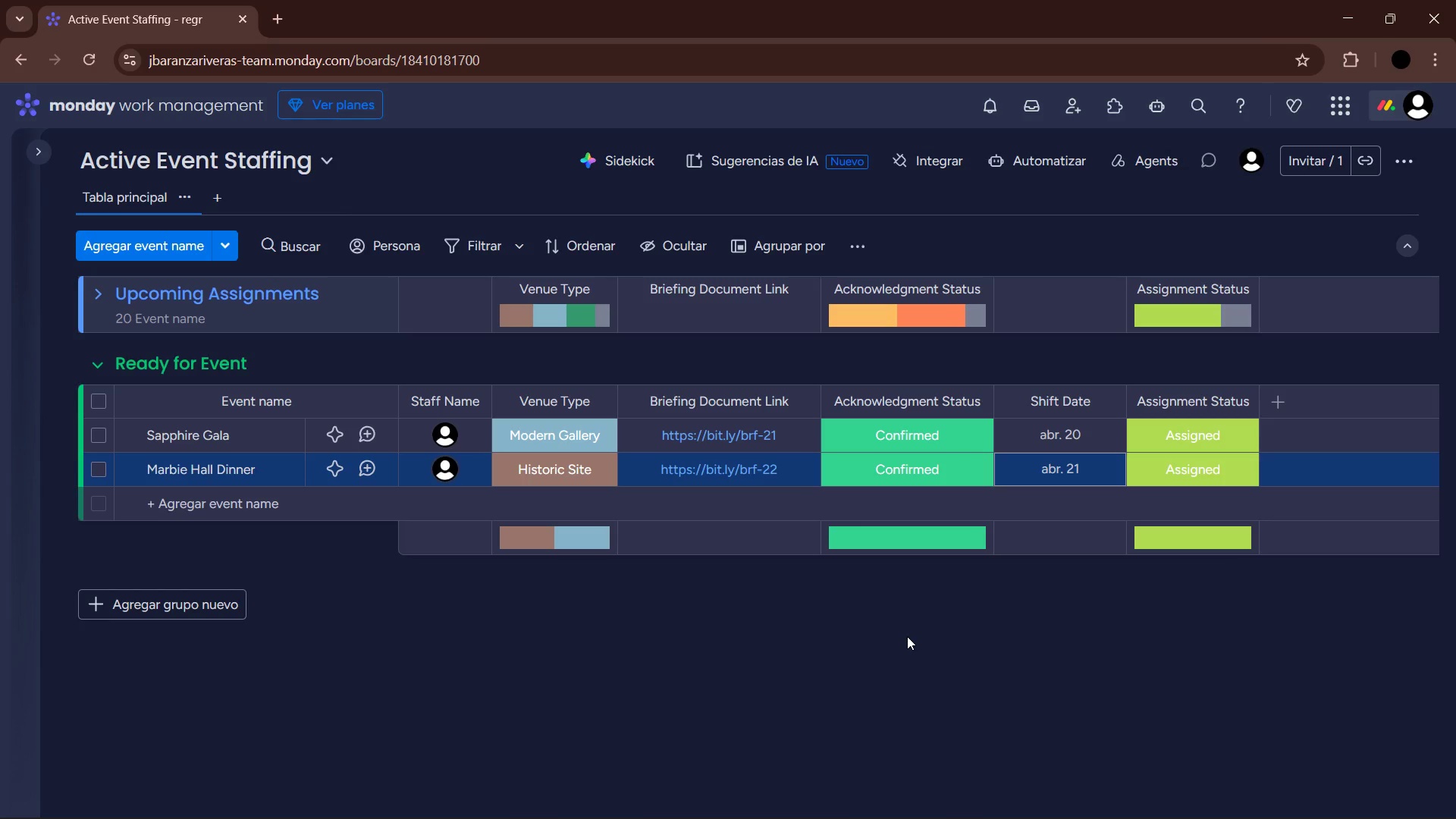 
wait(32.22)
 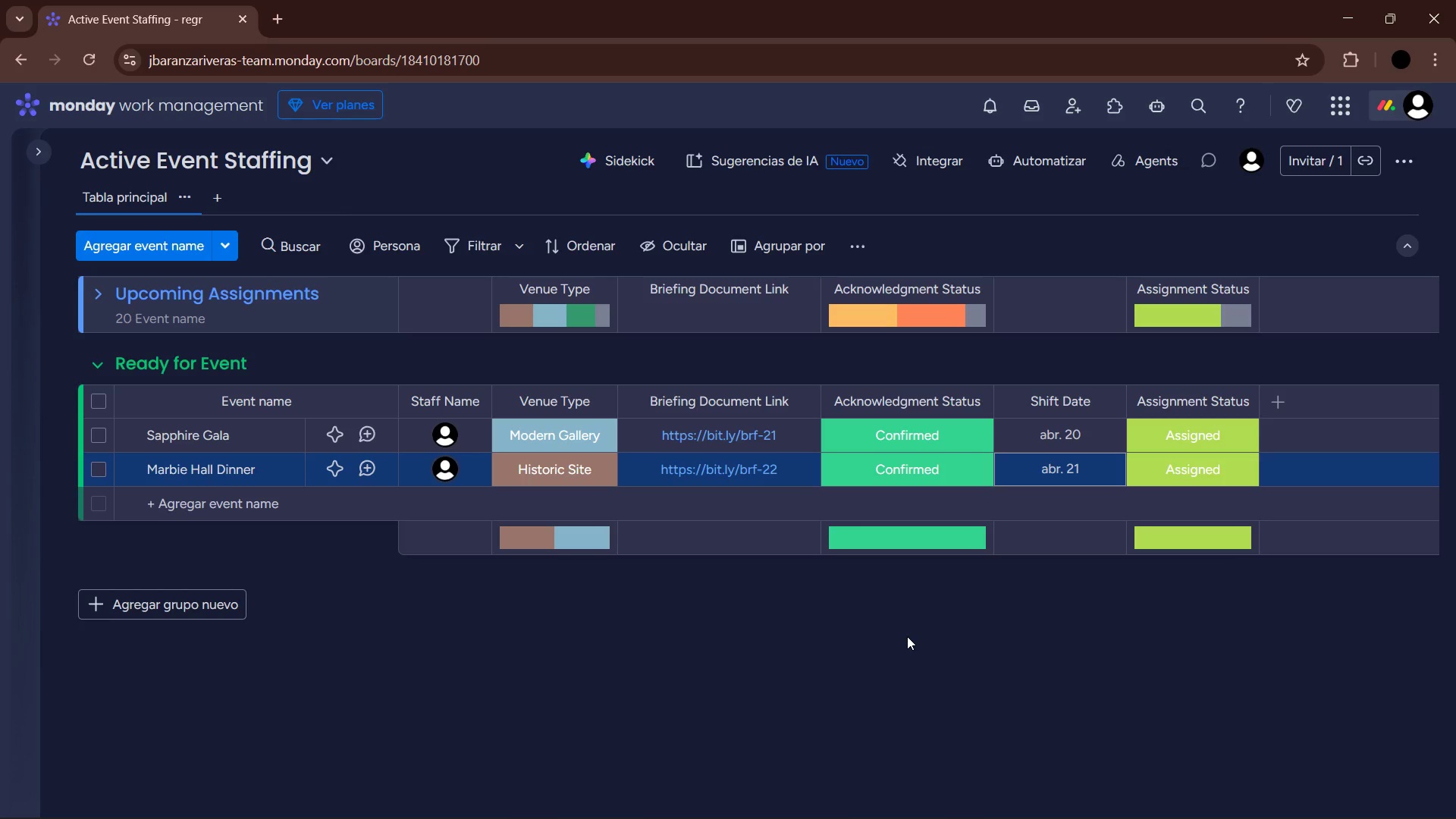 
left_click([295, 504])
 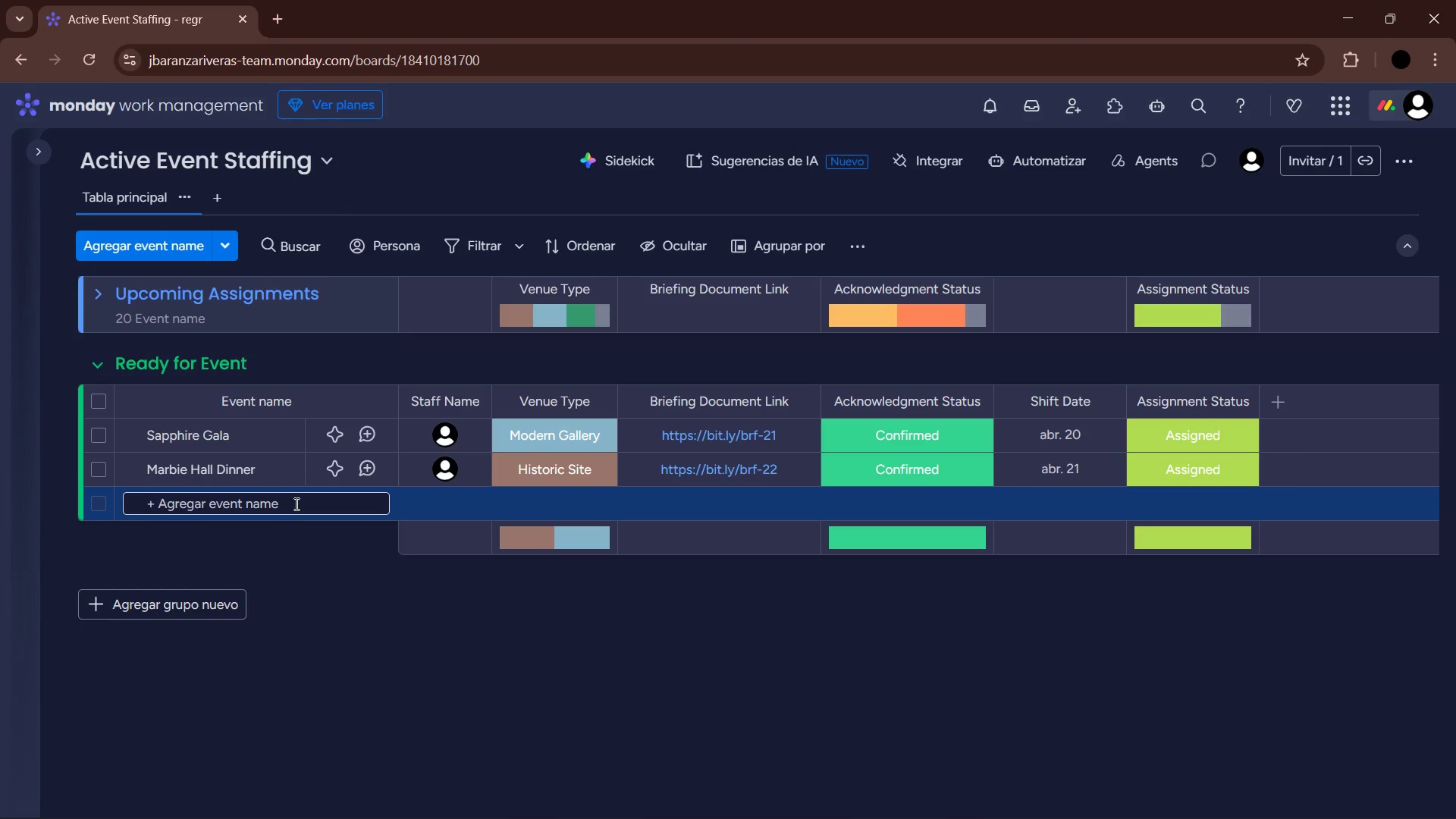 
left_click([179, 468])
 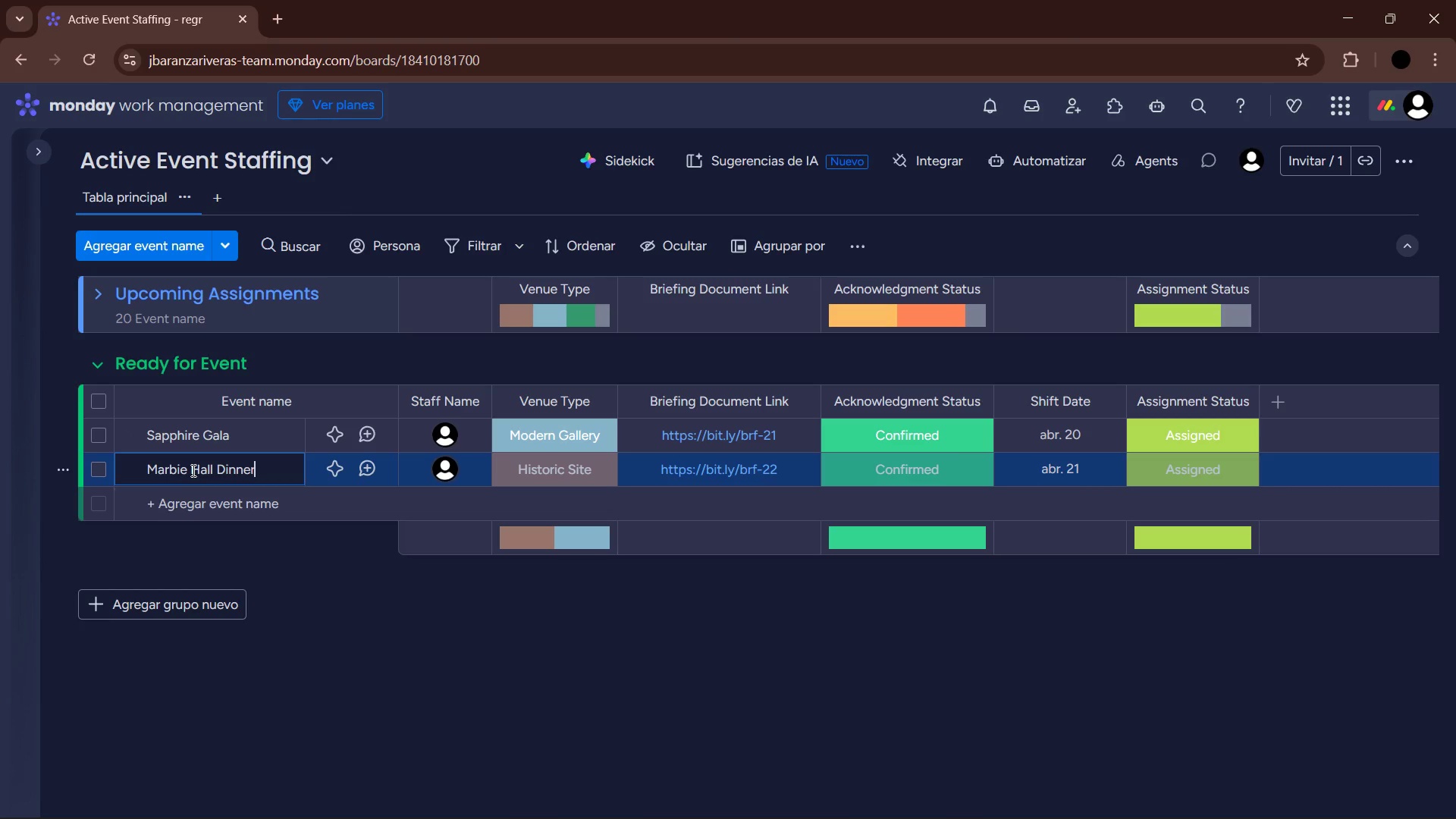 
left_click([179, 468])
 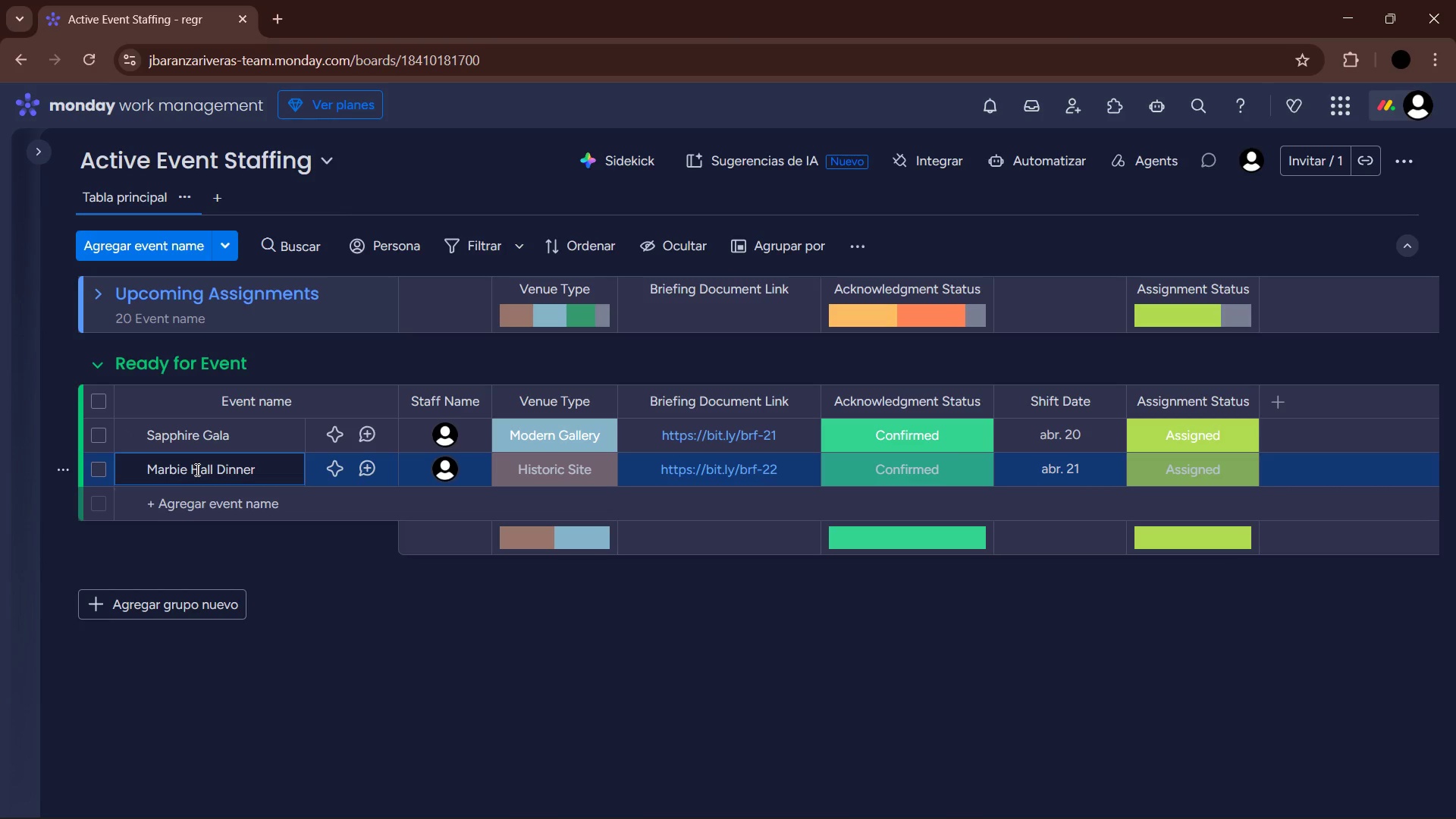 
key(Backspace)
 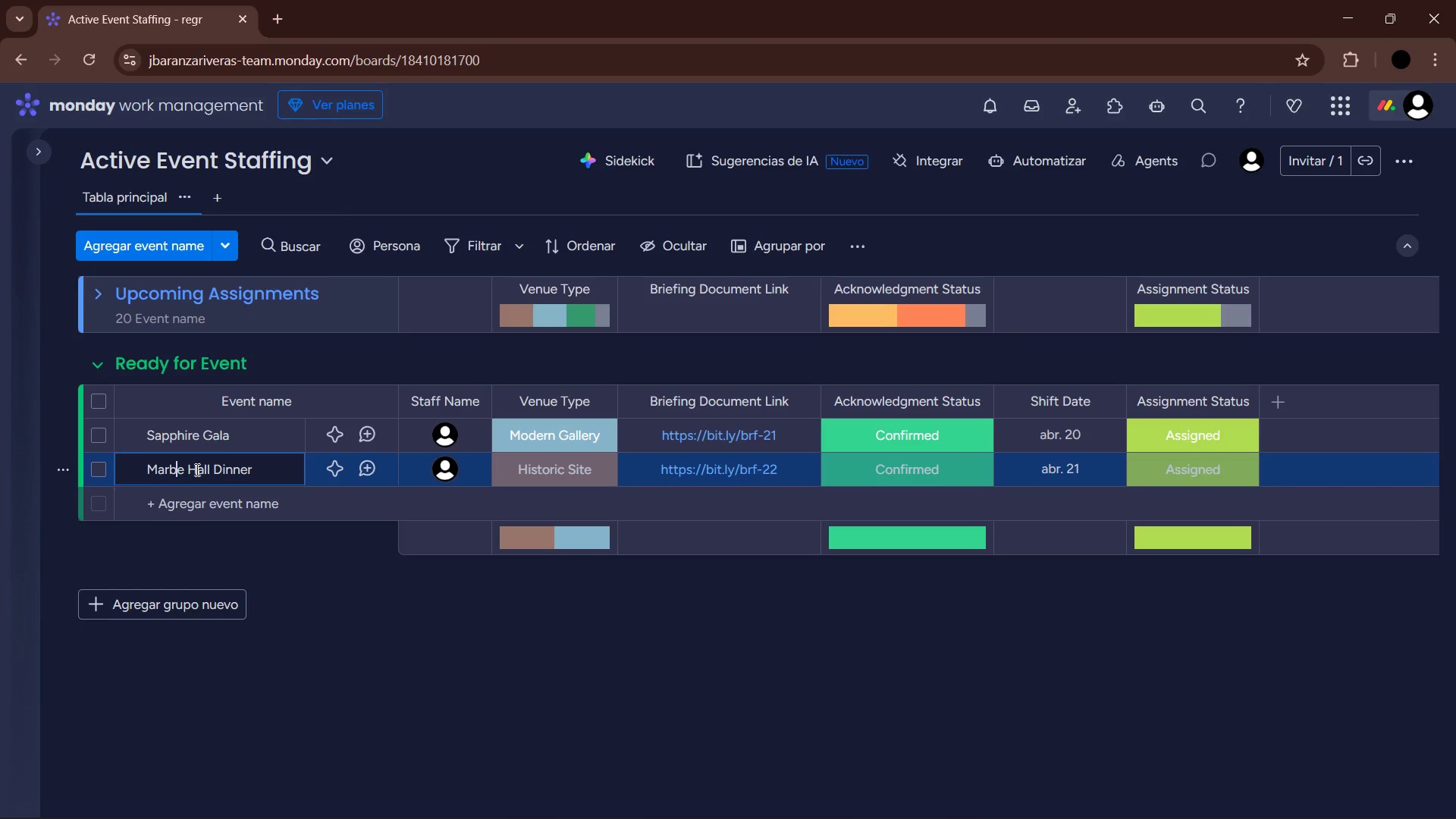 
key(L)
 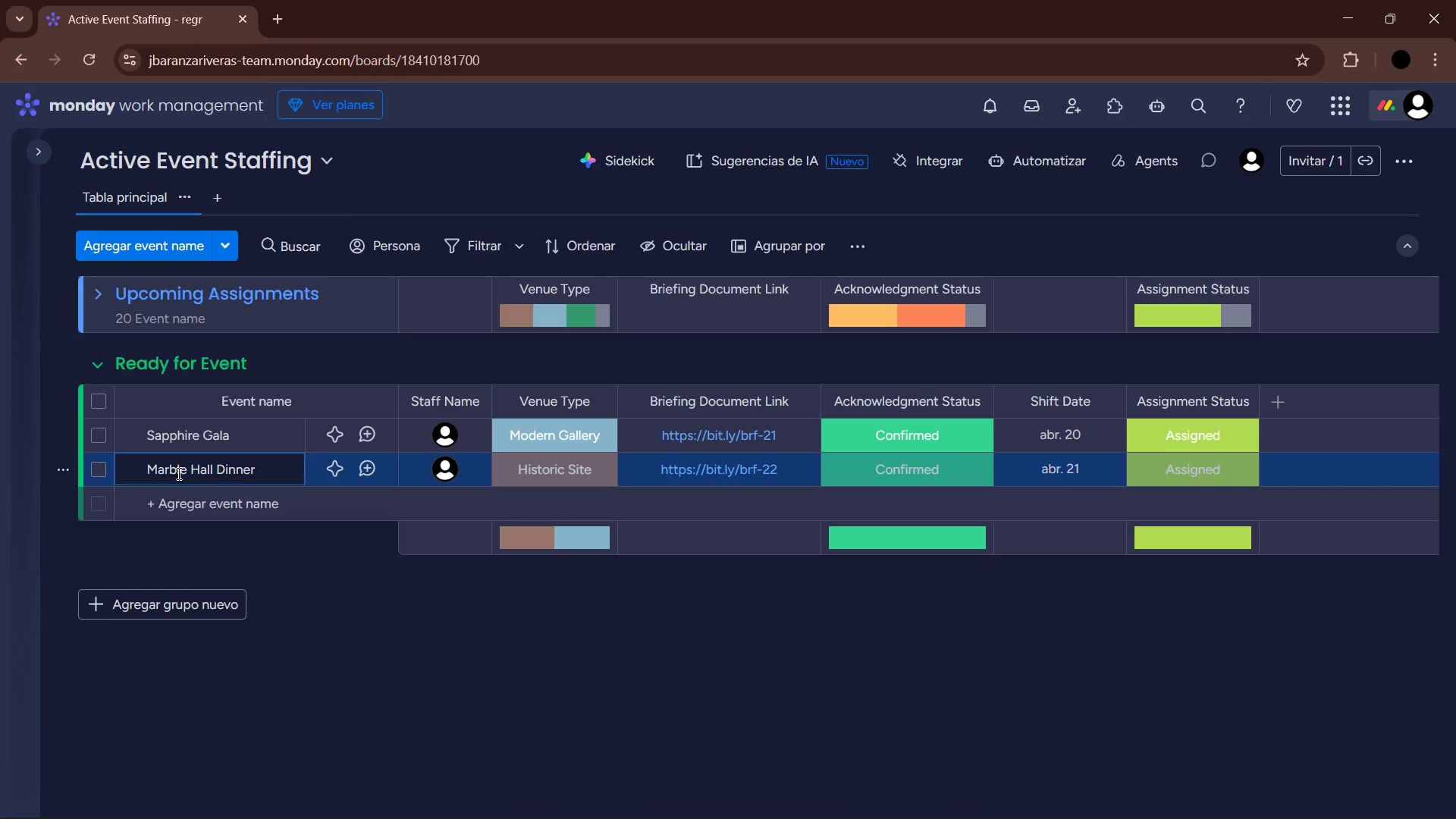 
left_click([190, 488])
 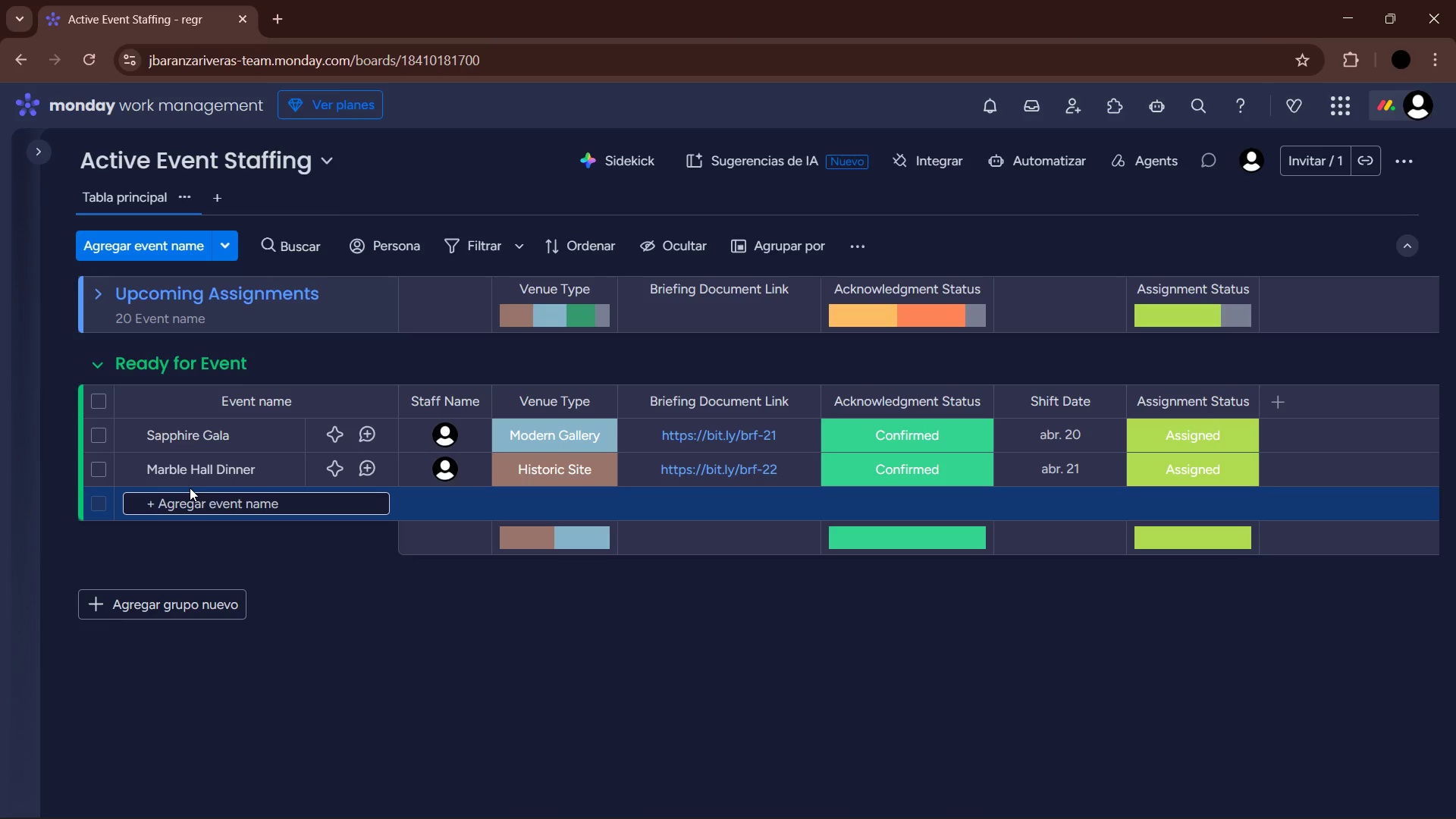 
type(Terrace Flower Sg)
key(Backspace)
type(how)
 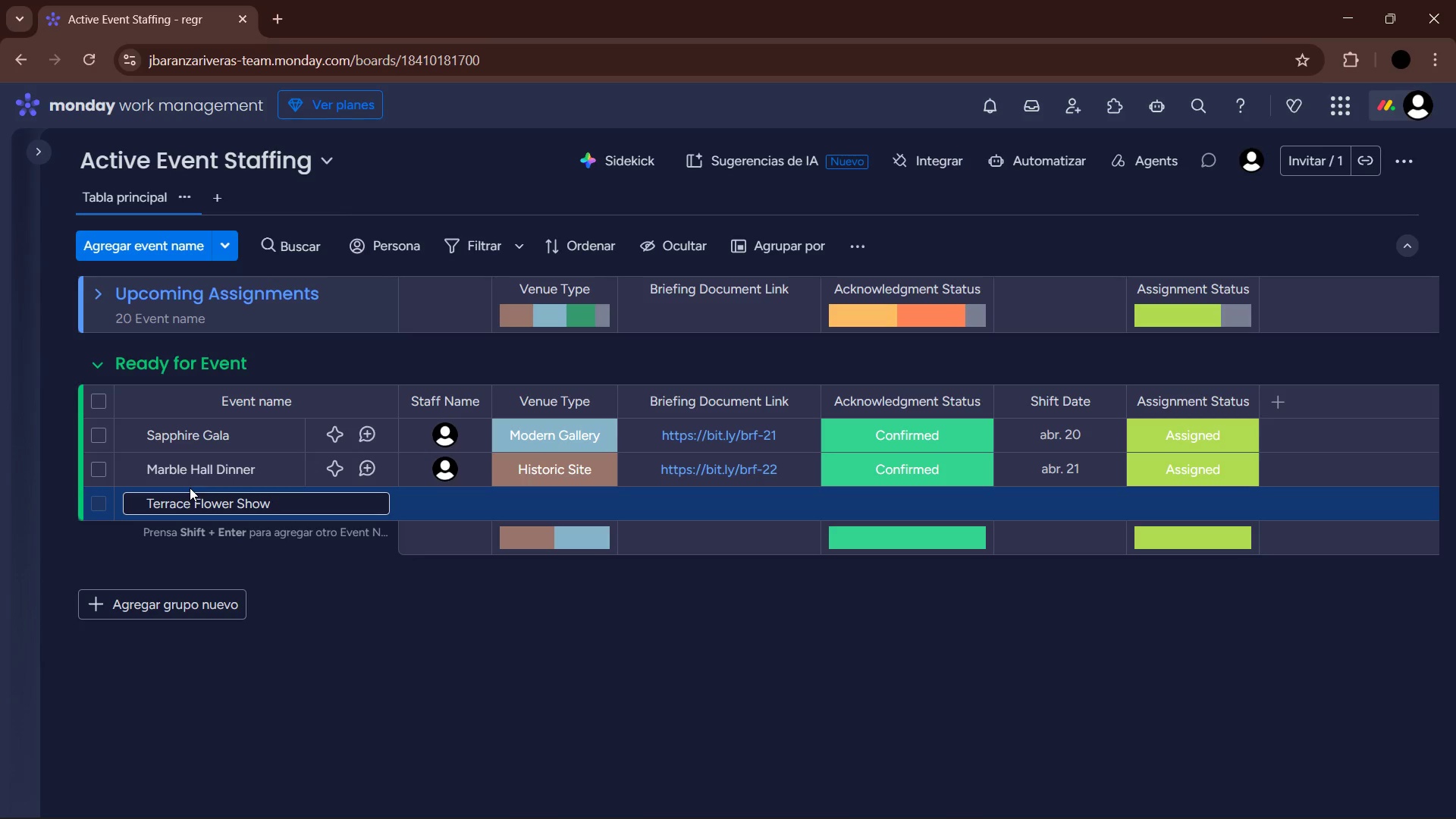 
key(Enter)
 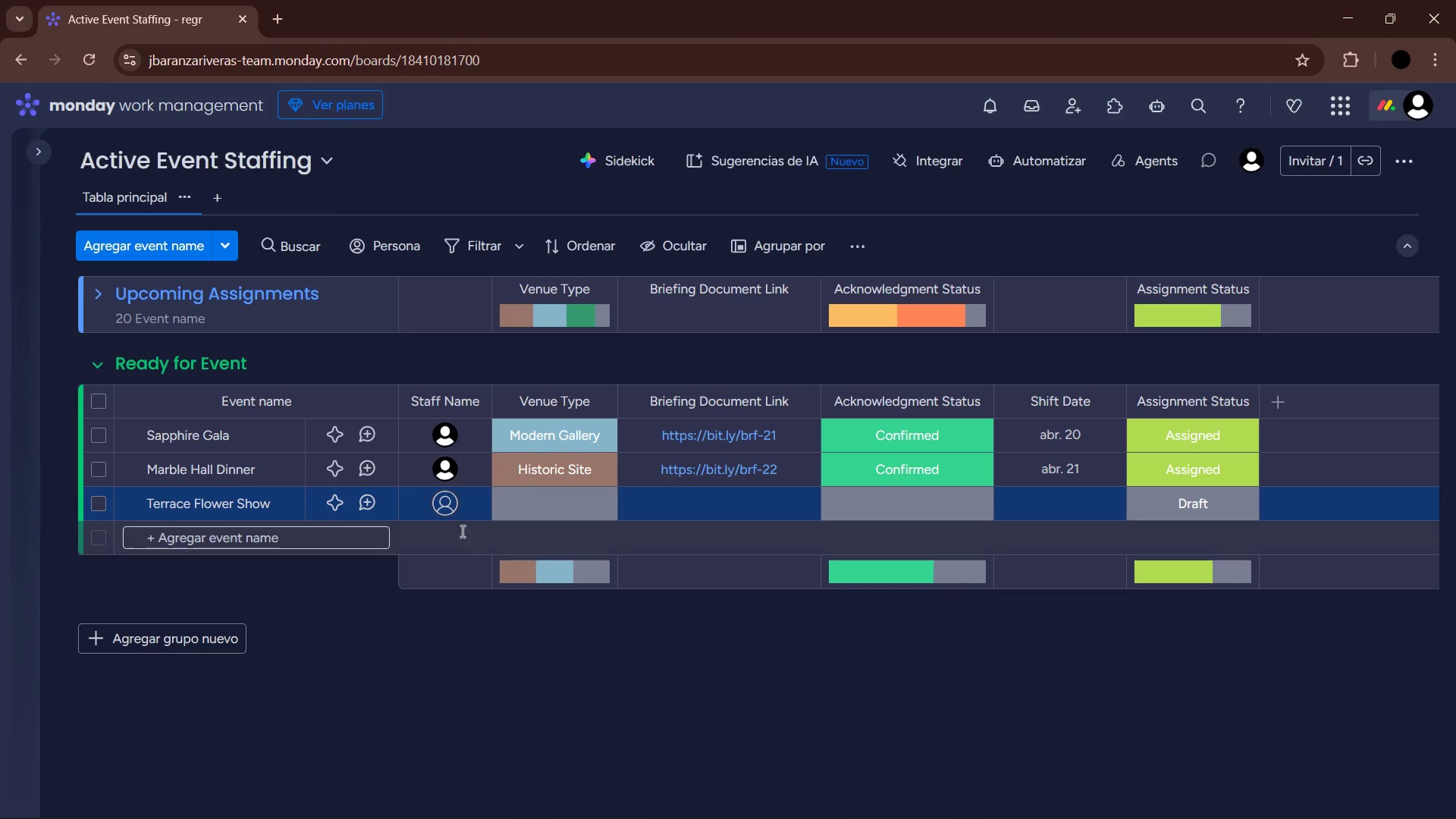 
left_click([445, 501])
 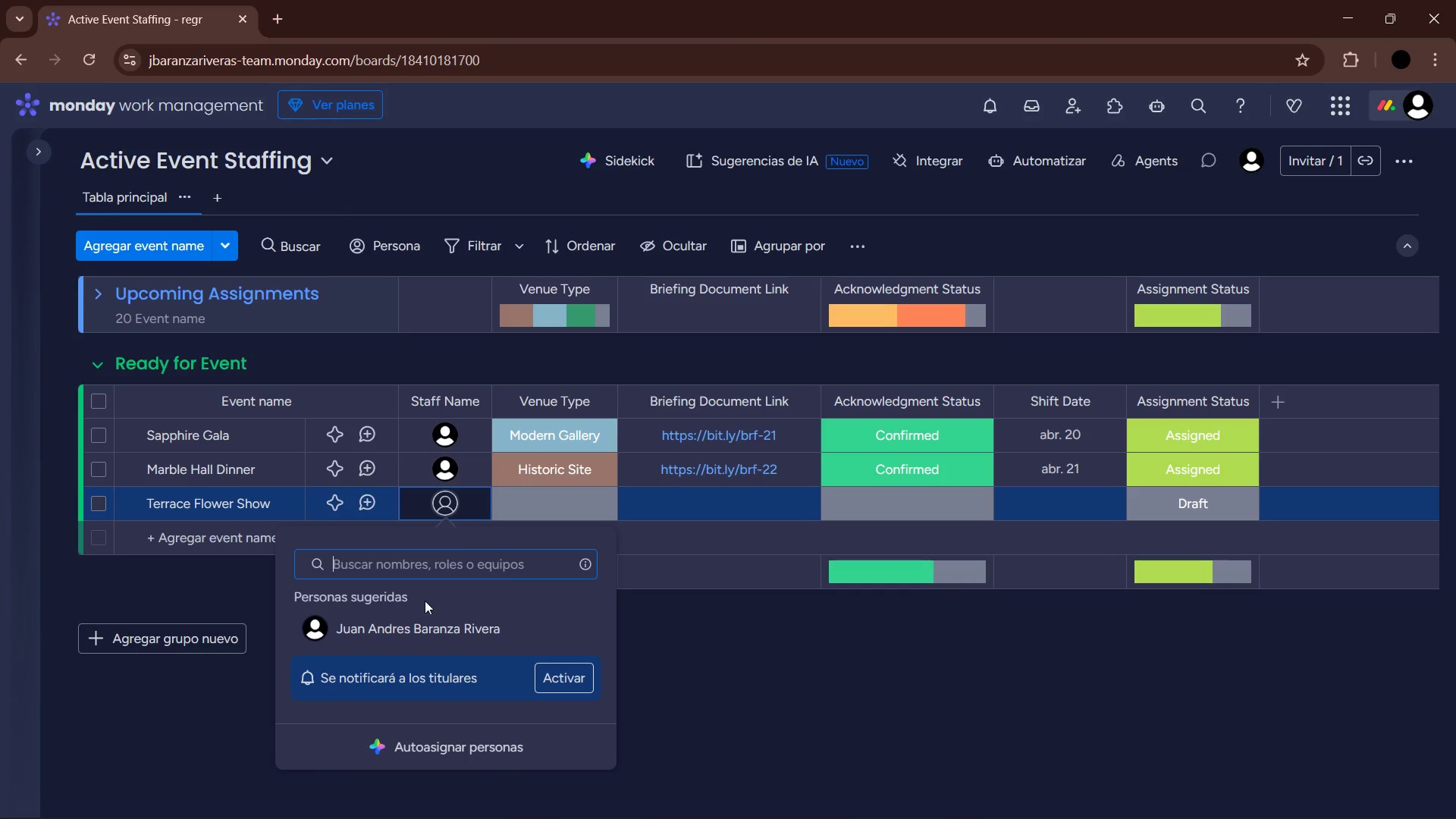 
left_click([413, 623])
 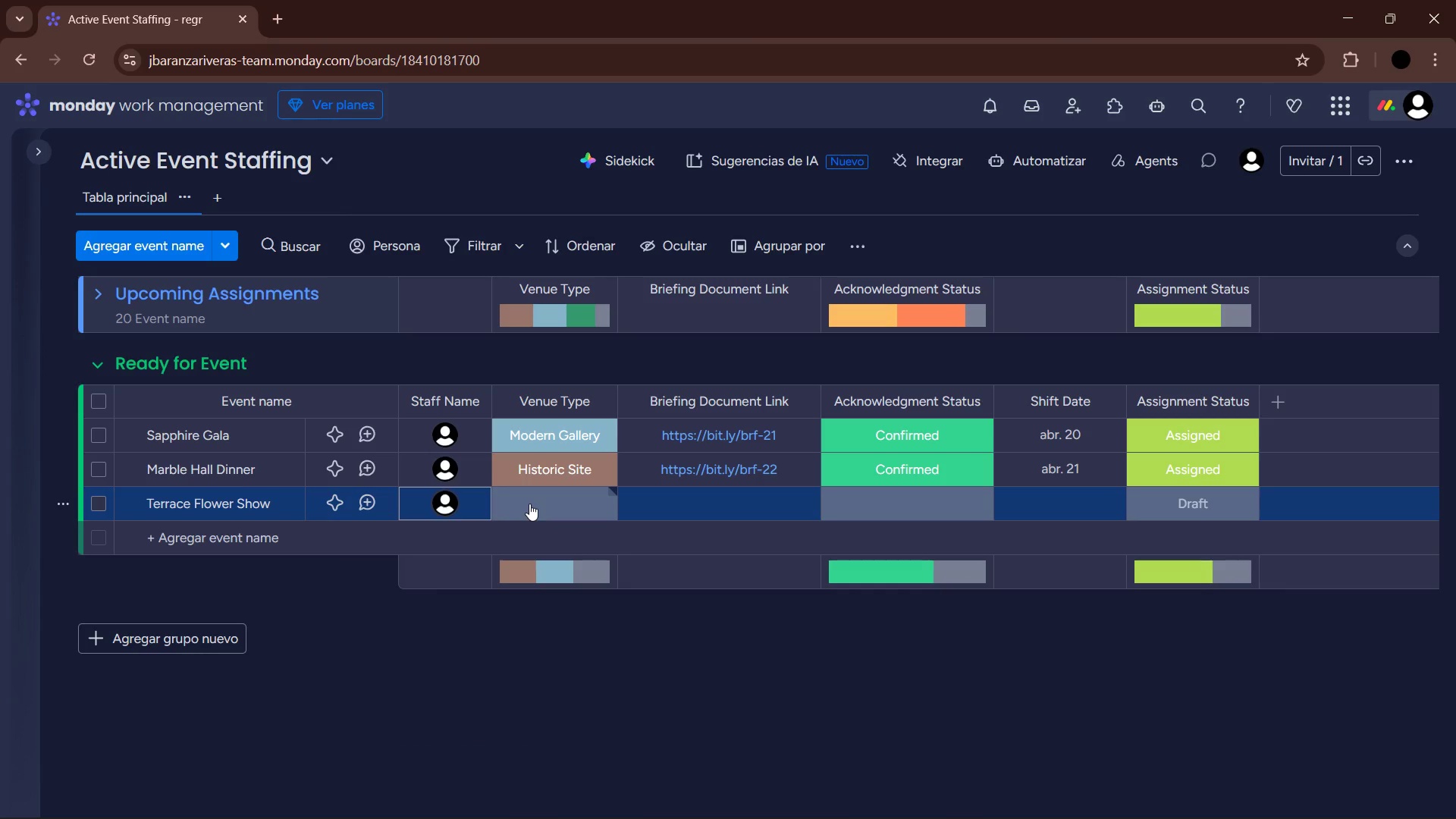 
left_click([529, 504])
 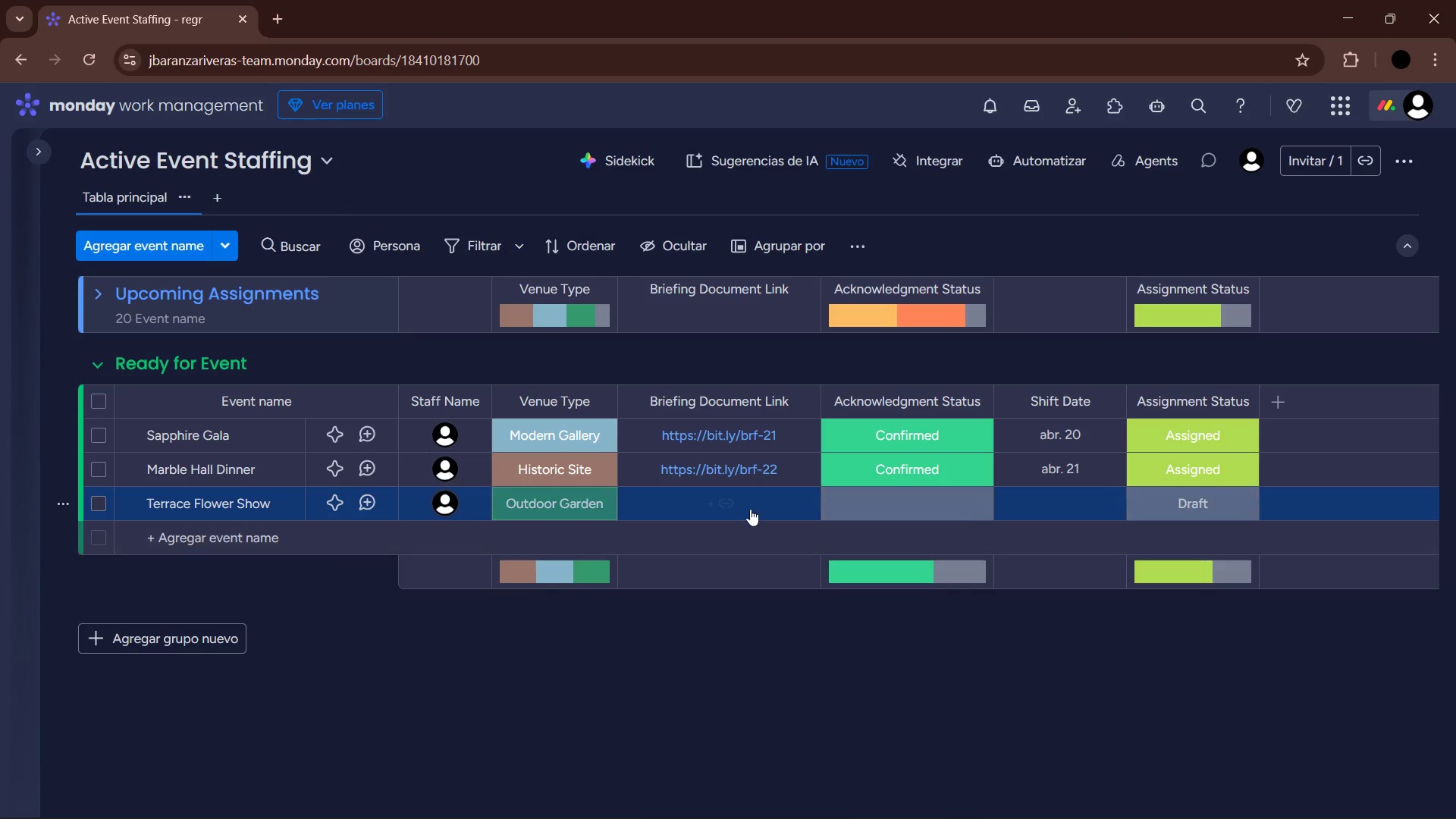 
type(bit.ly&brf-23)
 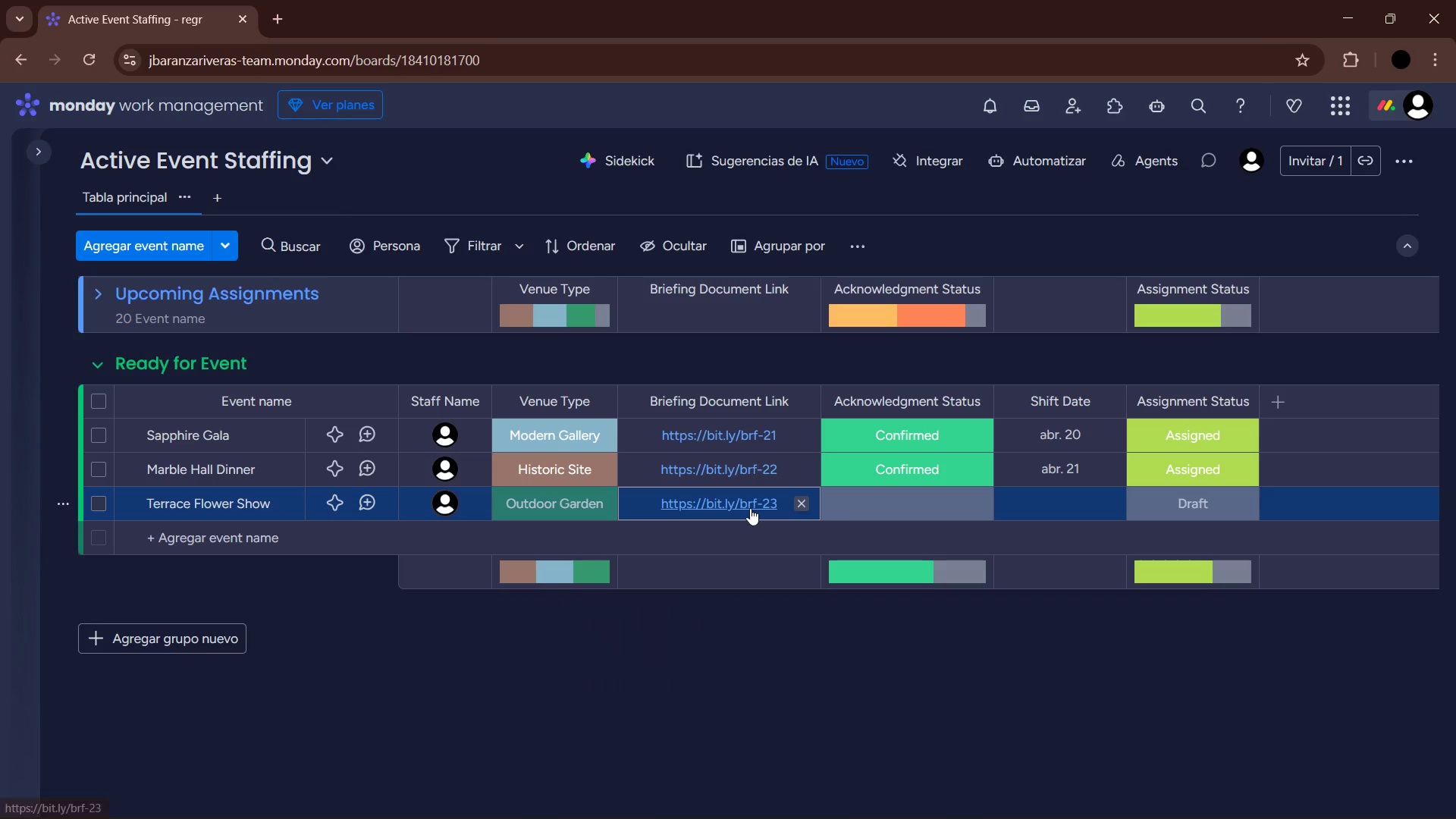 
 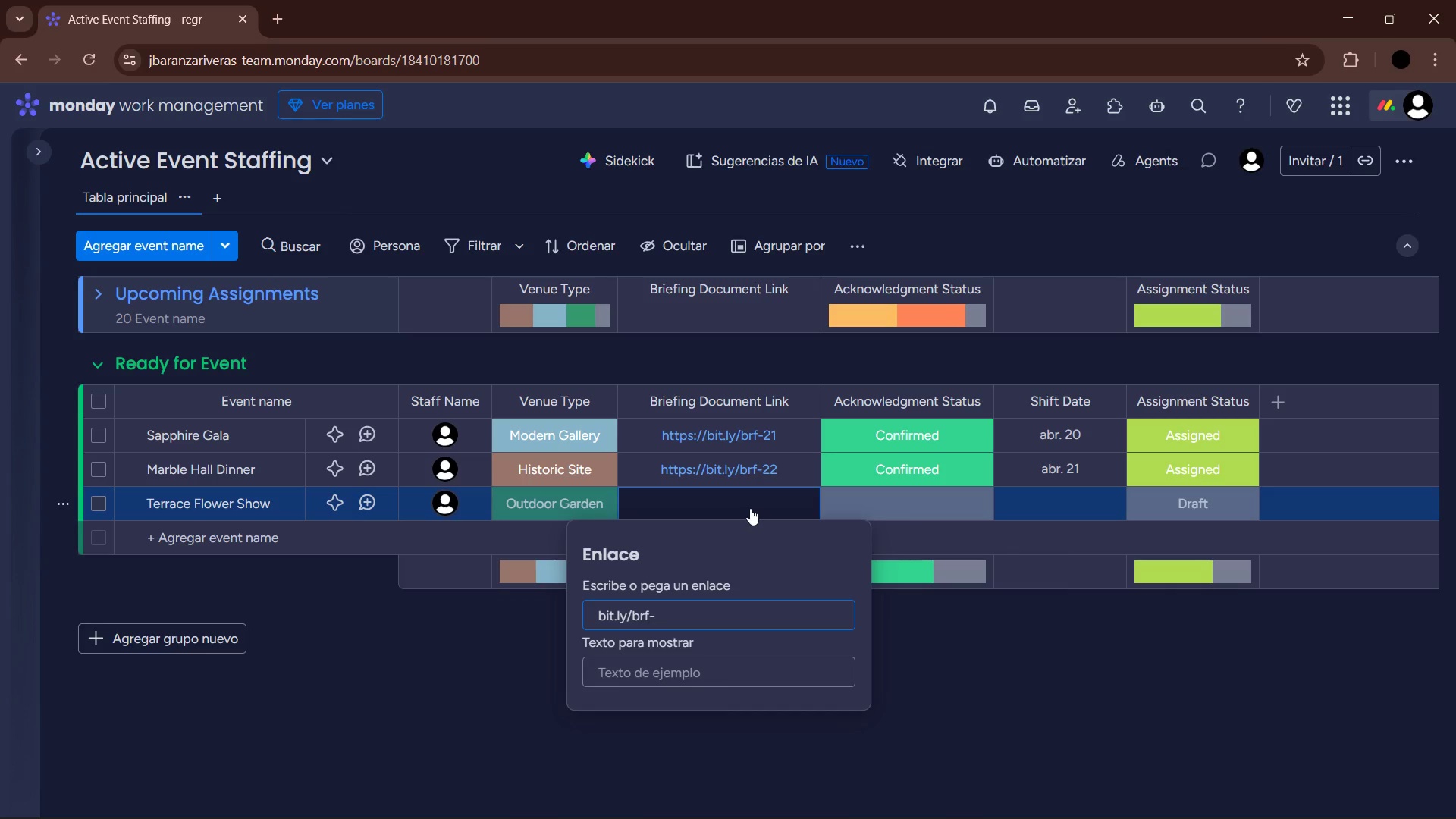 
key(Enter)
 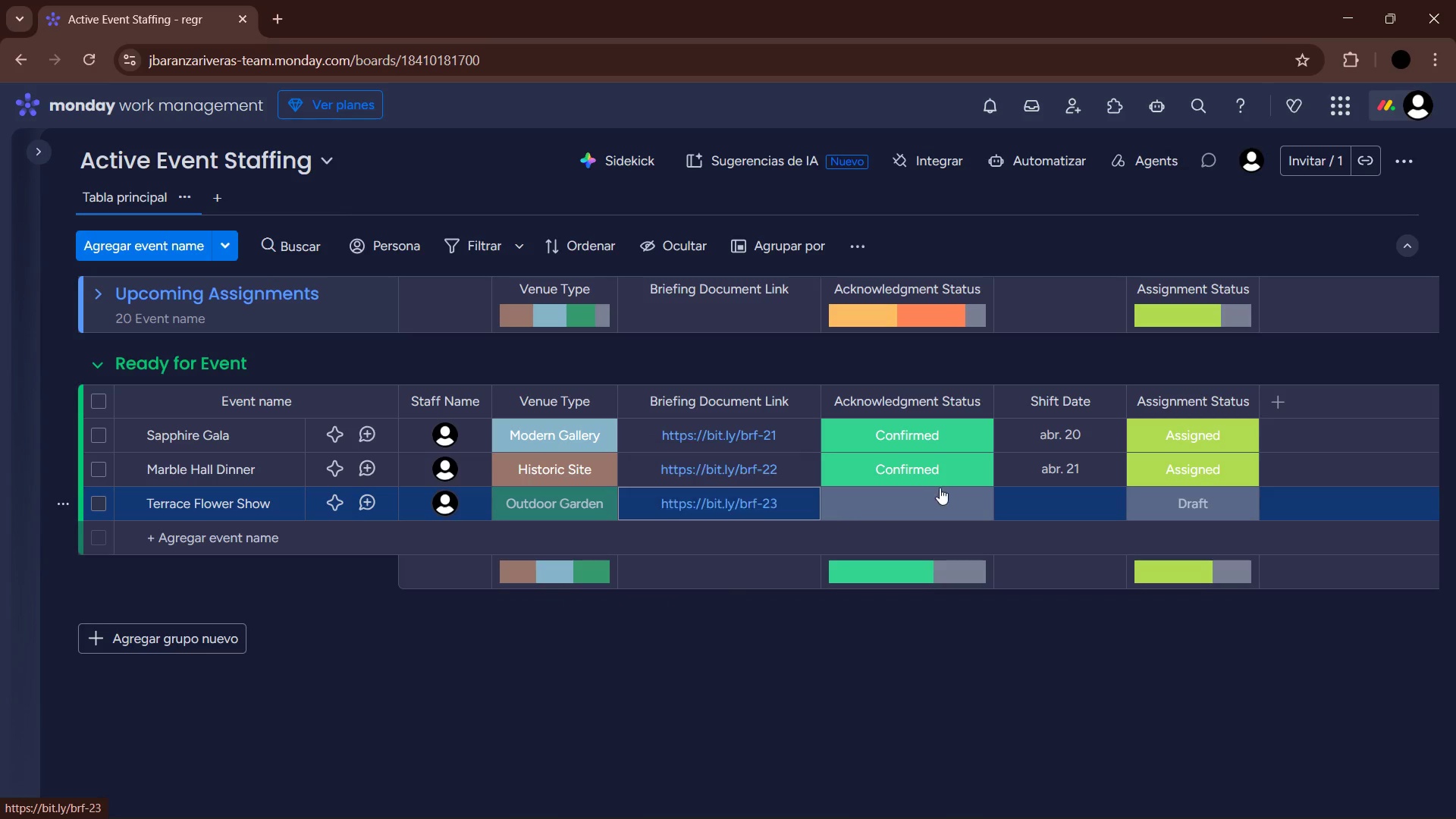 
left_click([903, 493])
 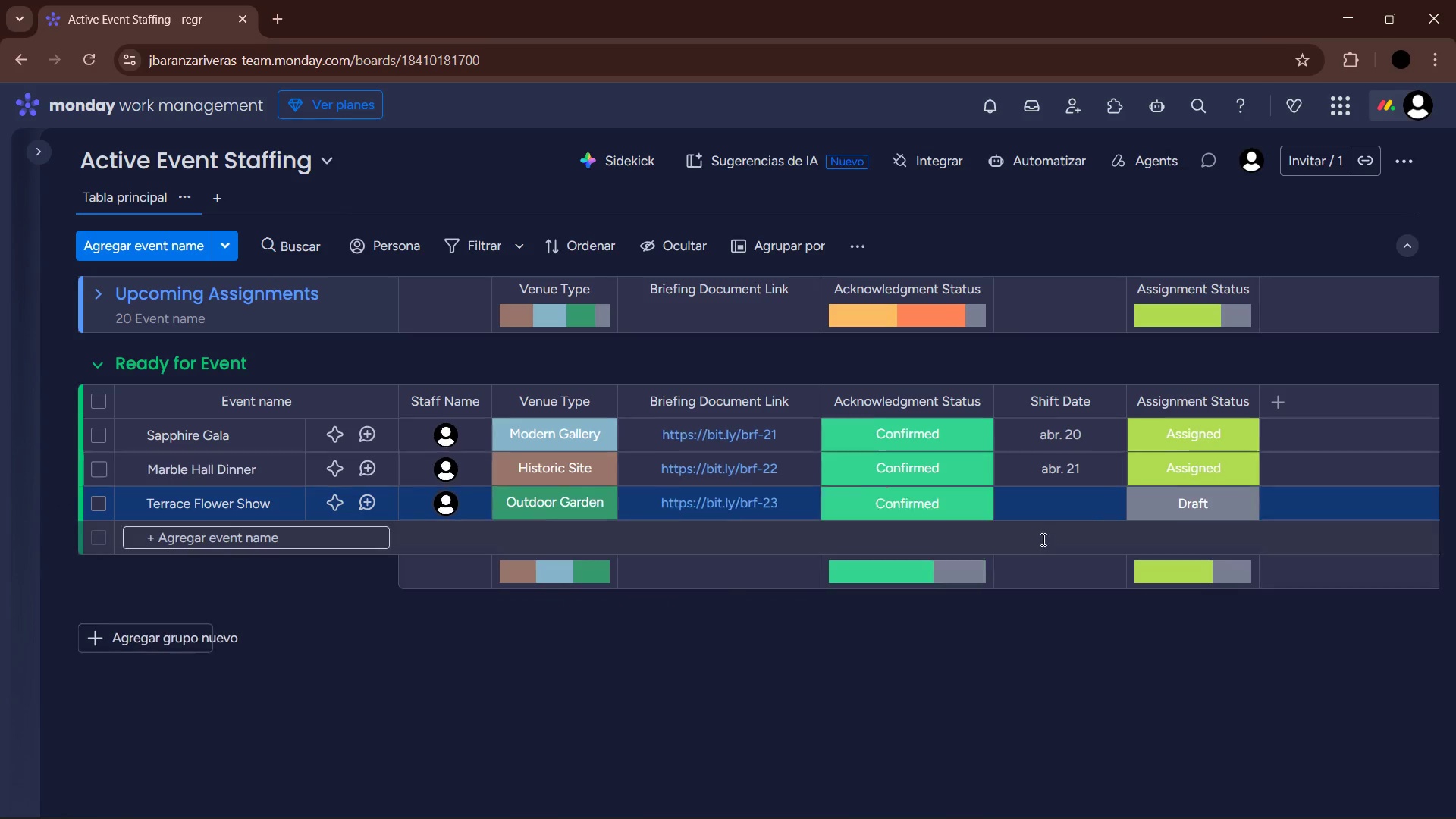 
double_click([1176, 509])
 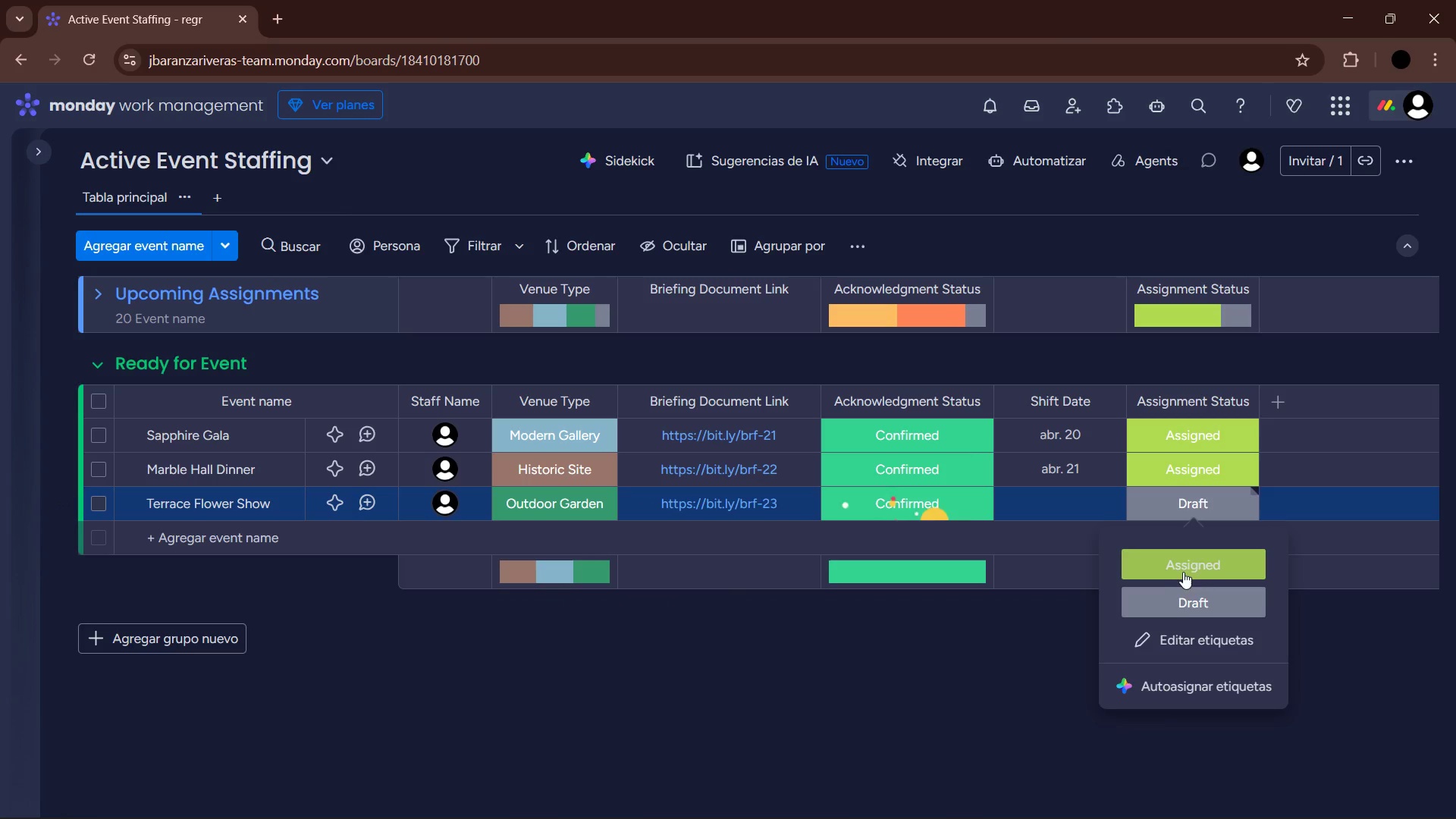 
left_click([1189, 562])
 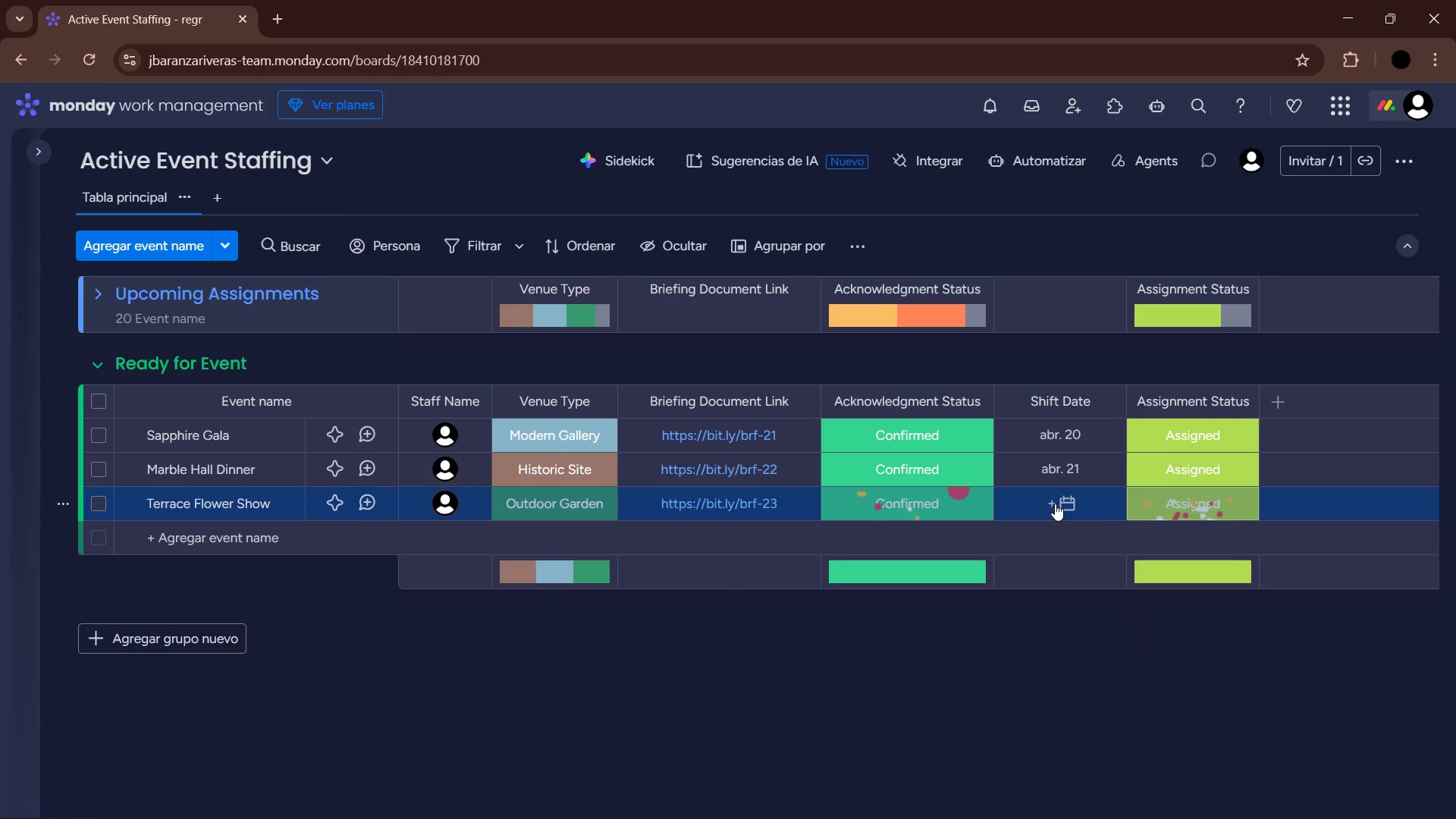 
left_click([1062, 498])
 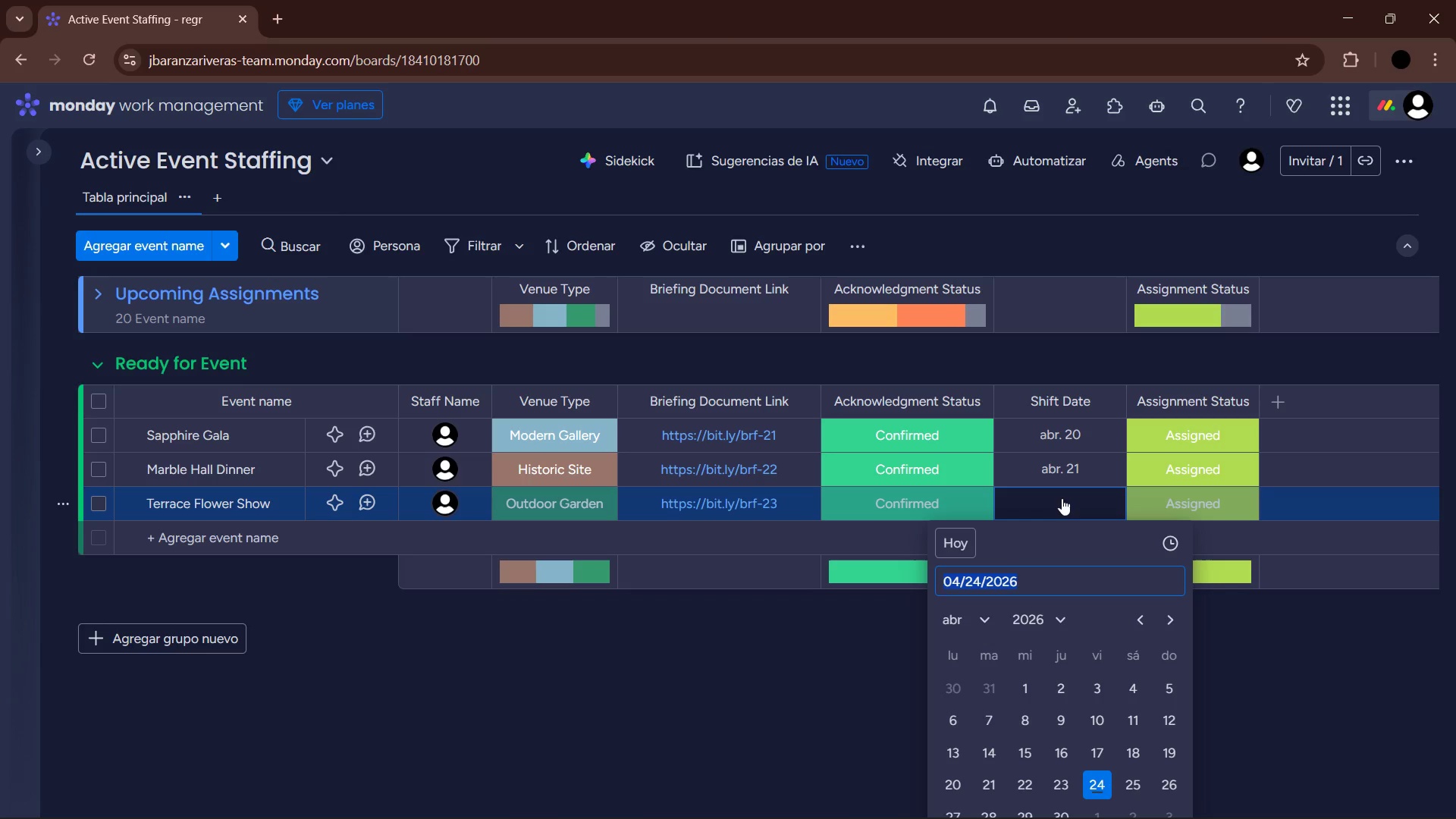 
wait(8.47)
 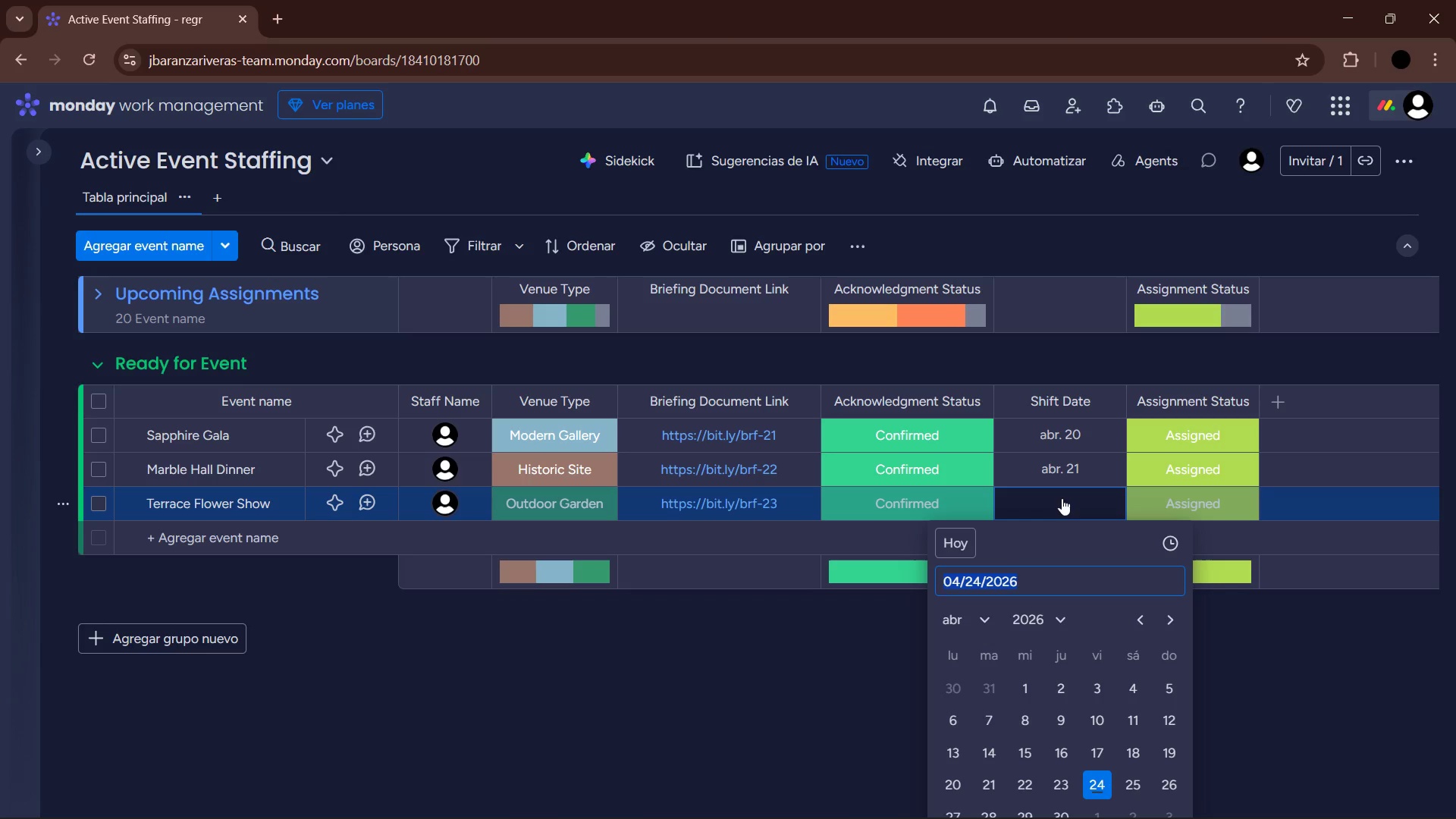 
left_click([1028, 780])
 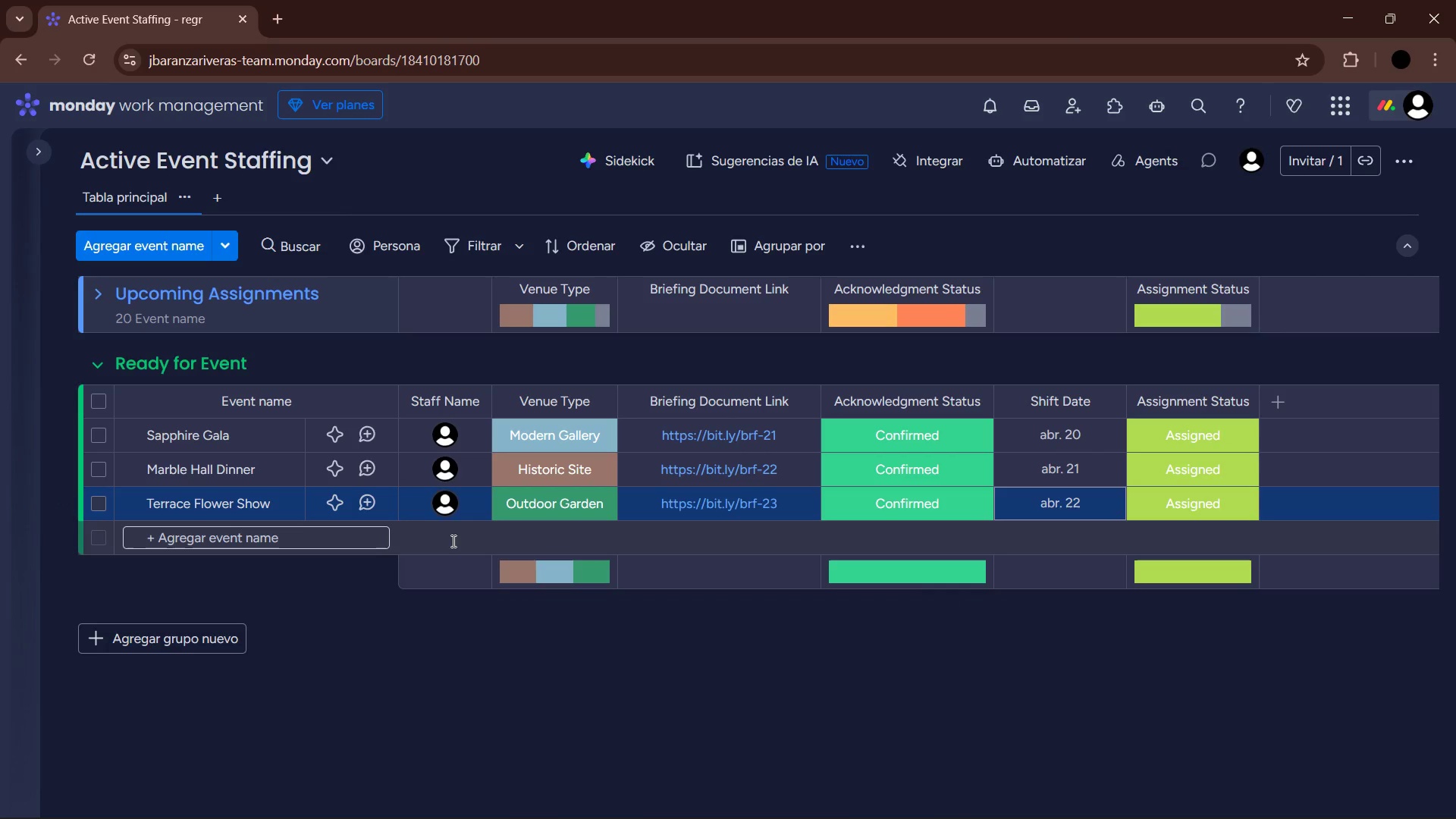 
left_click([300, 538])
 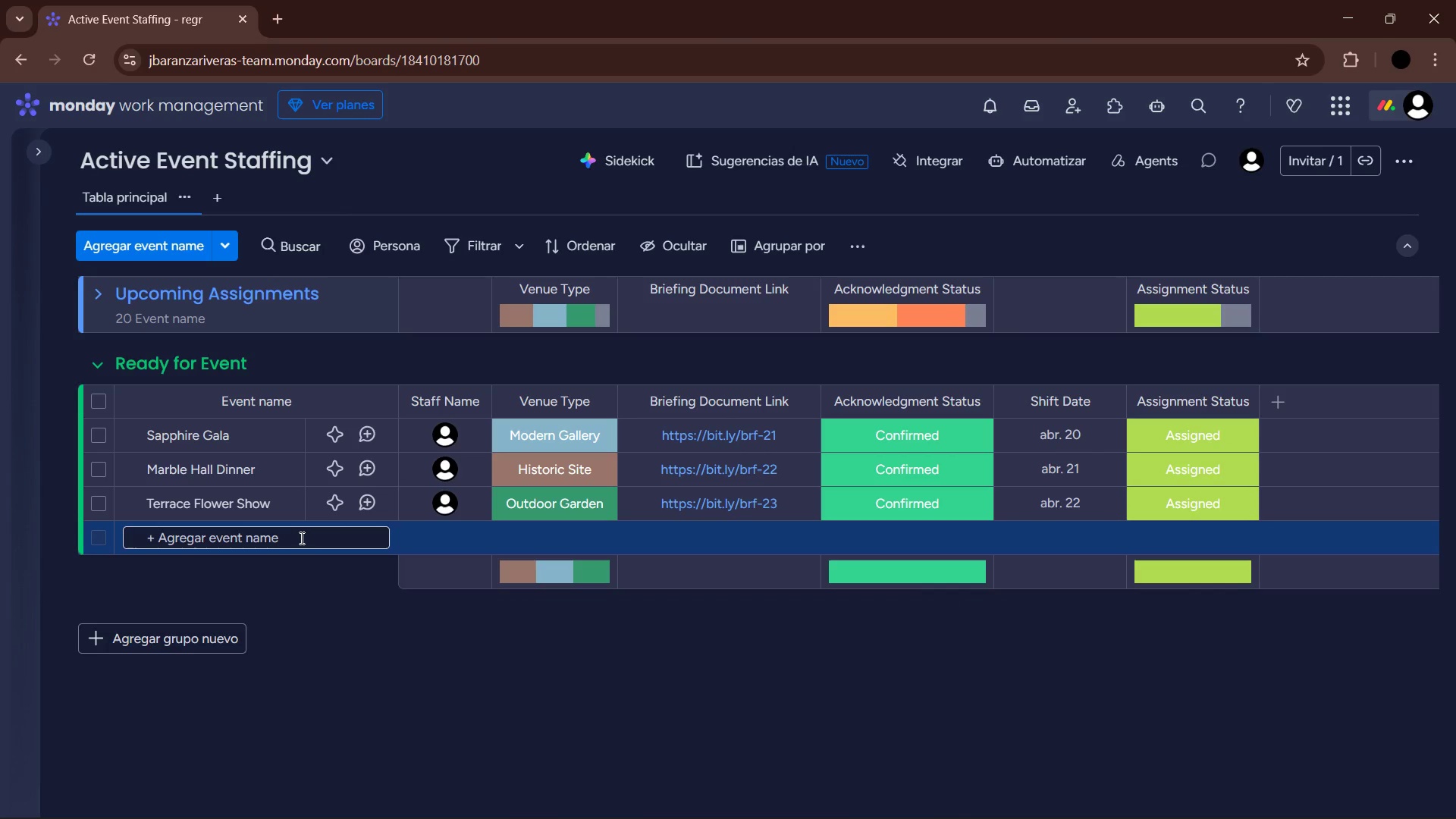 
type(Clock Tower reception )
 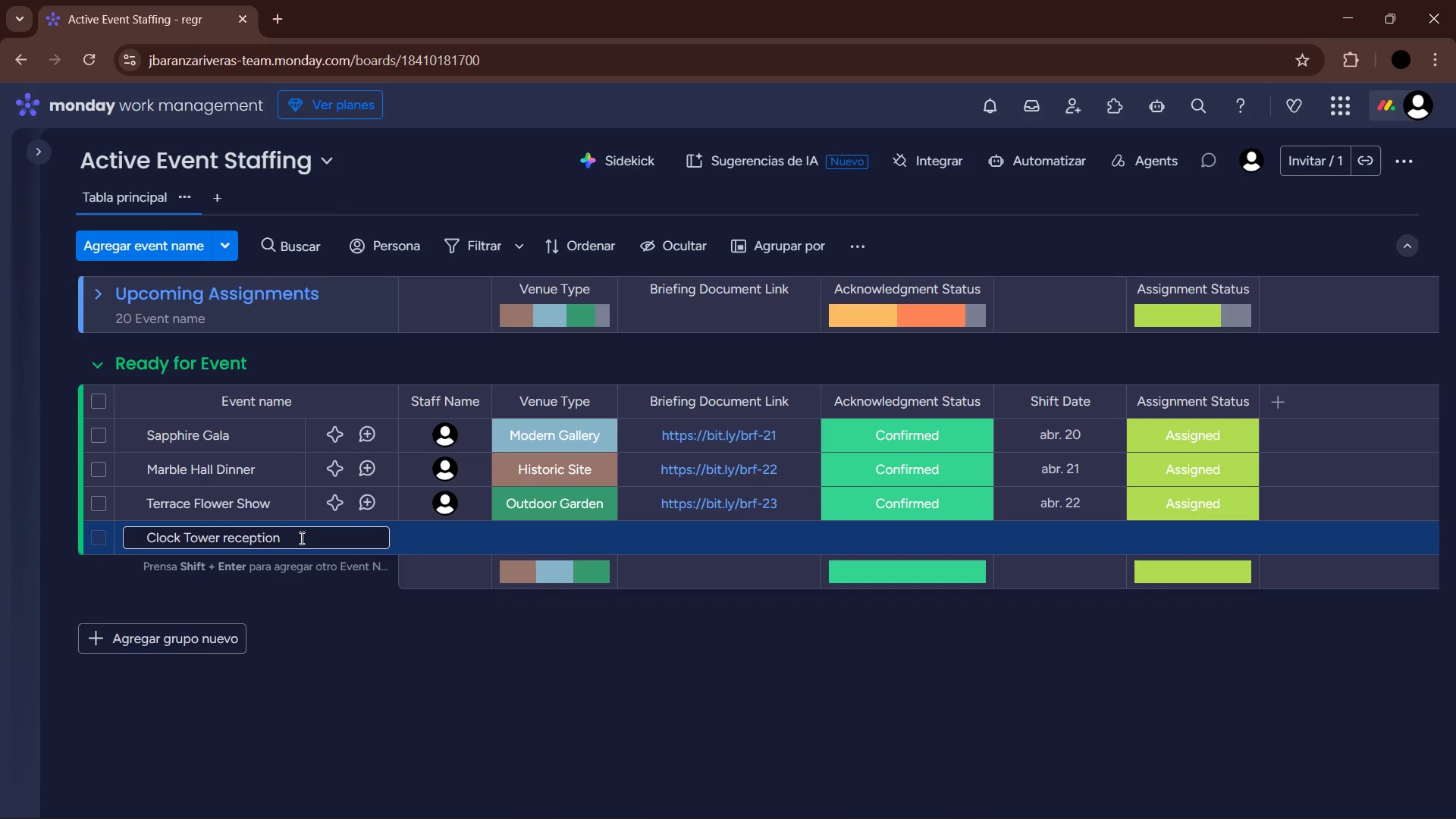 
hold_key(key=ArrowLeft, duration=0.73)
 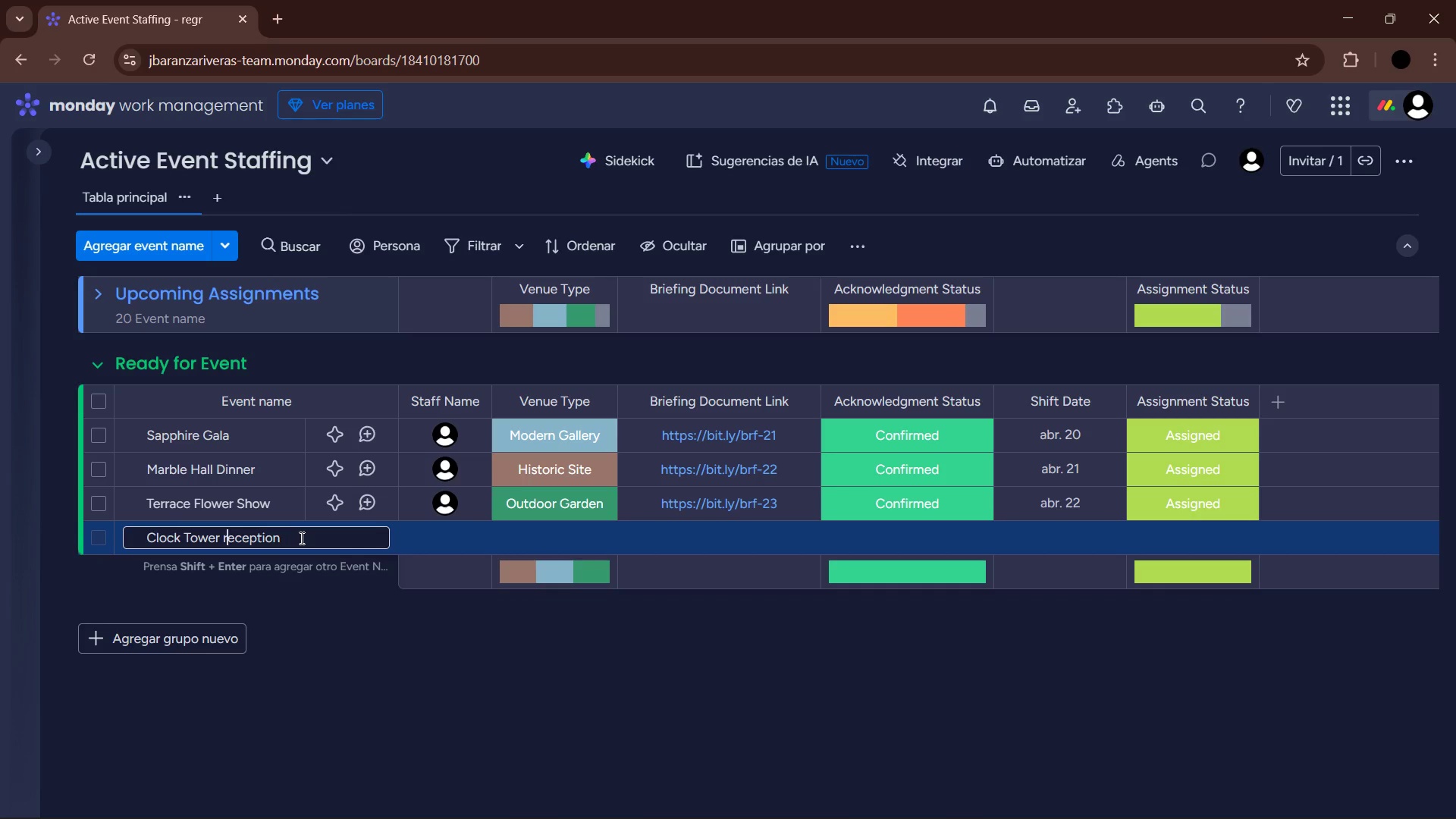 
key(ArrowRight)
 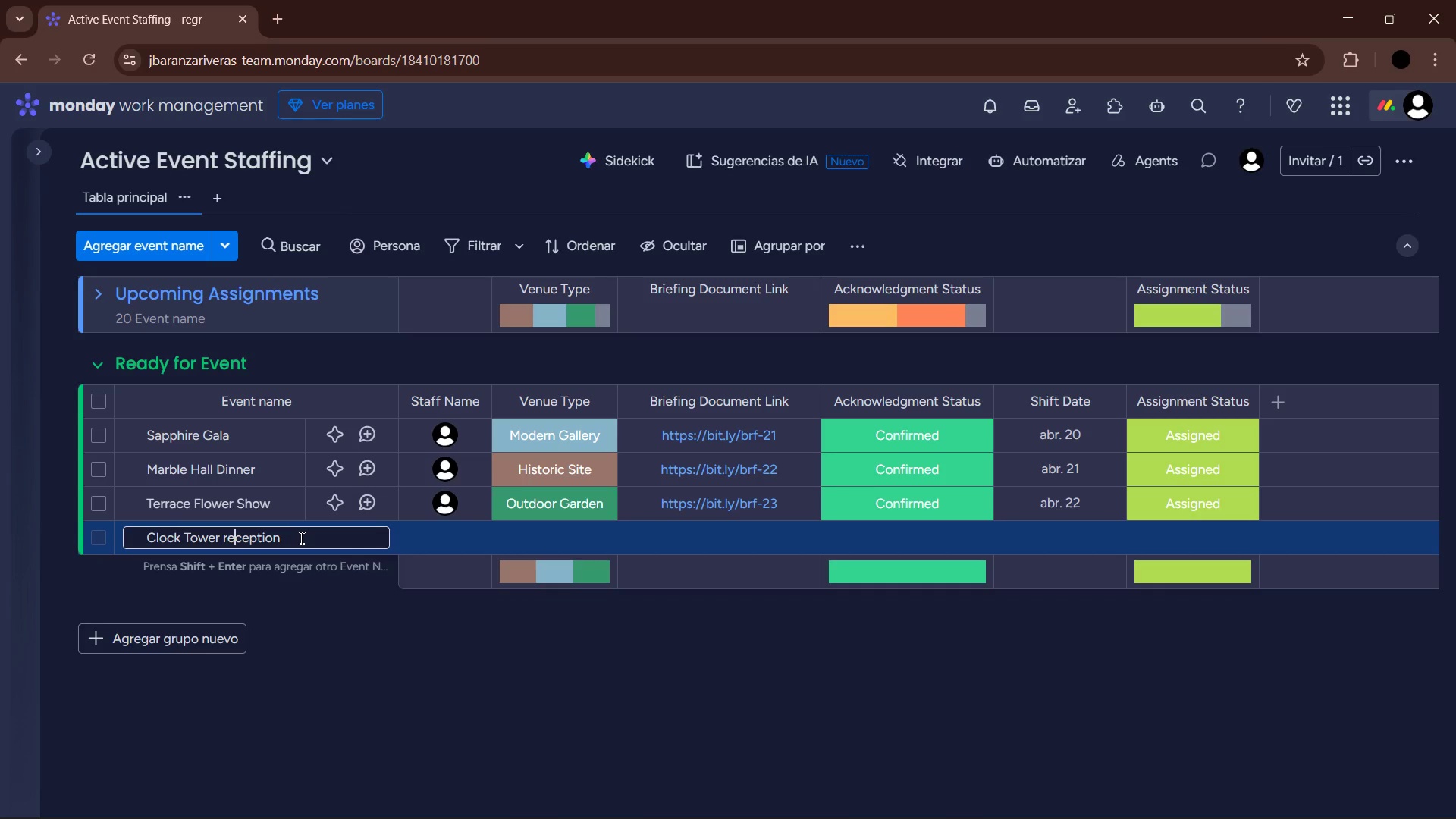 
key(ArrowLeft)
 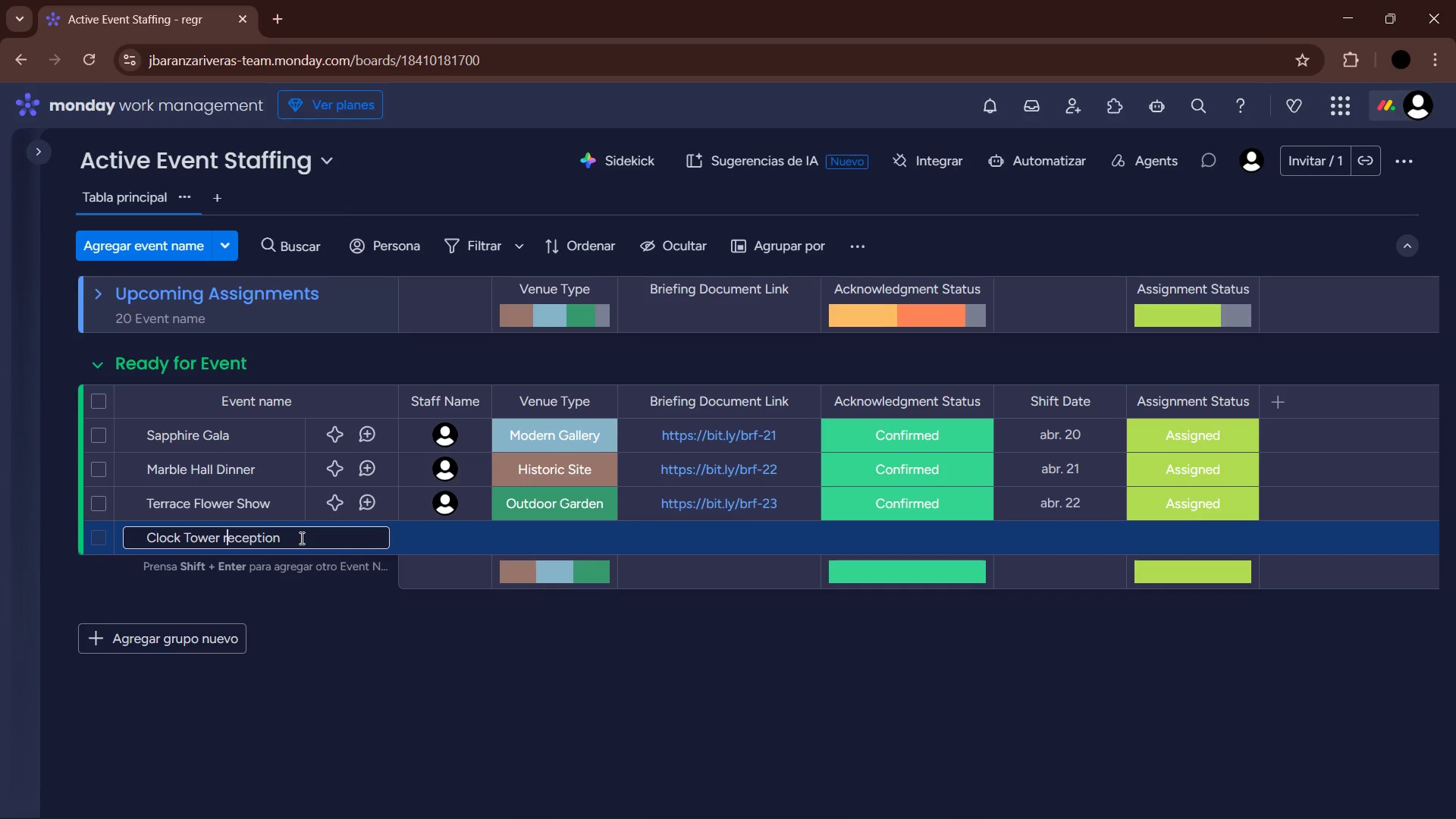 
key(Backspace)
 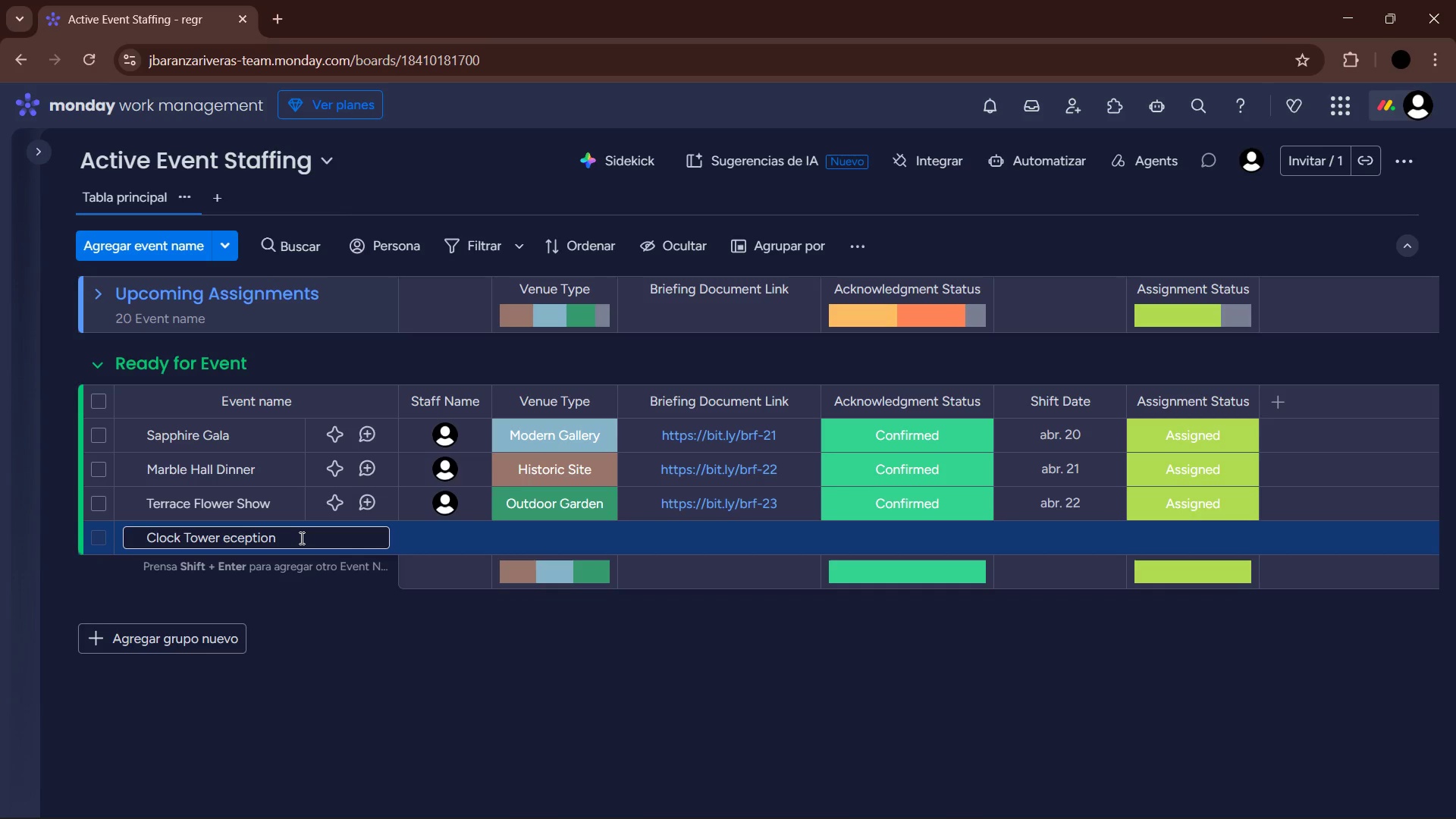 
key(R)
 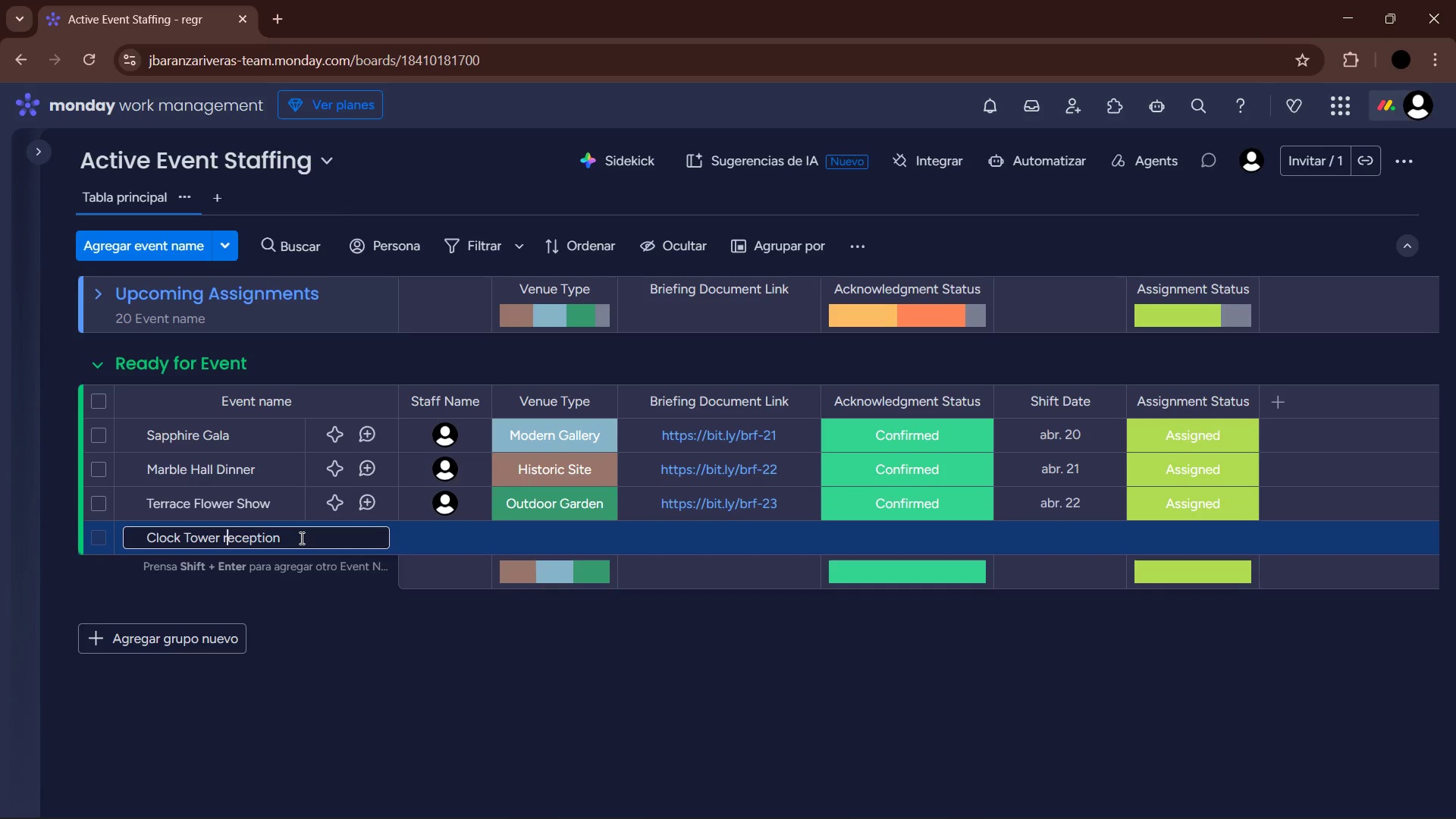 
key(Backspace)
 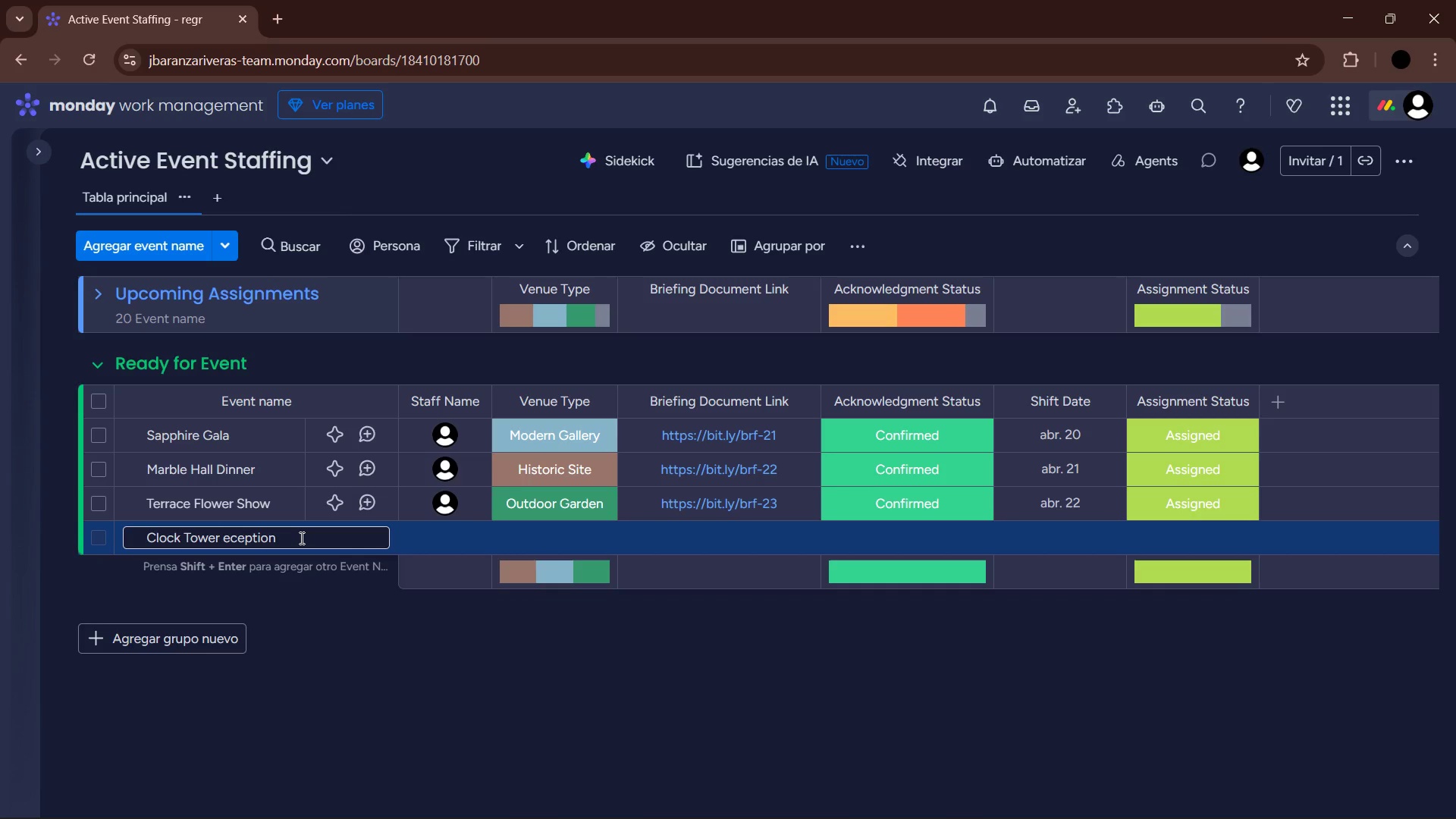 
key(CapsLock)
 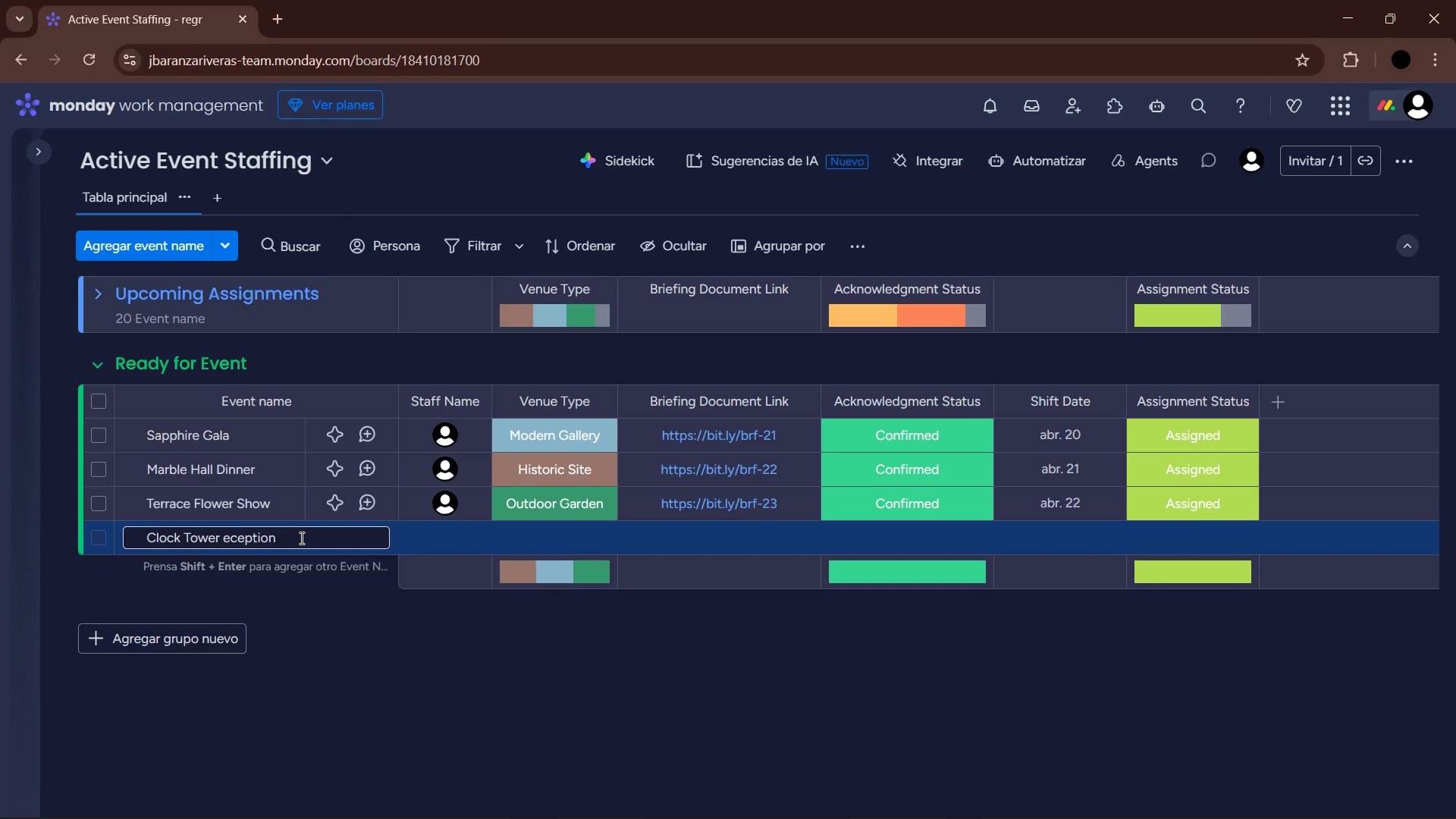 
key(R)
 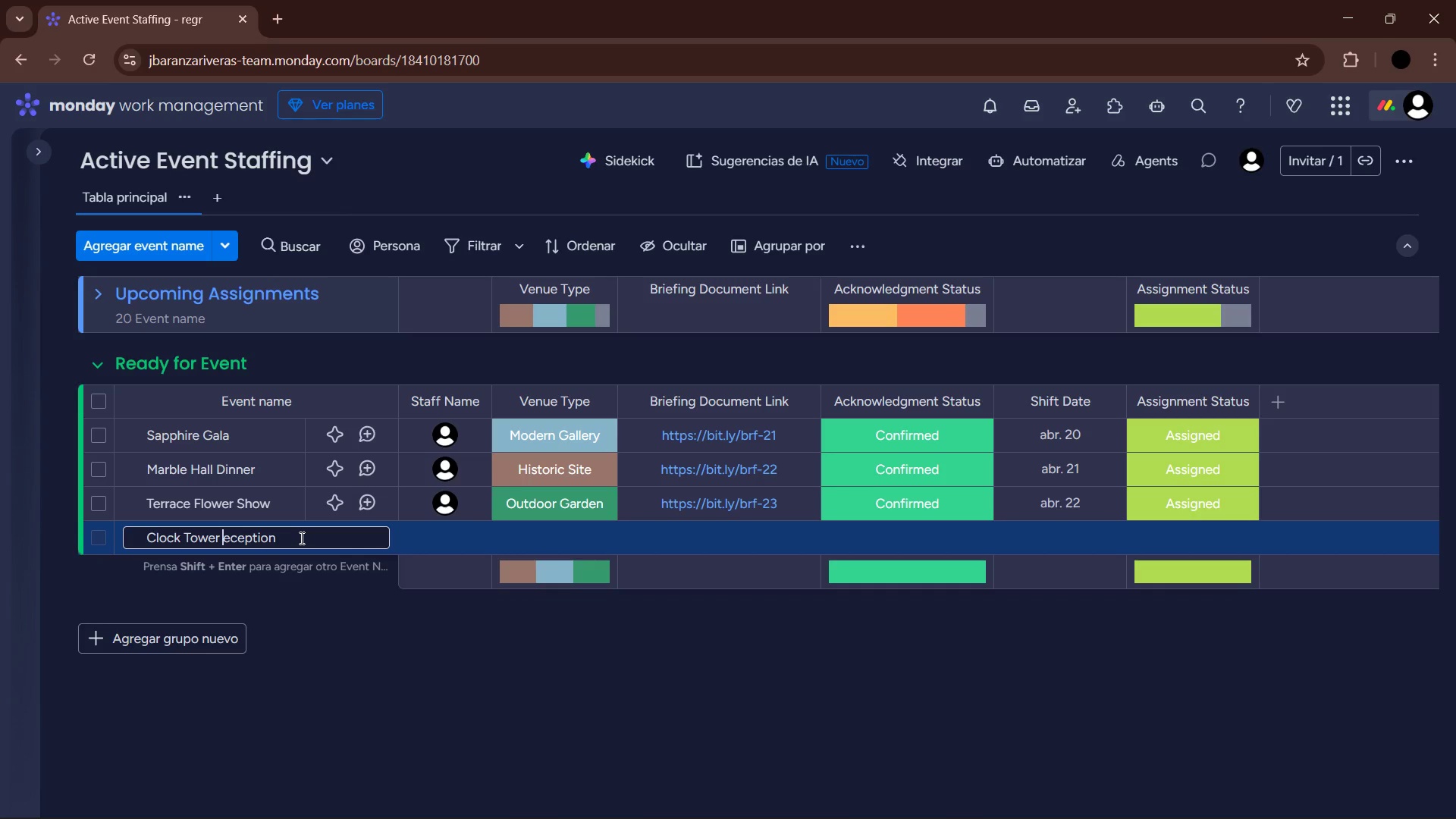 
key(CapsLock)
 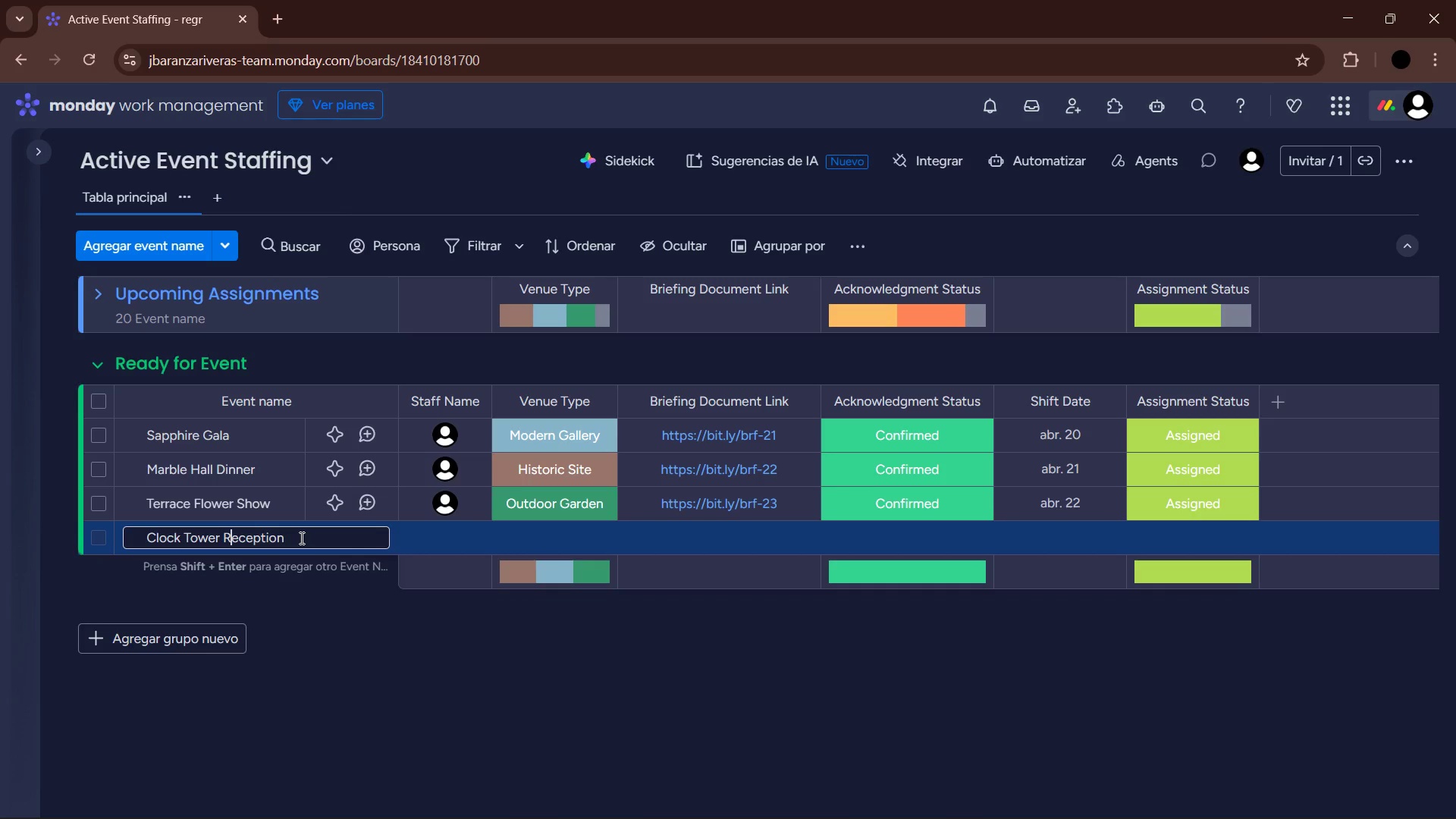 
left_click([394, 641])
 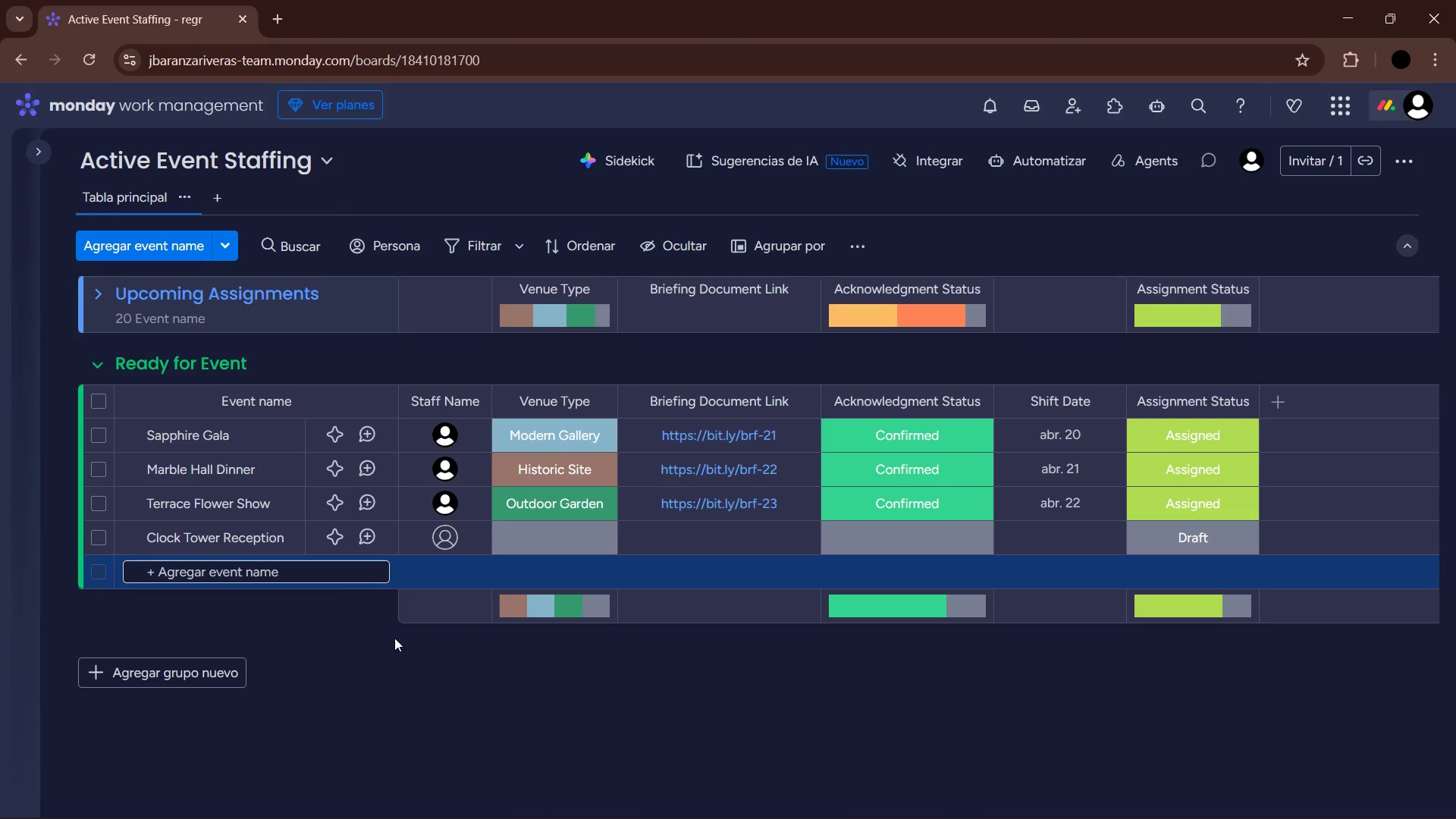 
wait(8.61)
 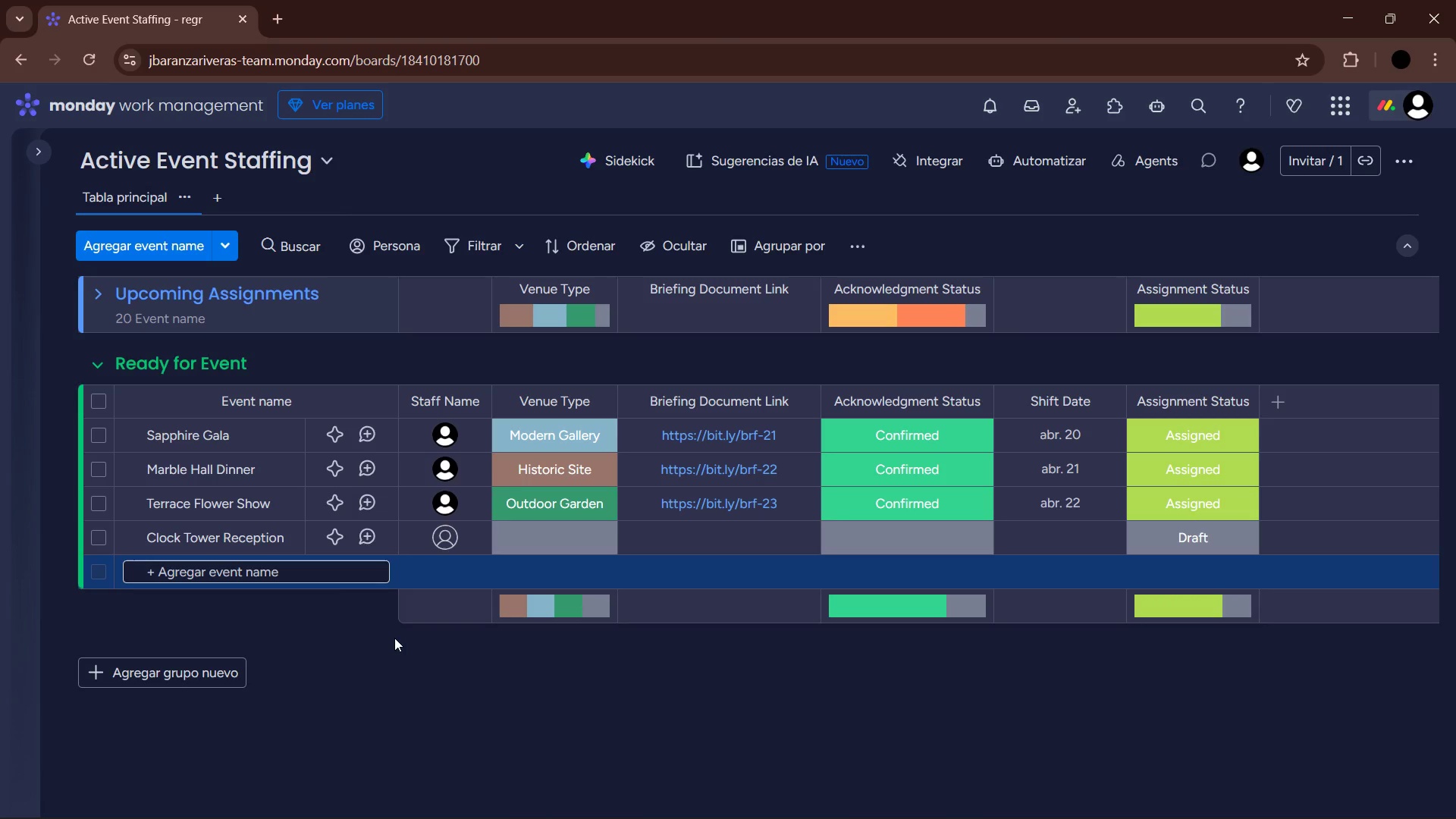 
left_click([560, 535])
 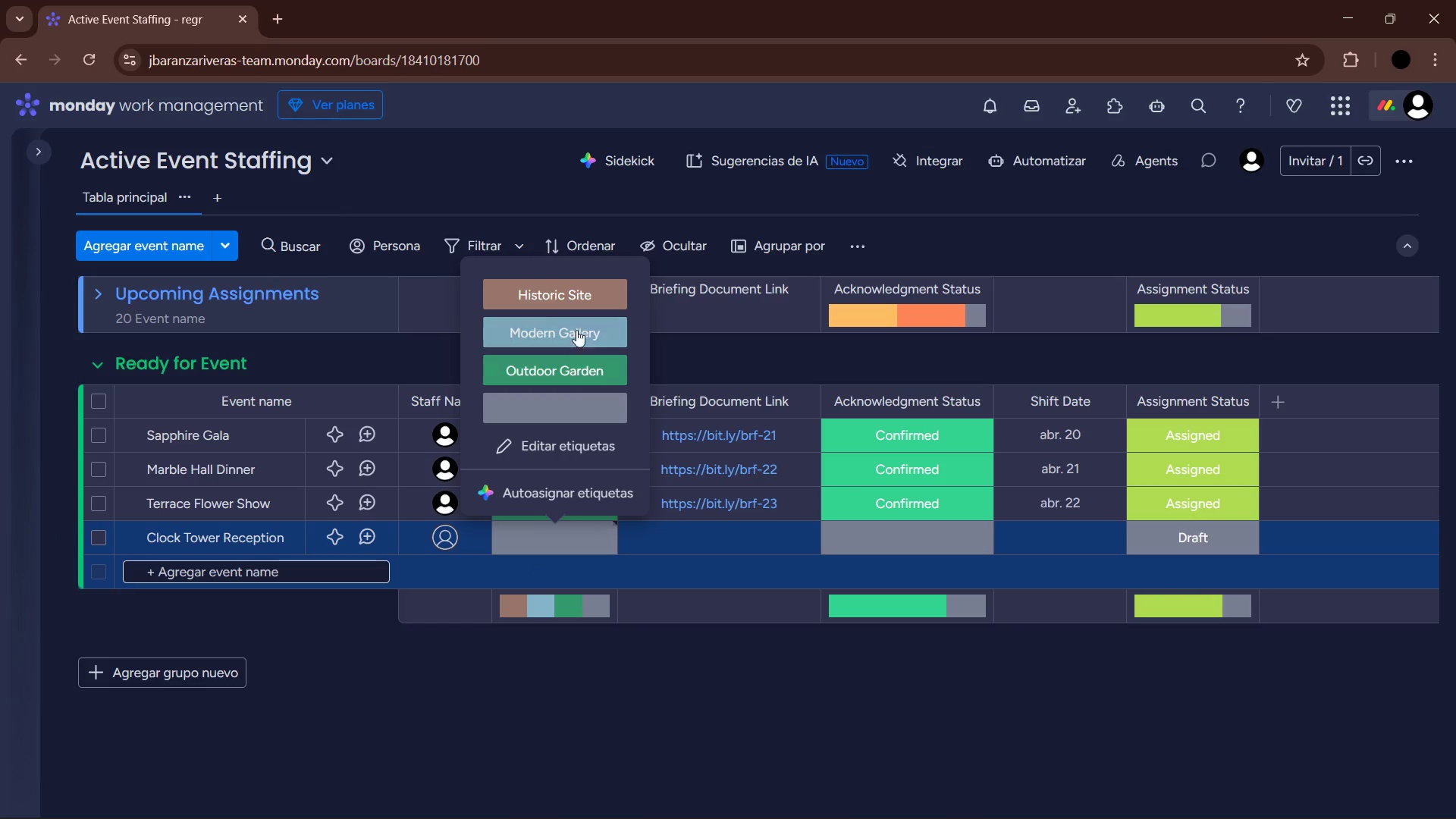 
left_click([573, 301])
 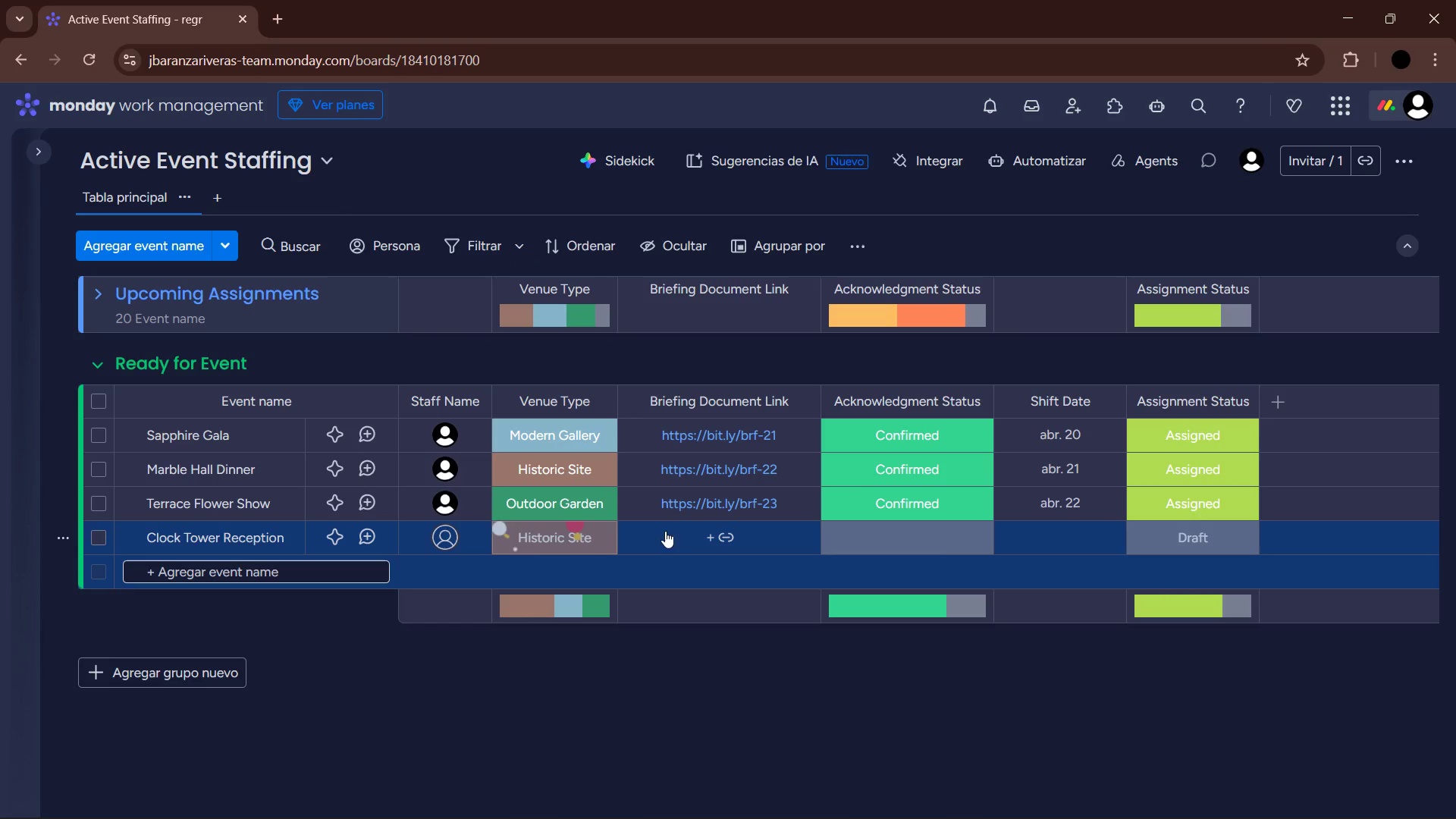 
left_click([952, 529])
 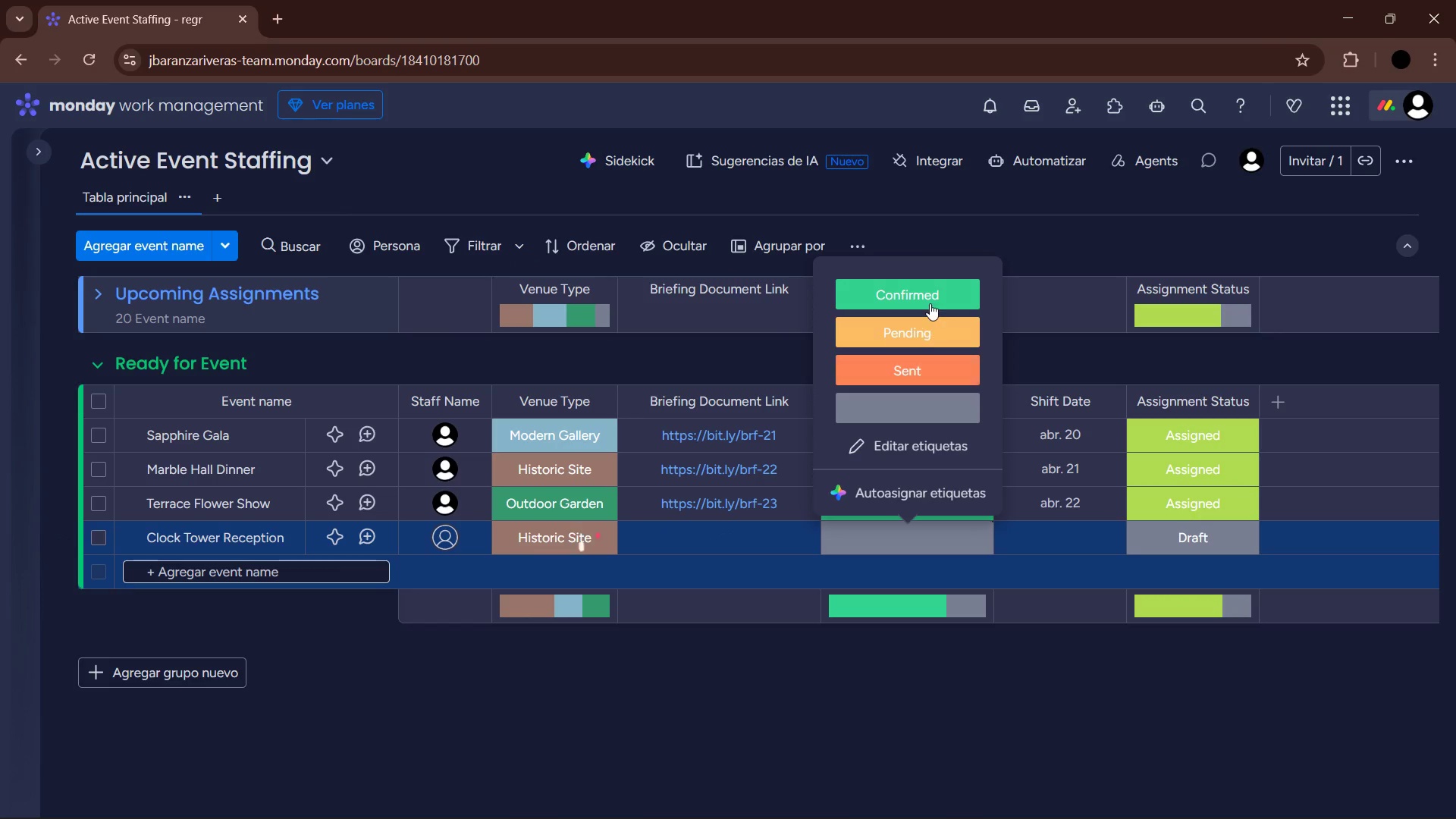 
left_click([930, 299])
 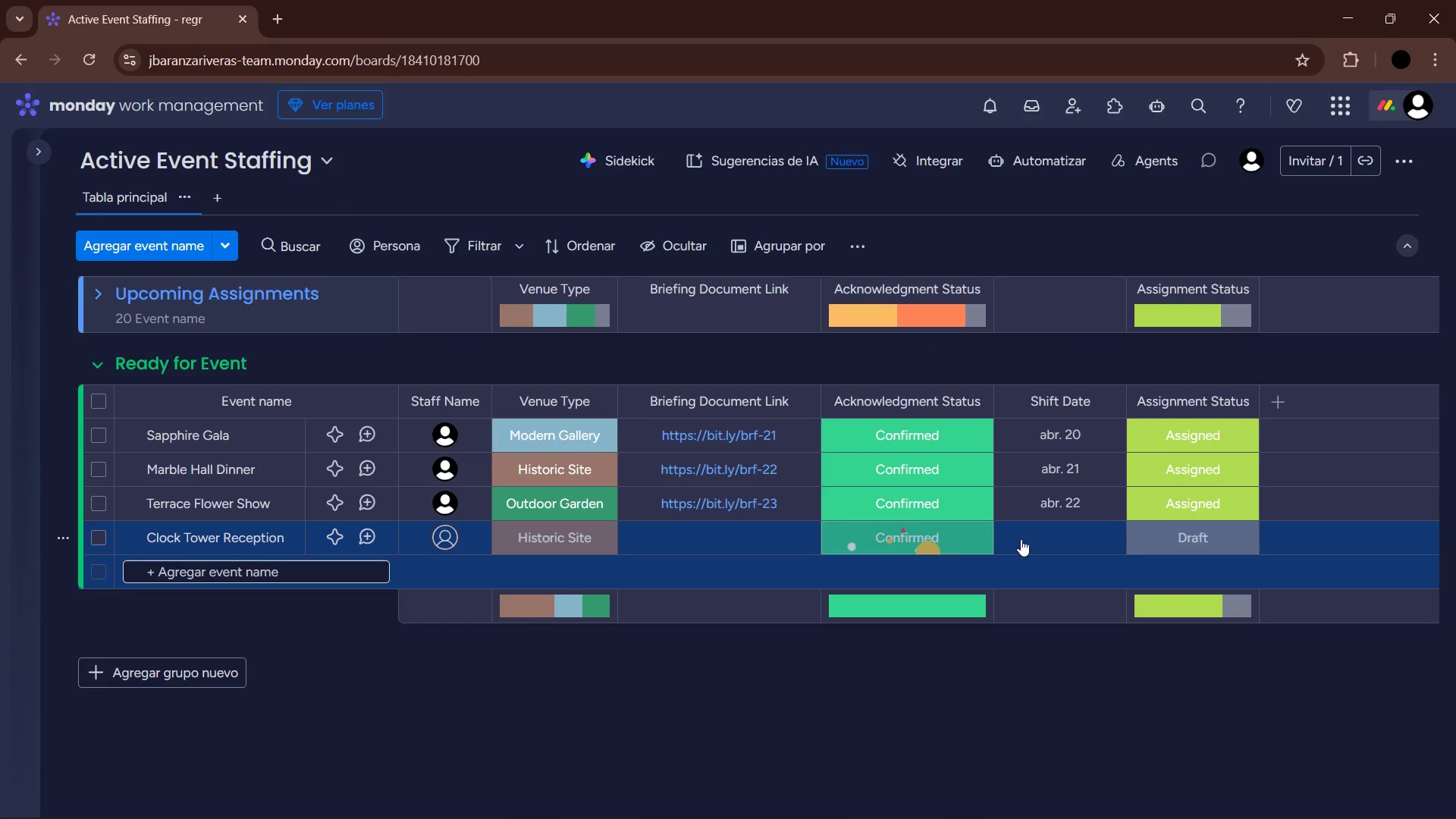 
left_click([1028, 551])
 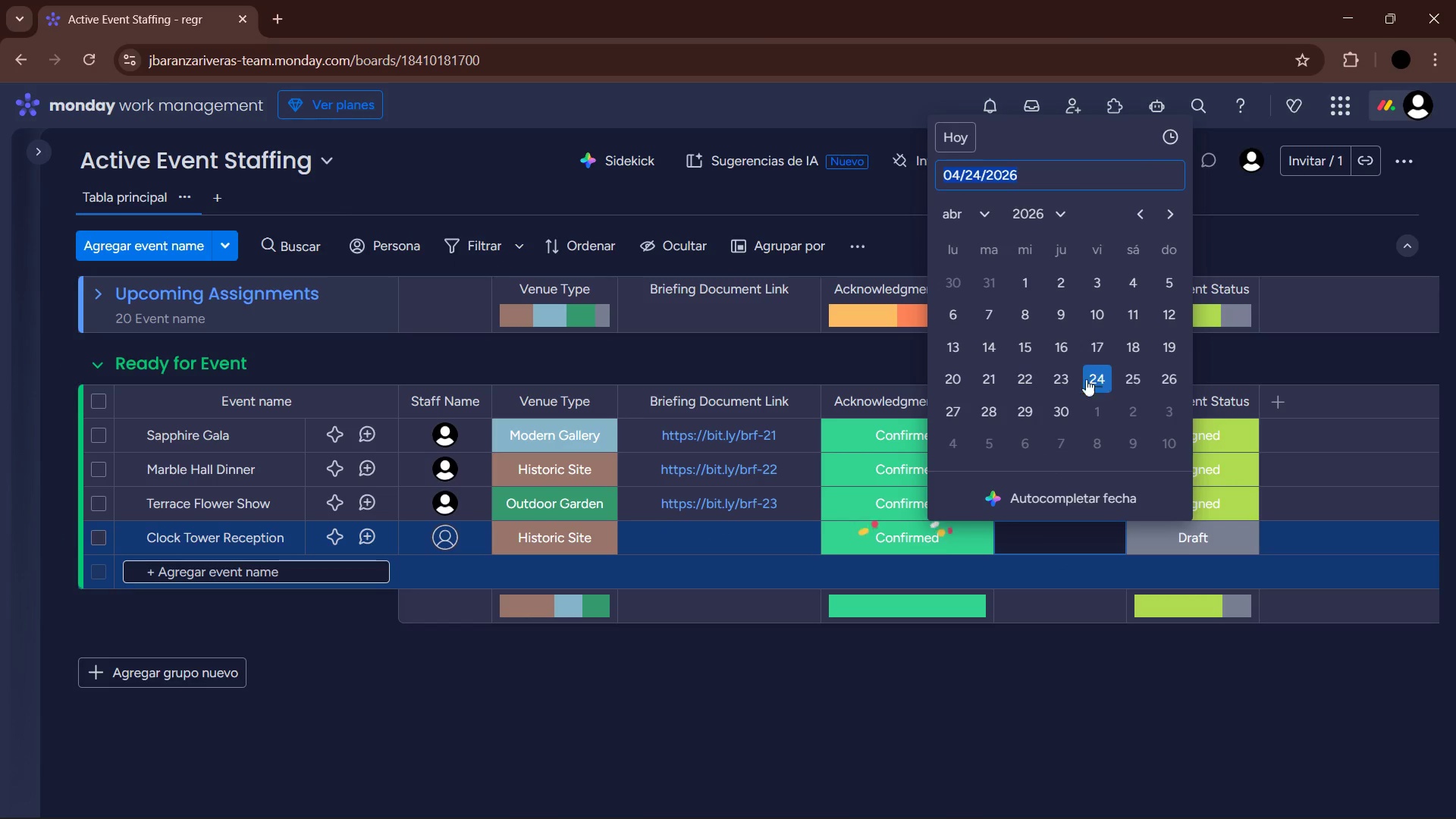 
left_click([1065, 381])
 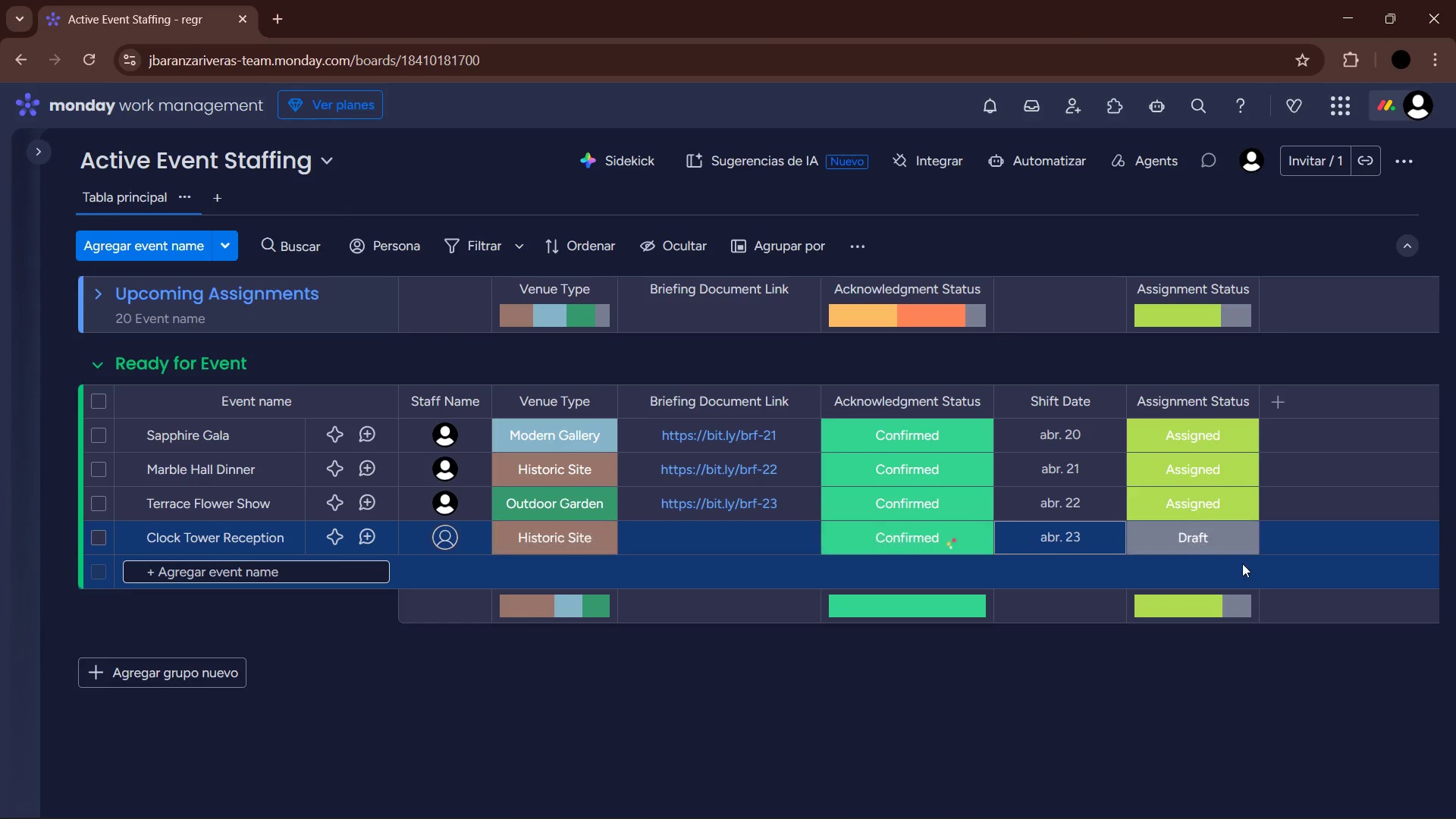 
left_click([1225, 547])
 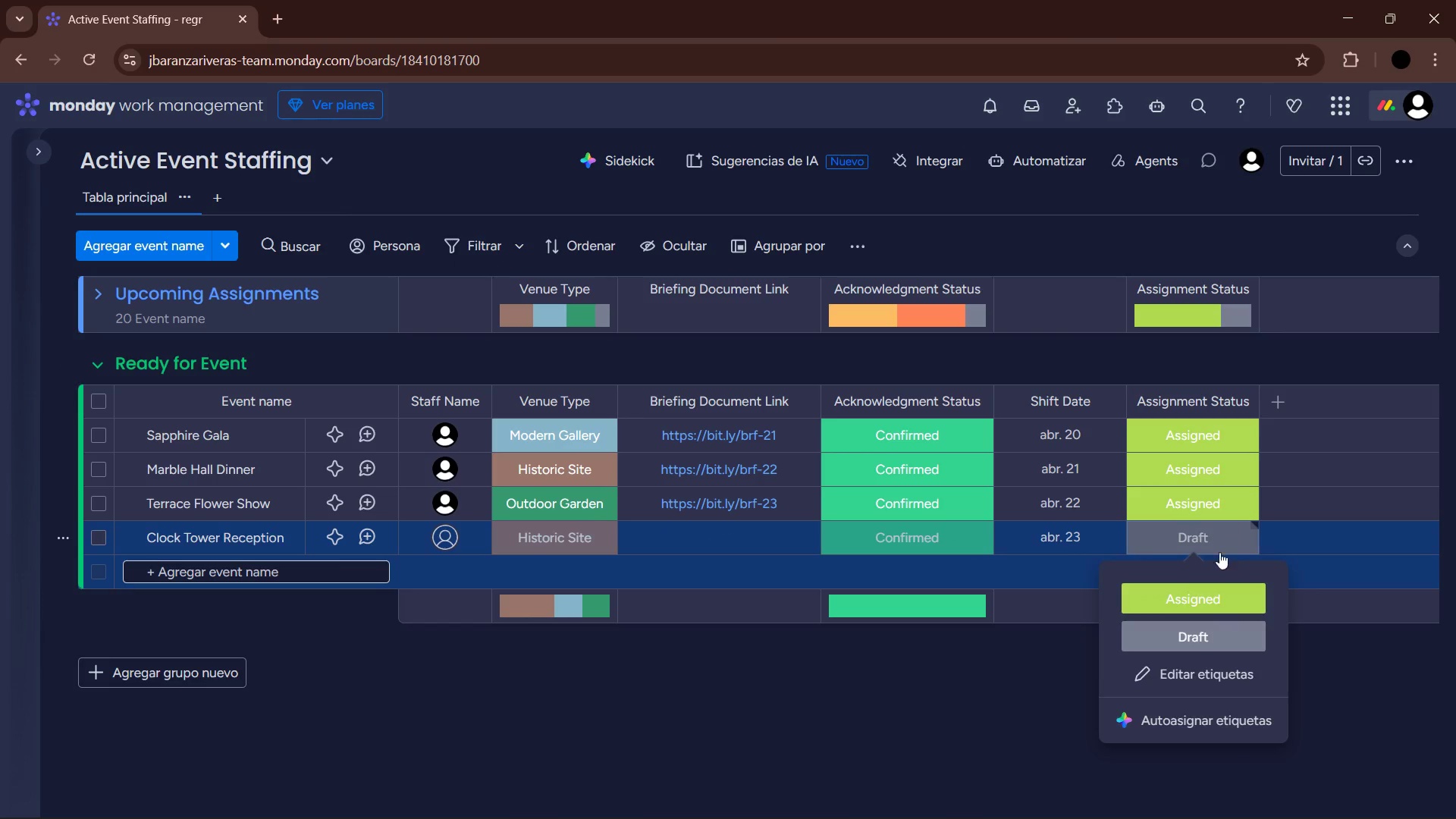 
left_click([1216, 599])
 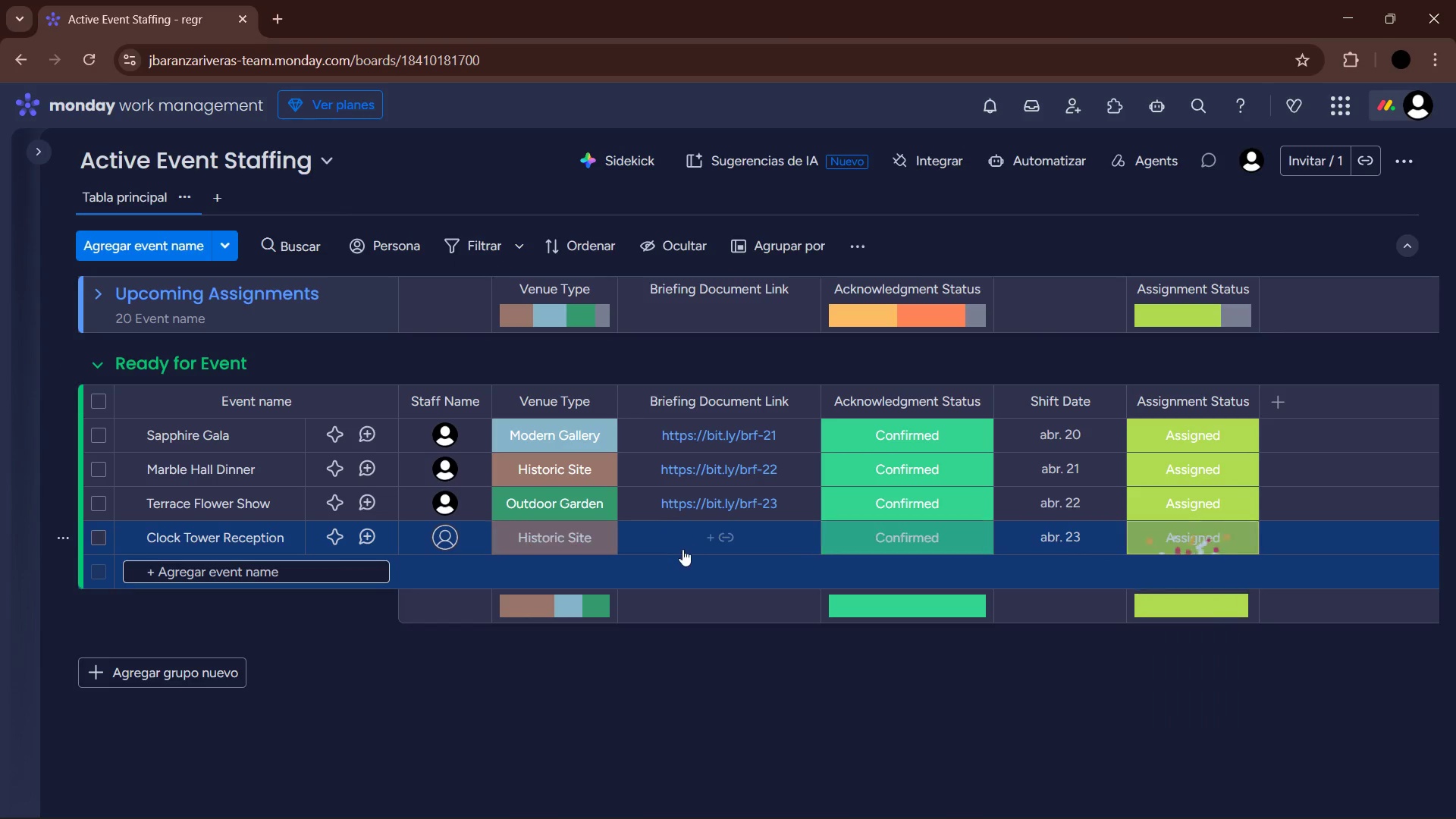 
left_click([686, 547])
 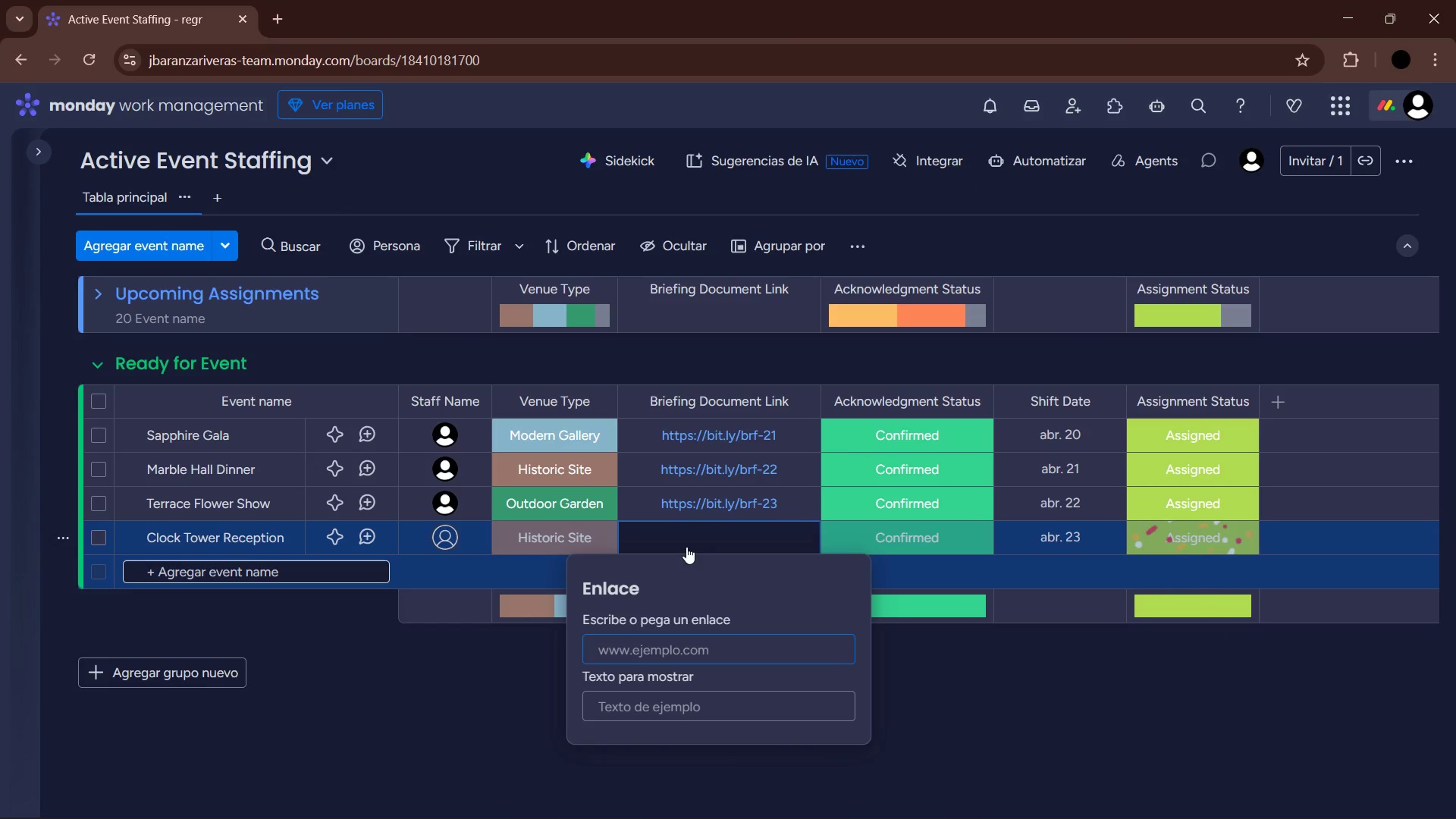 
type(bit.ly&)
 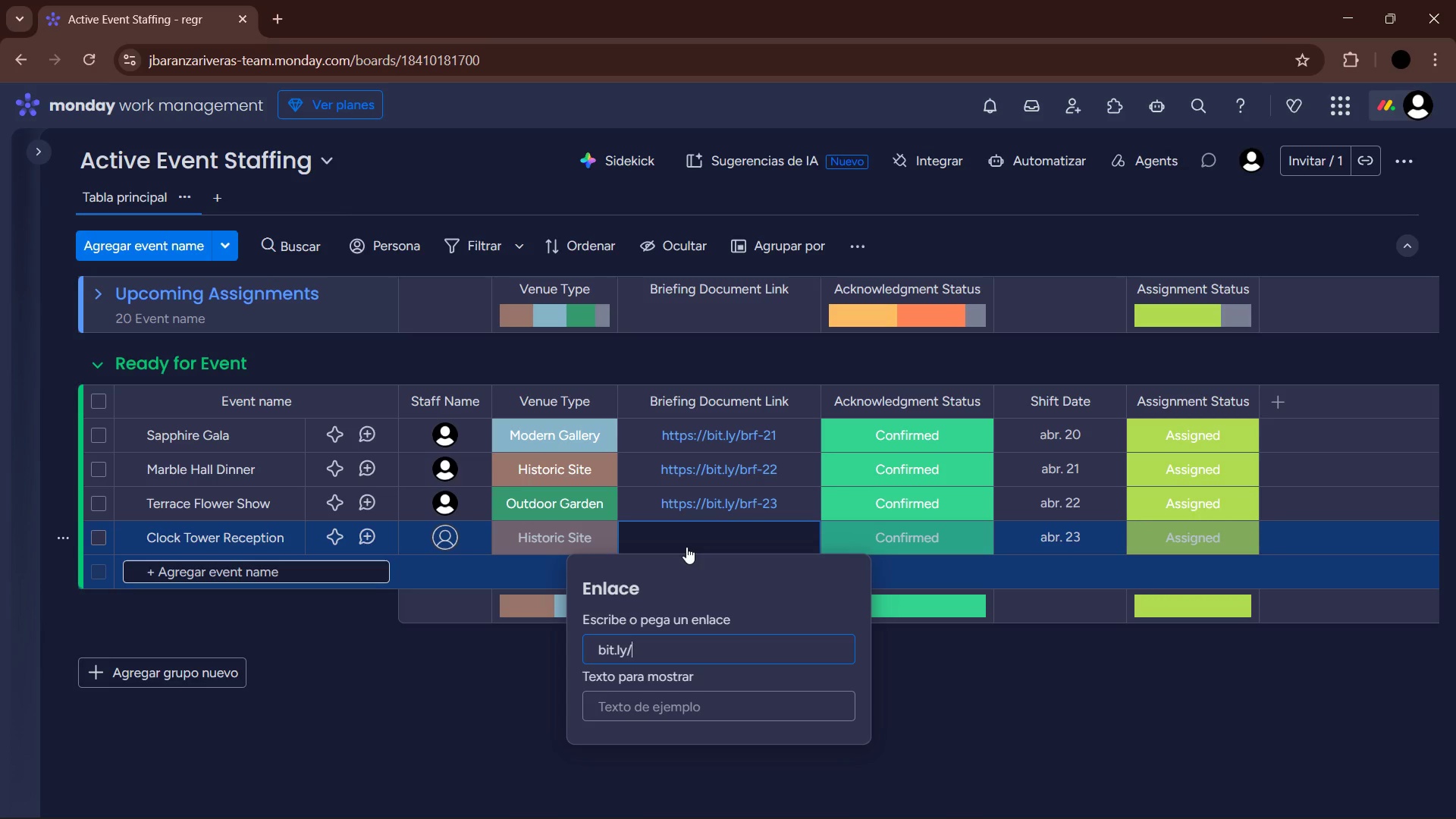 
type(brf-24)
 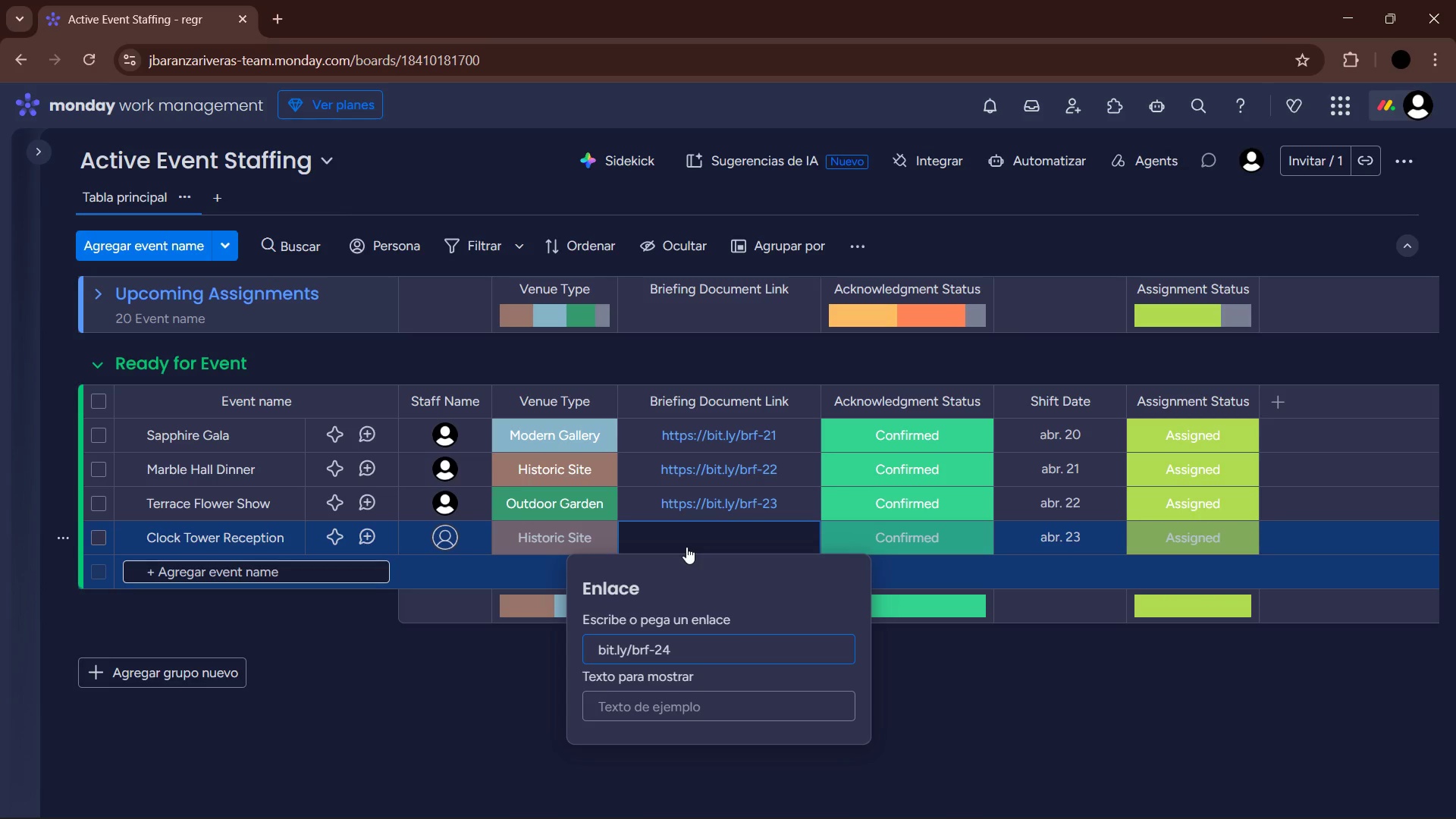 
key(Enter)
 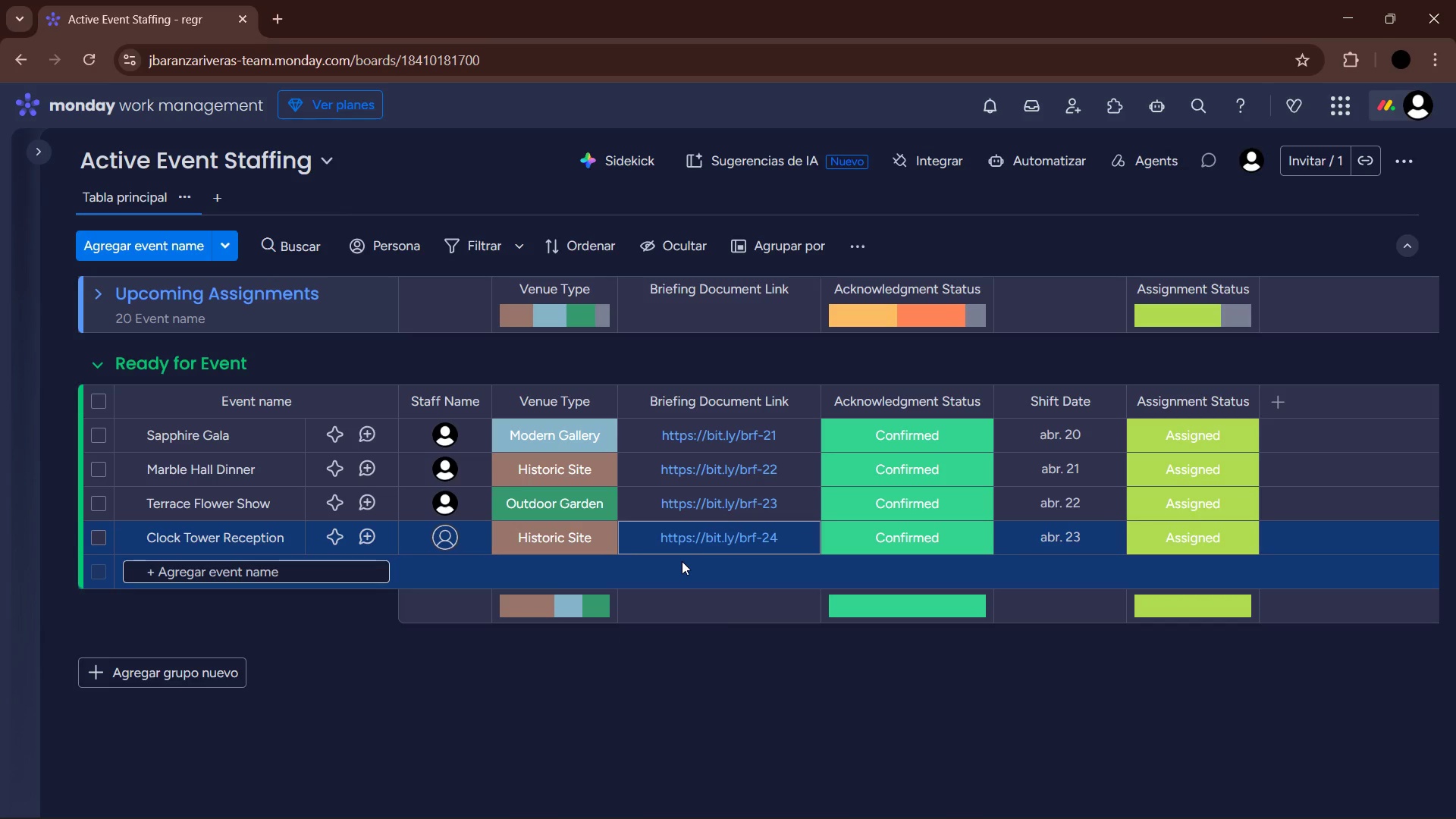 
wait(8.31)
 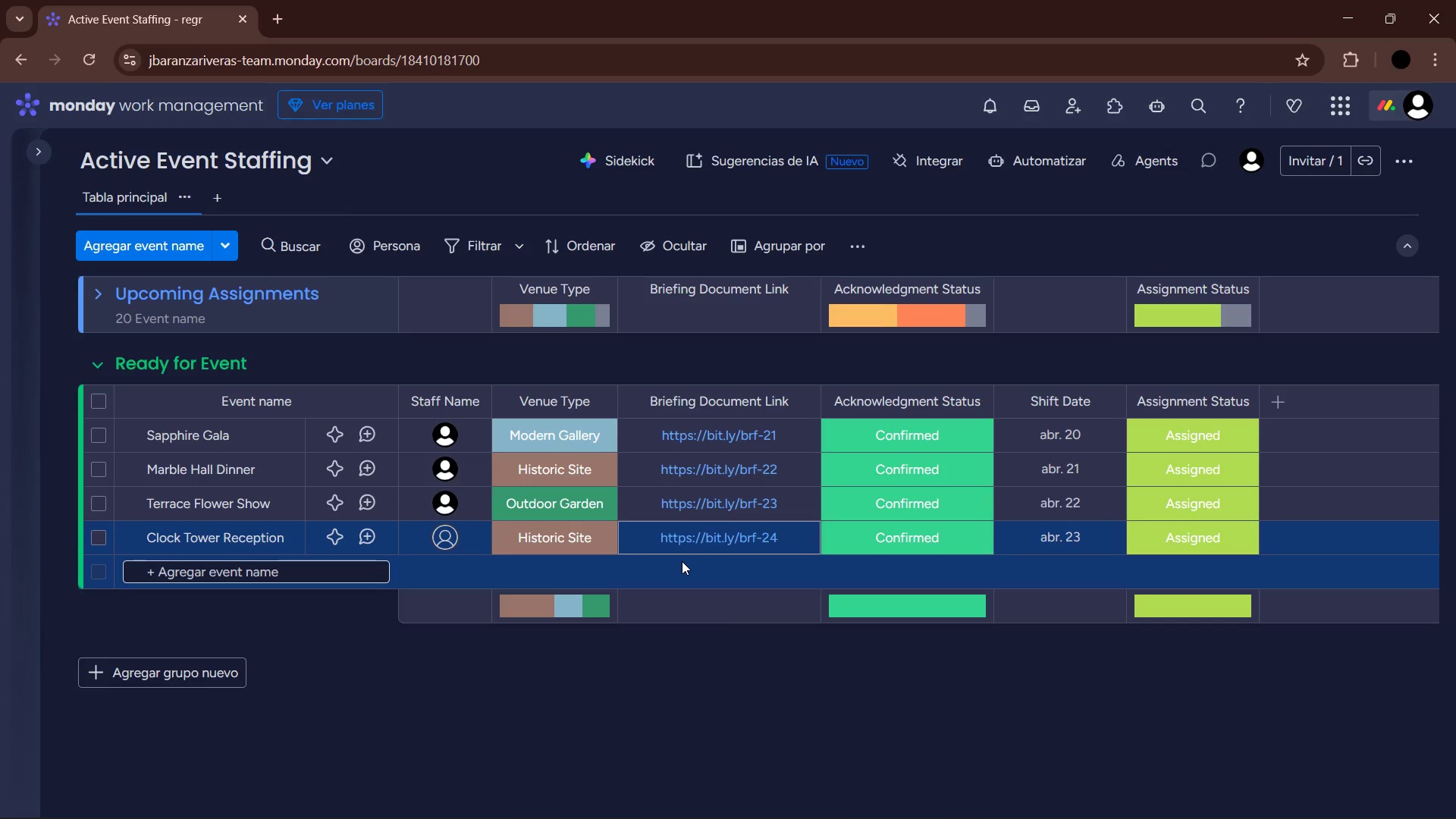 
type(Art Distract Mixer )
 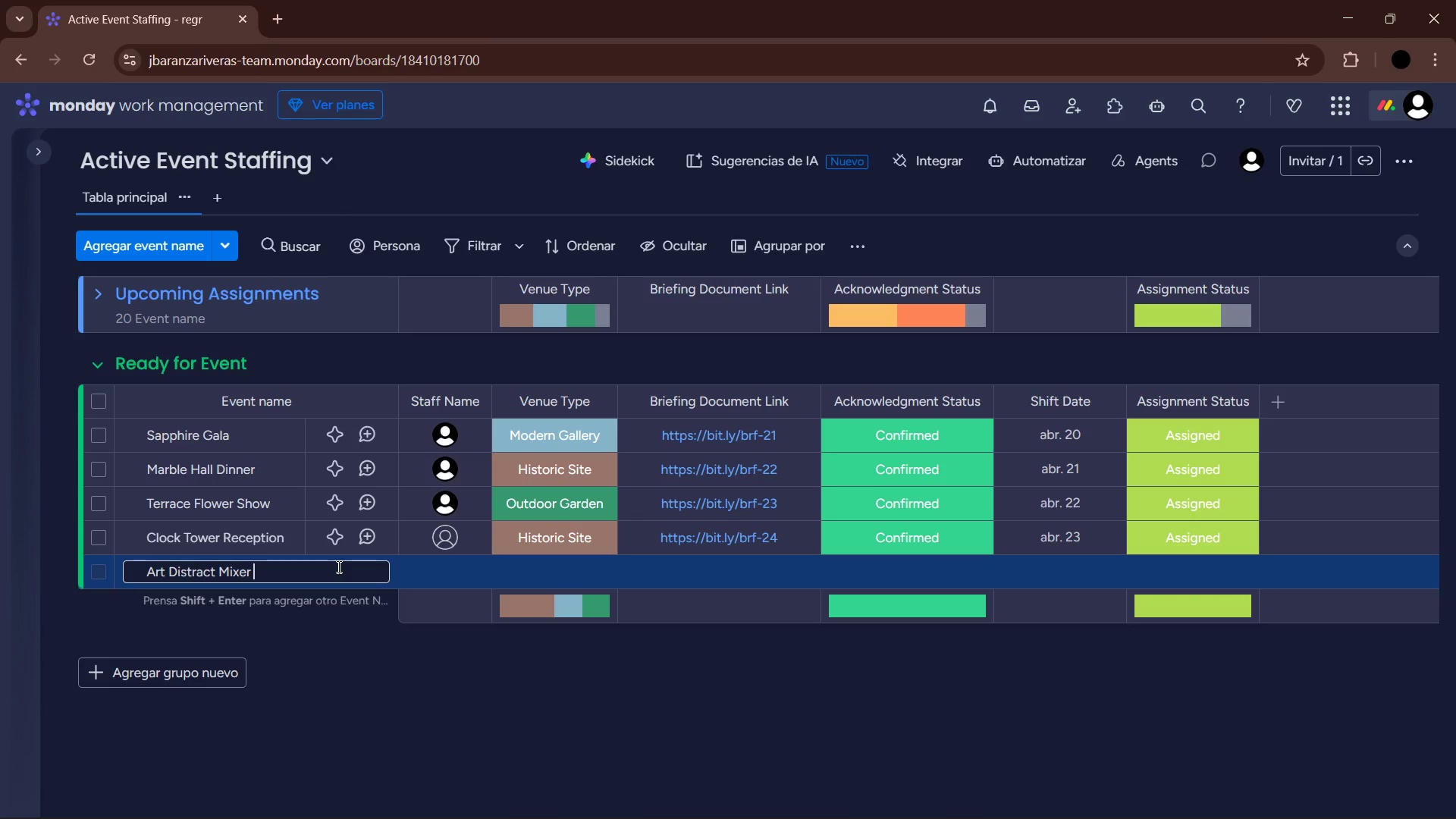 
key(Enter)
 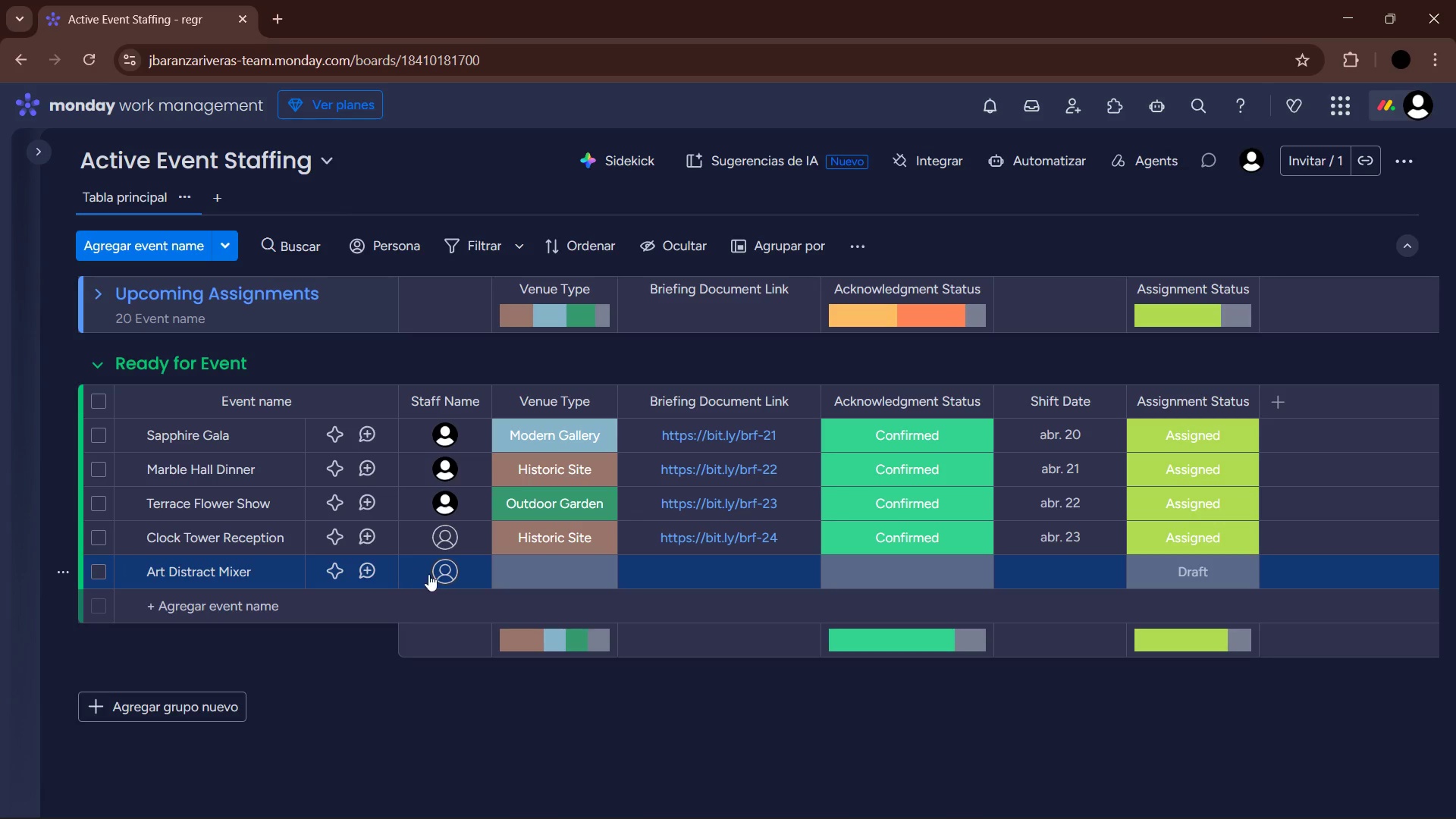 
left_click([534, 572])
 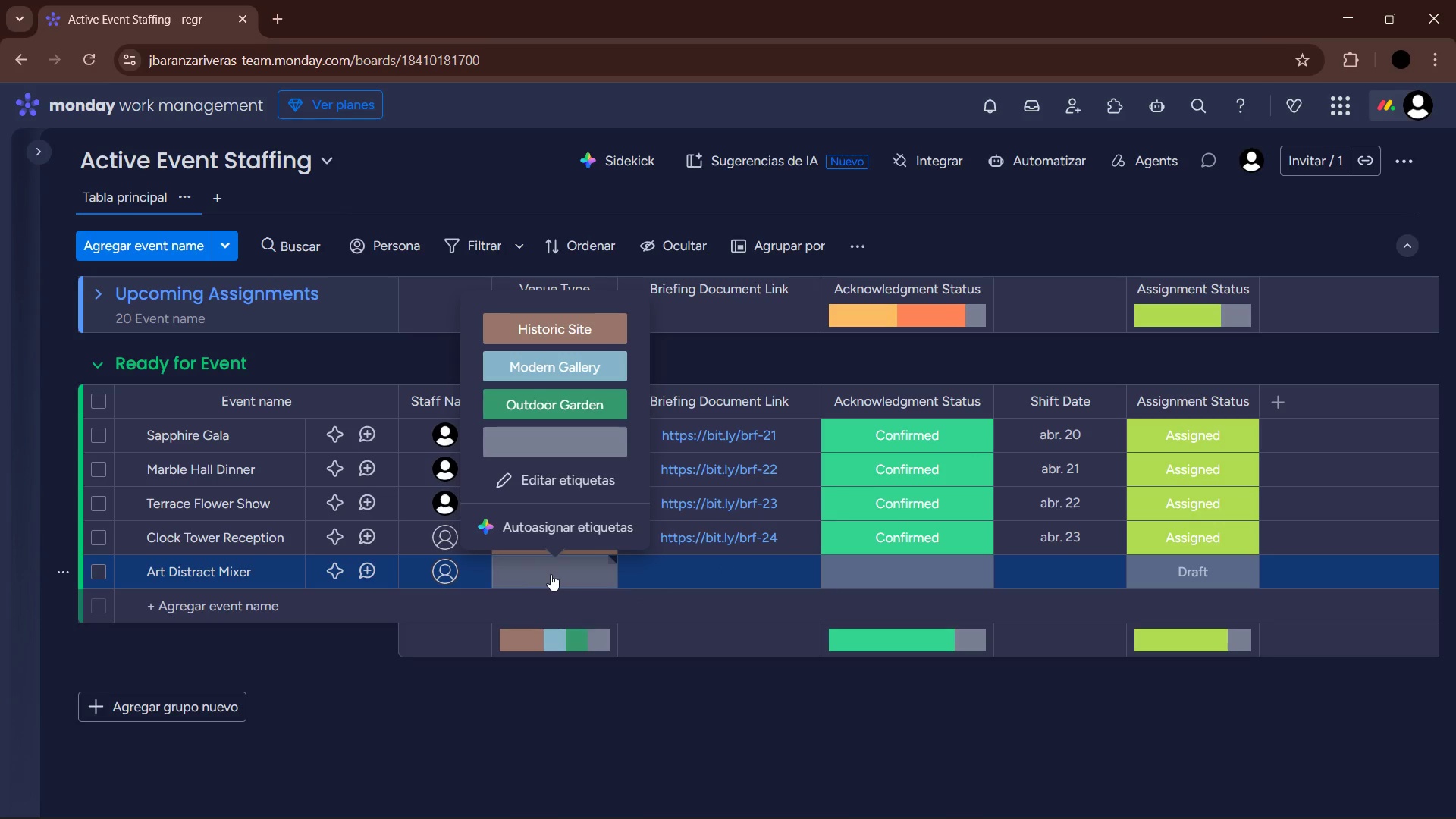 
wait(98.61)
 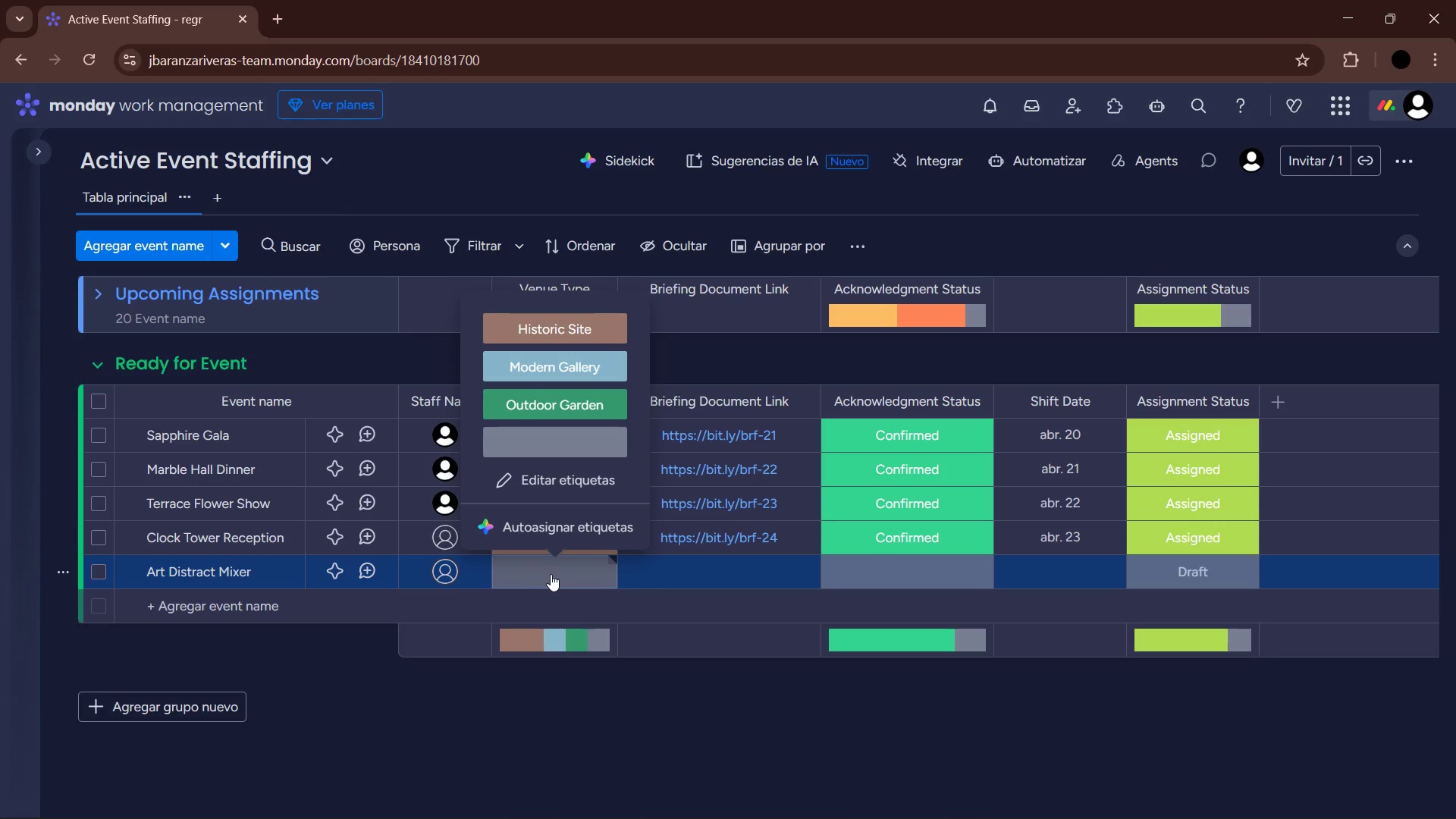 
left_click([582, 364])
 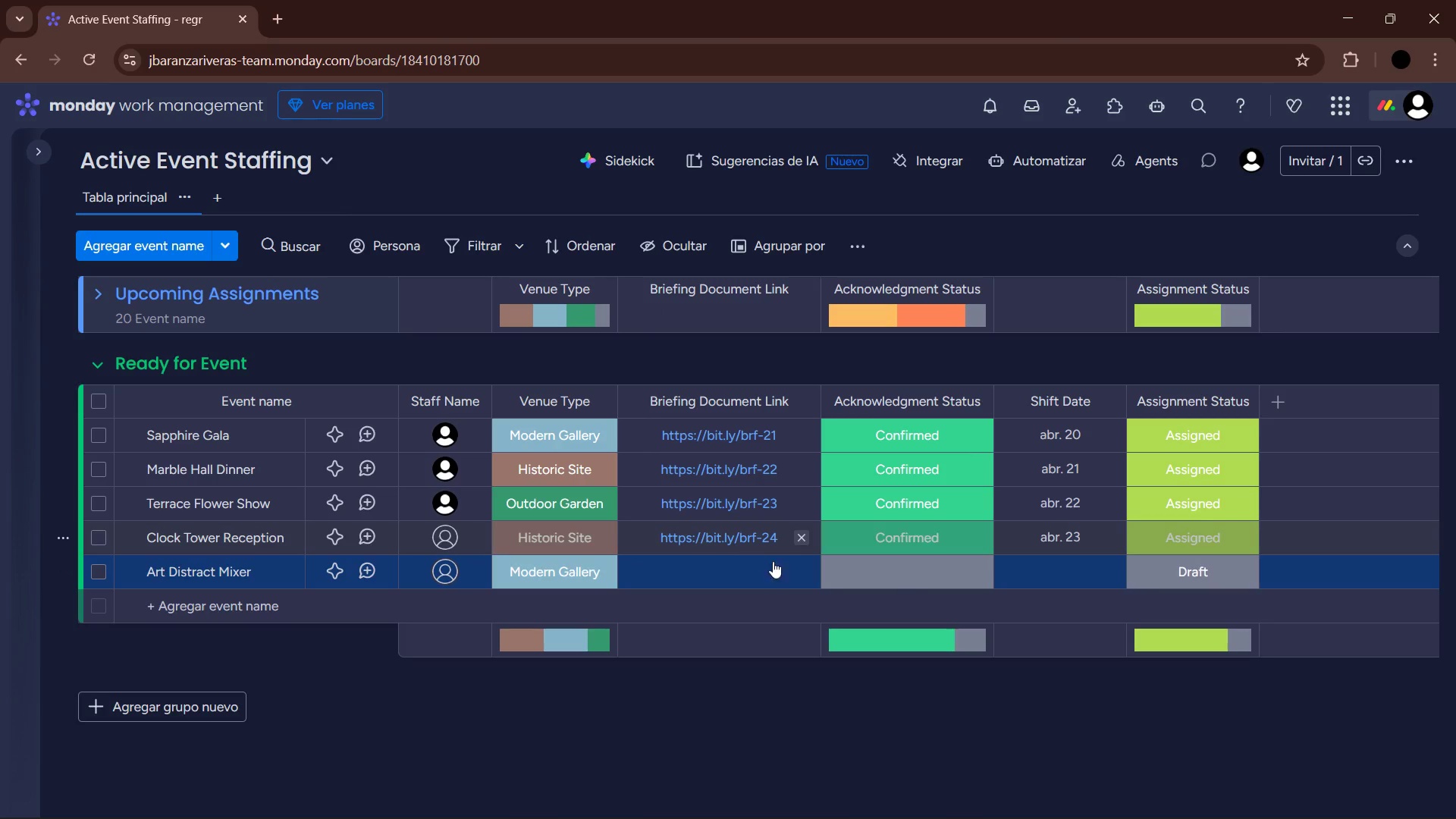 
left_click([896, 568])
 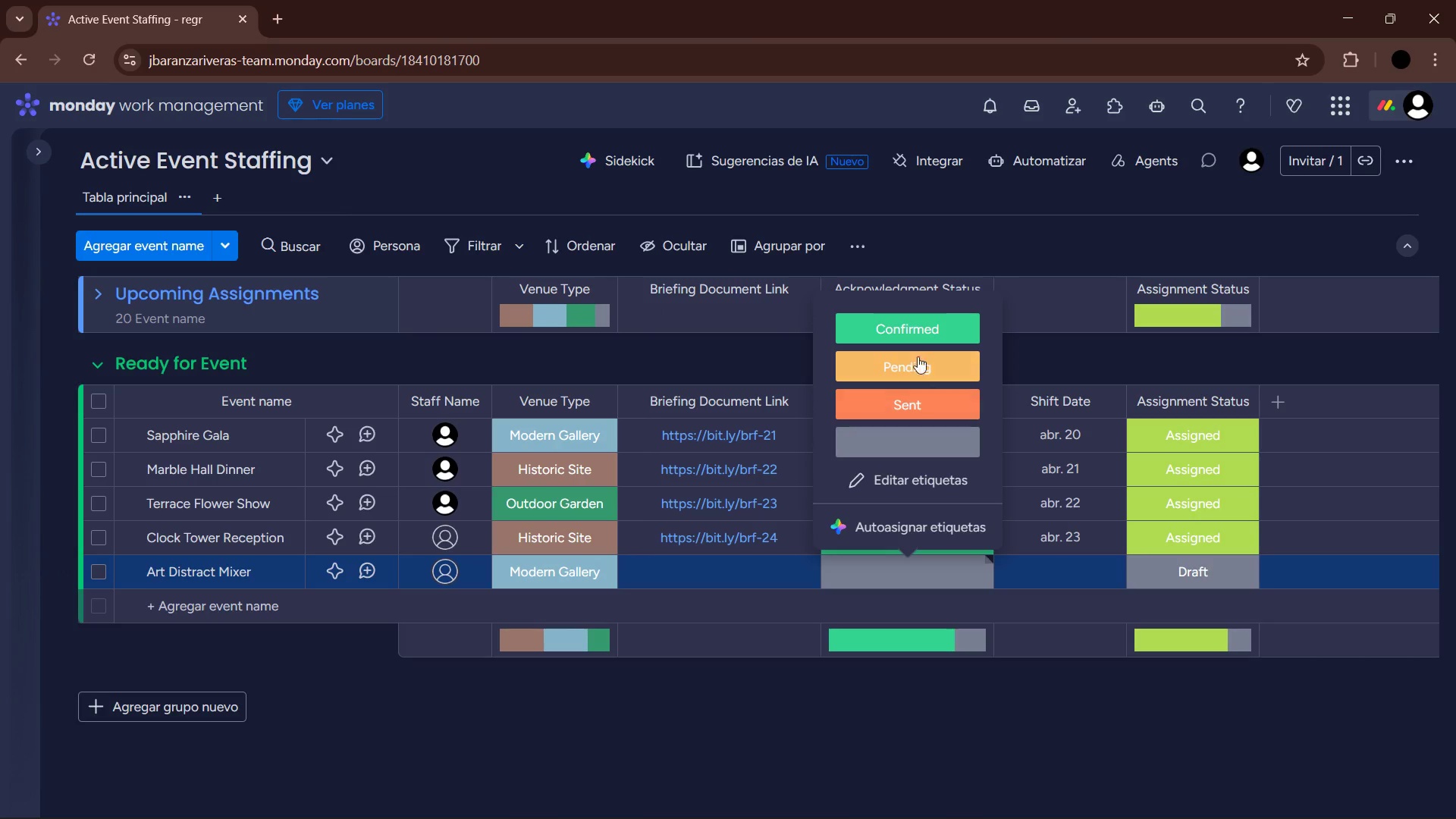 
left_click([908, 327])
 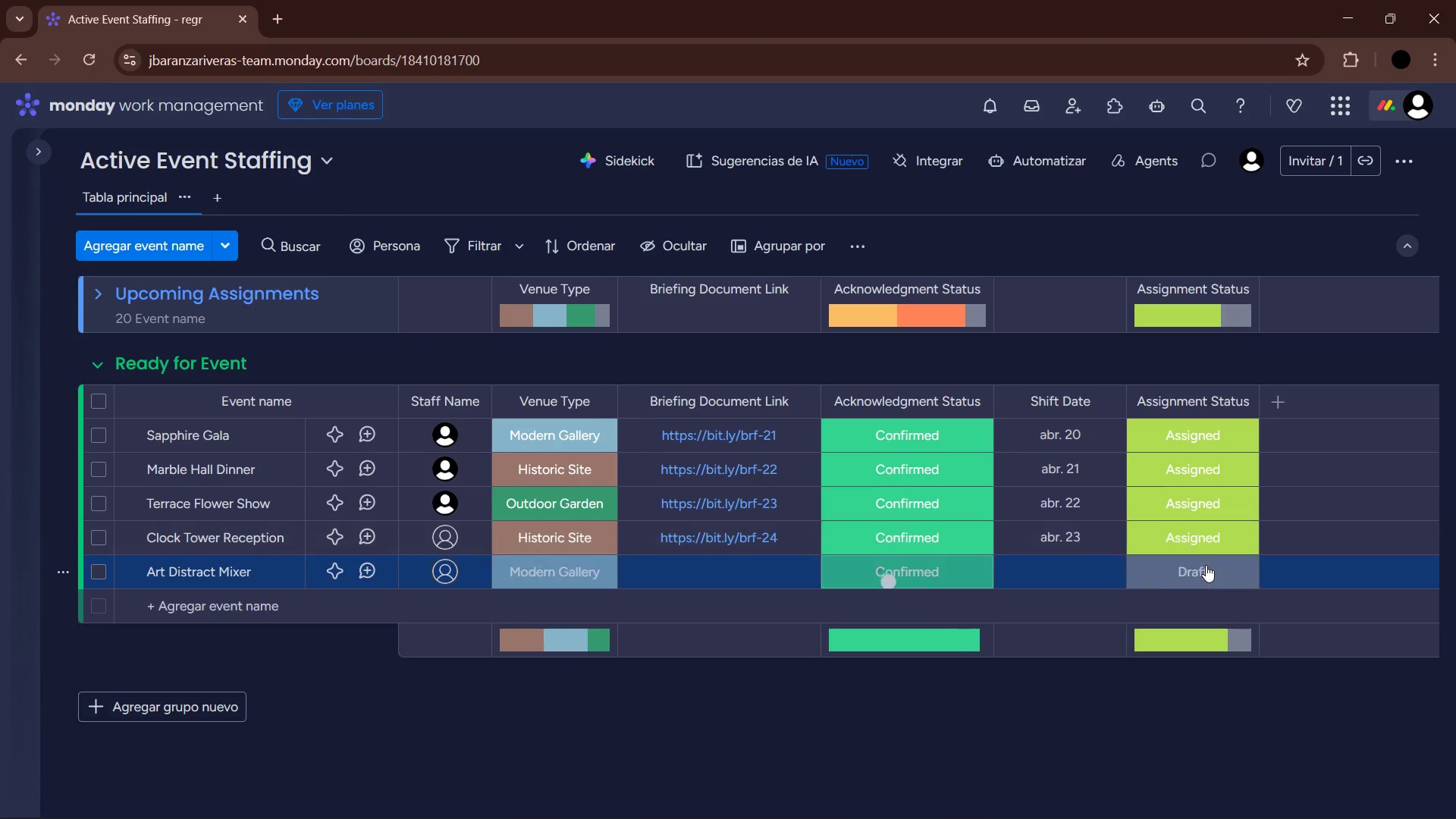 
left_click([1200, 569])
 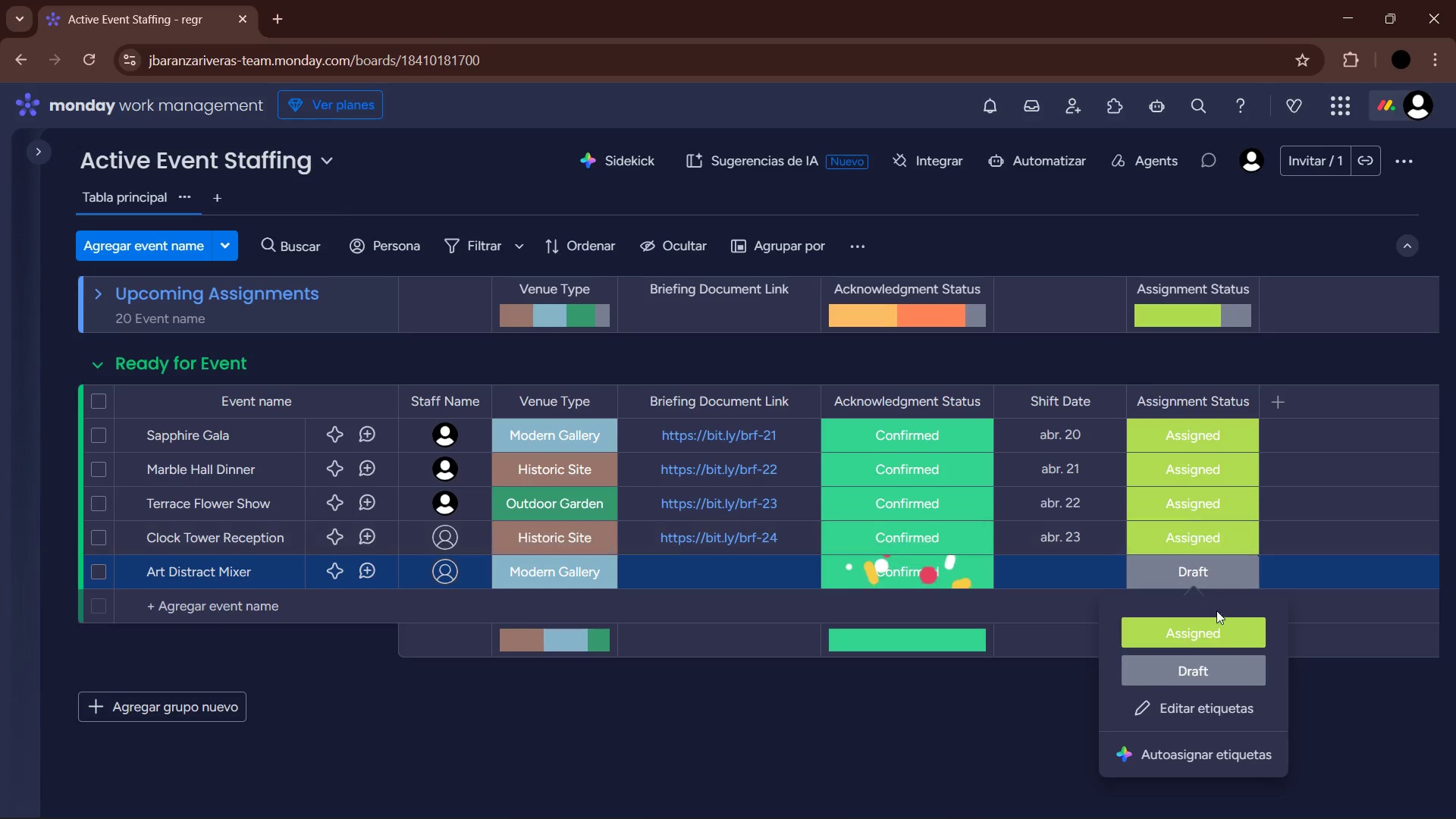 
left_click([1216, 630])
 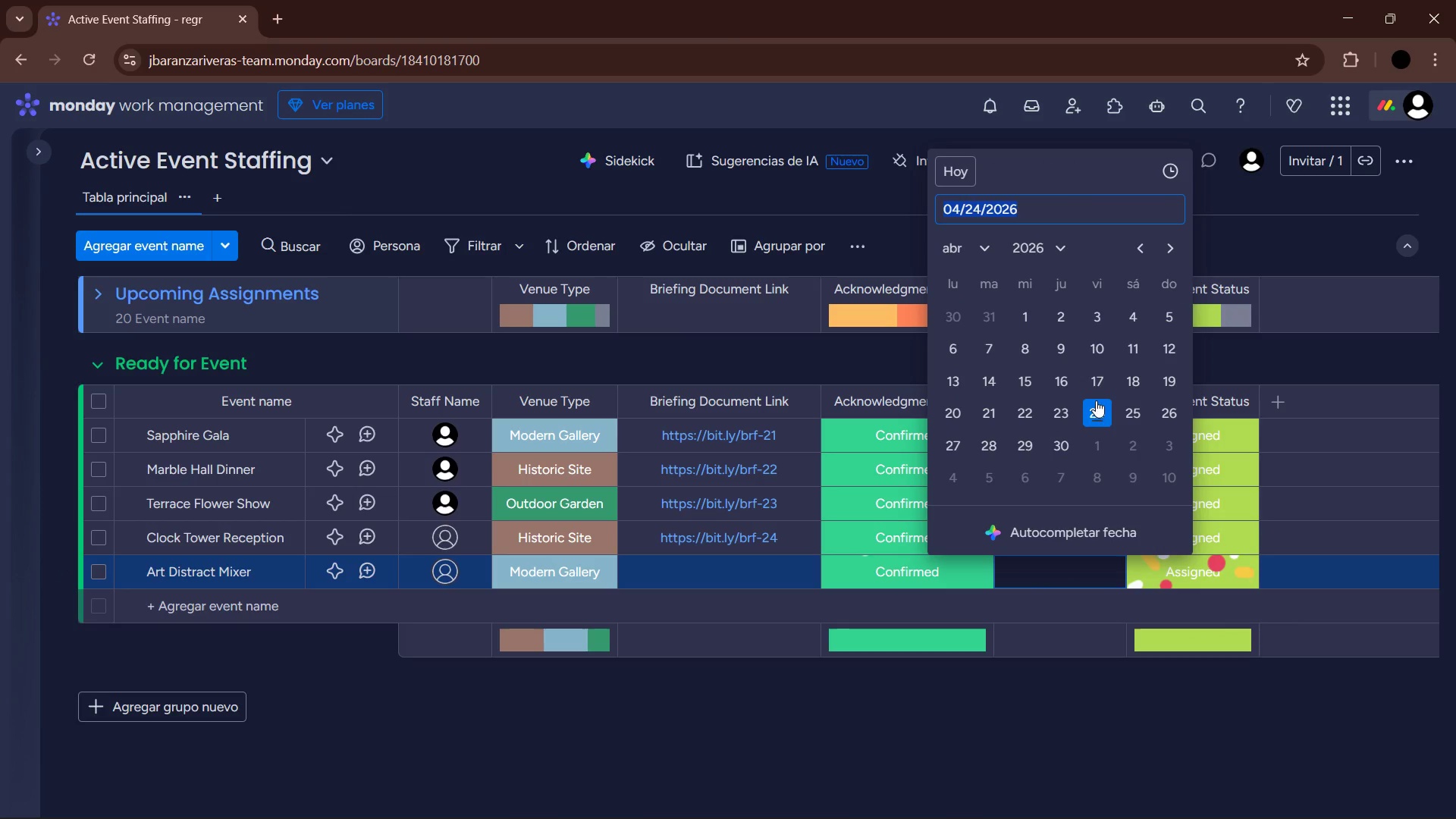 
left_click([1066, 417])
 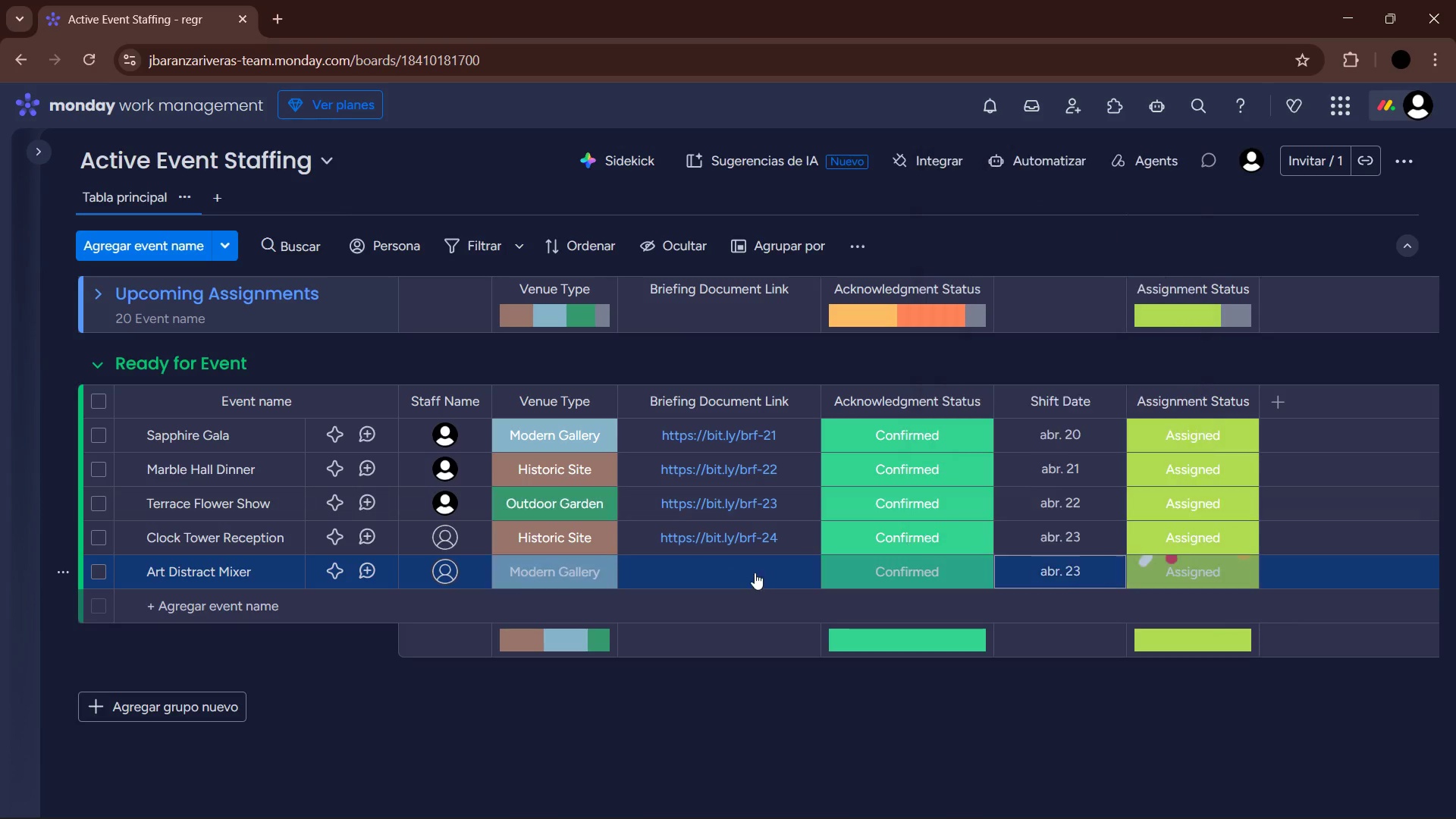 
left_click([743, 573])
 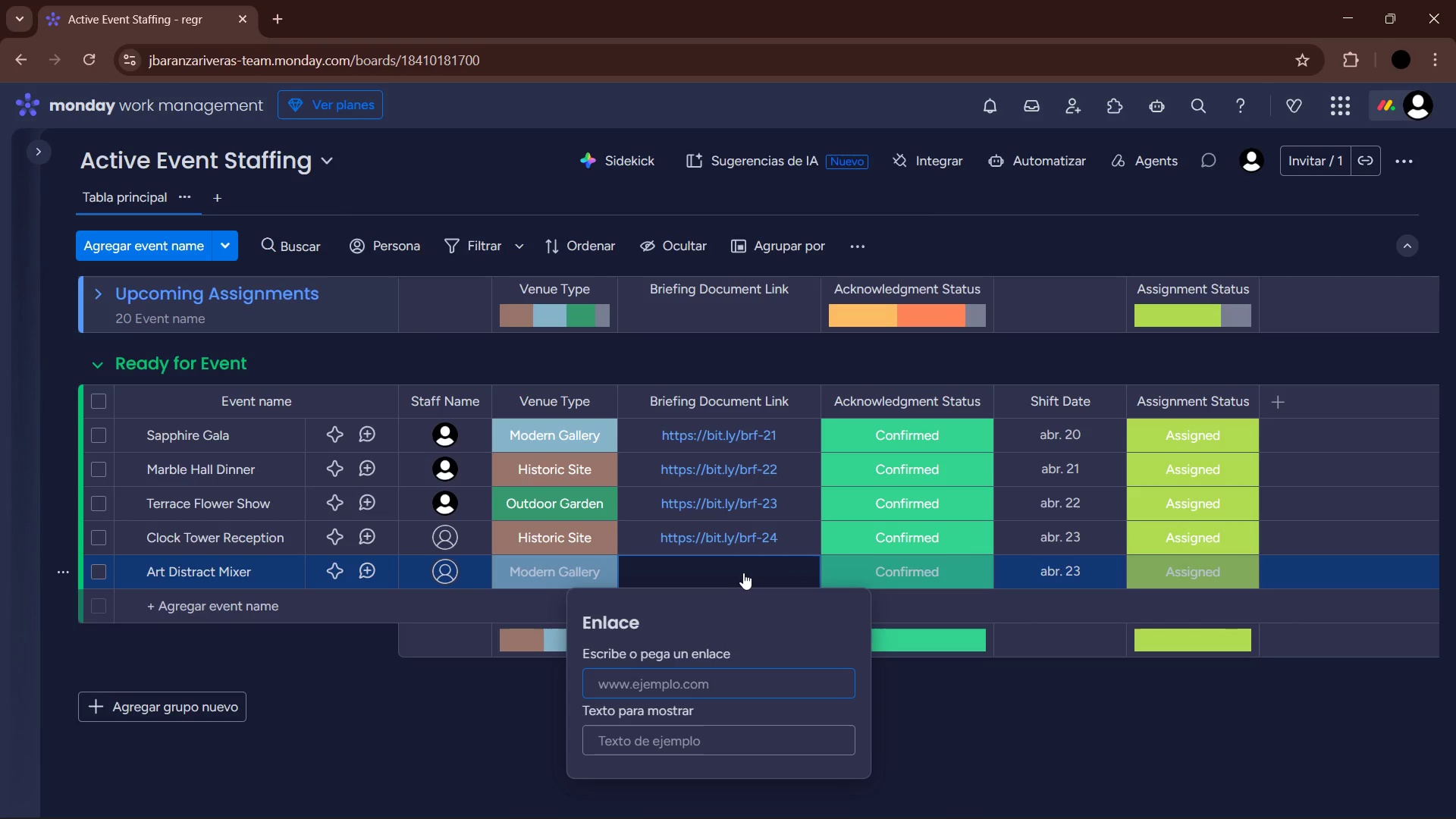 
type(bit,)
key(Backspace)
type(.ly&brf-25)
 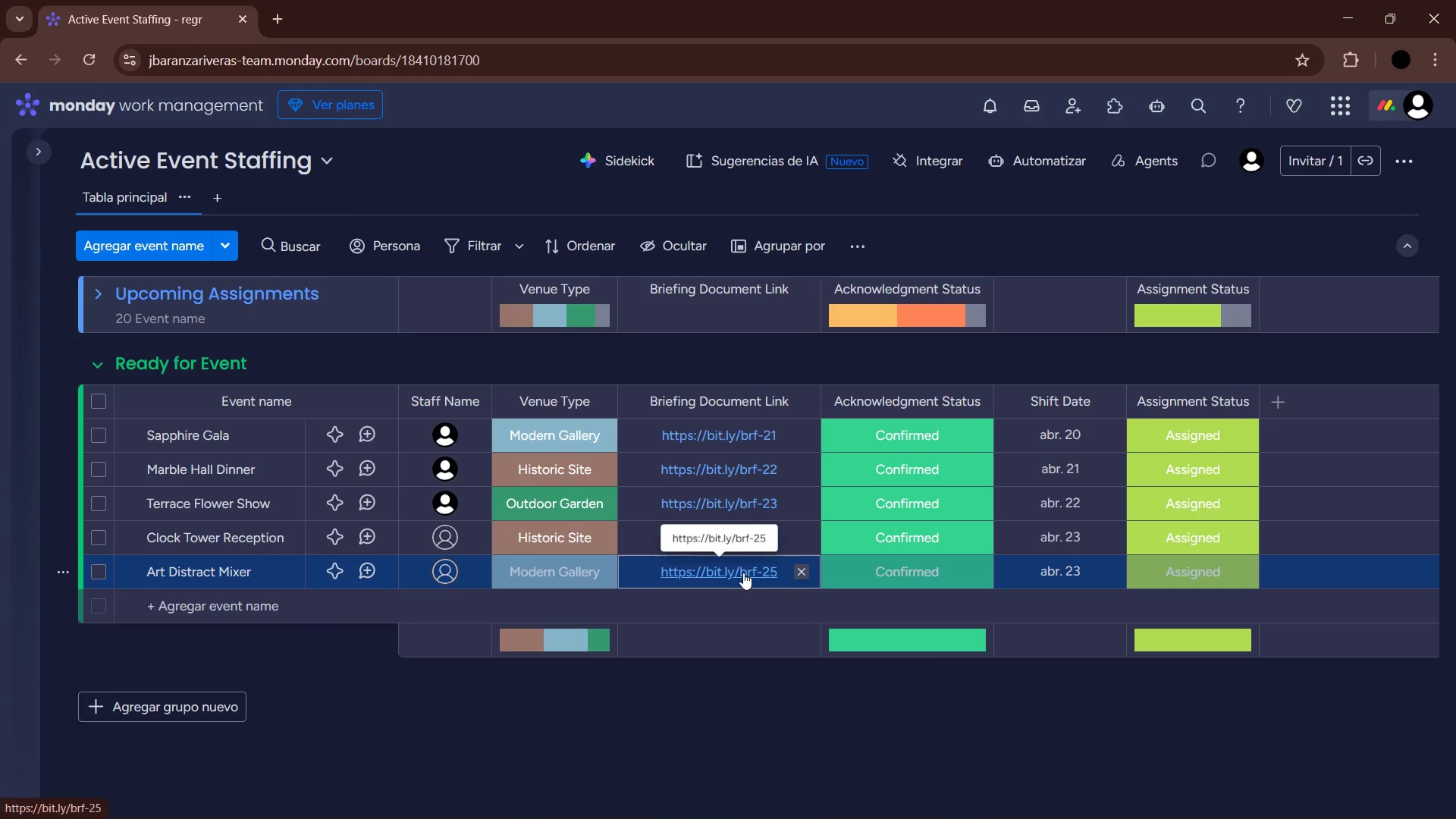 
 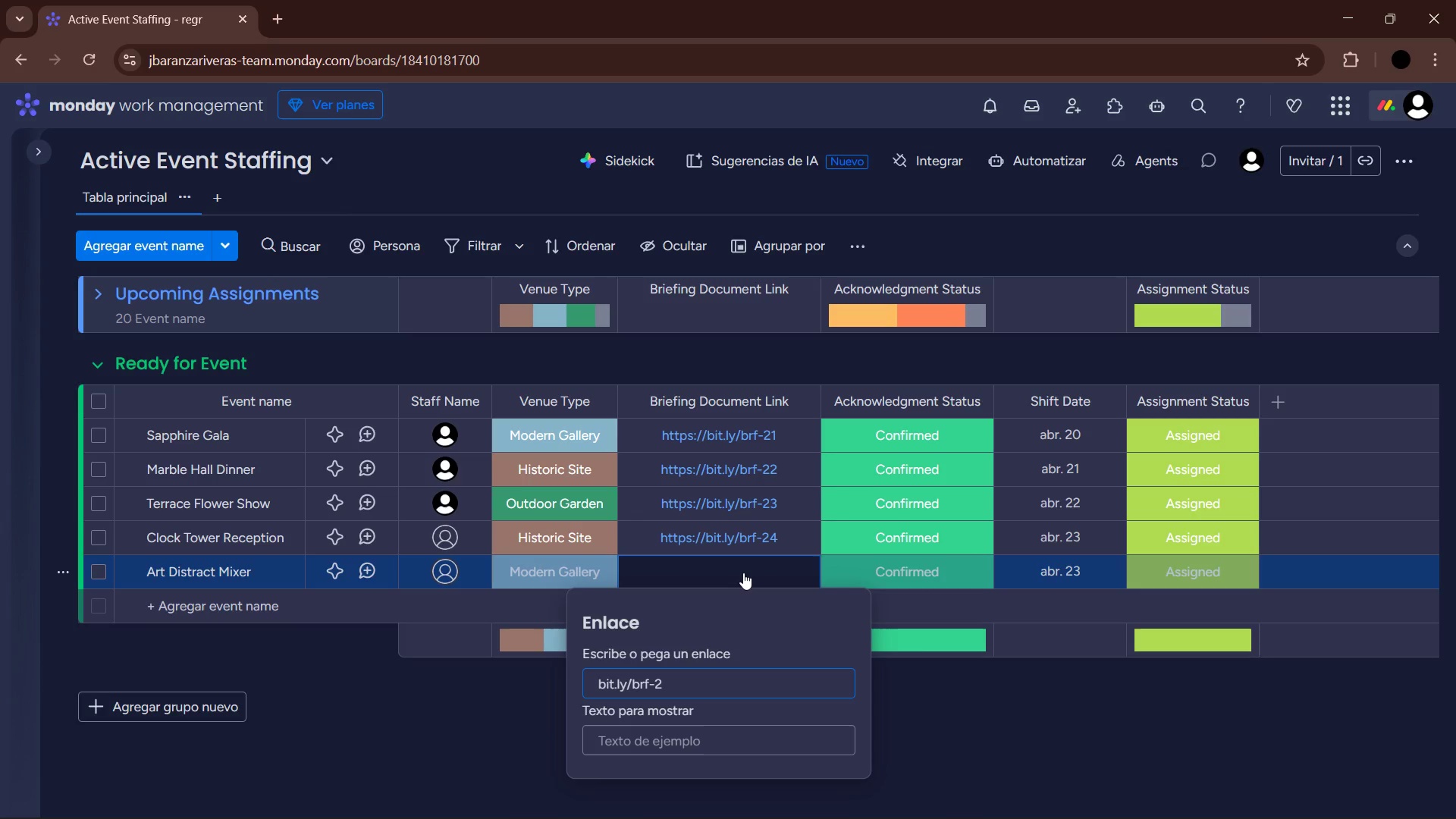 
key(Enter)
 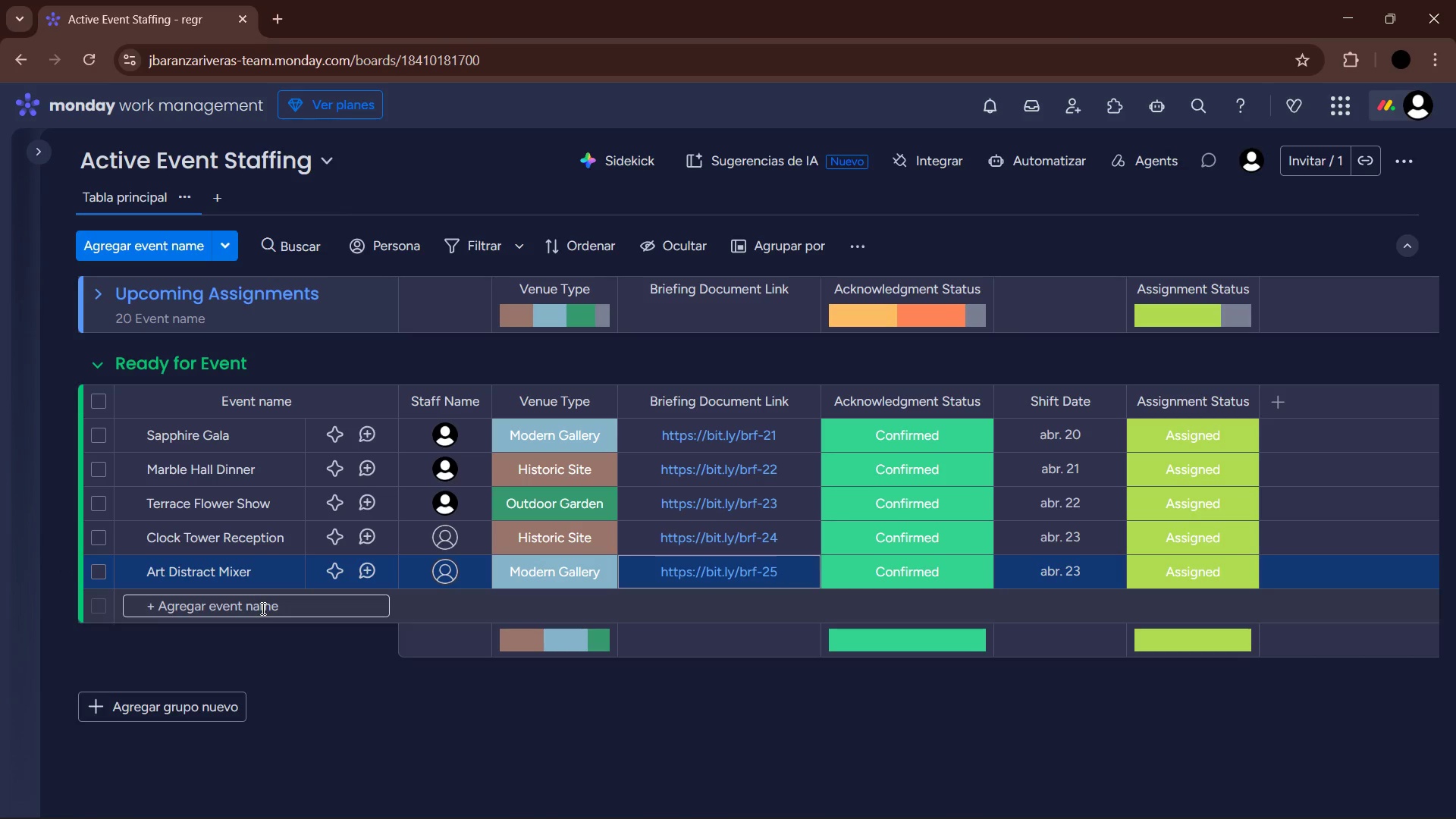 
left_click([459, 529])
 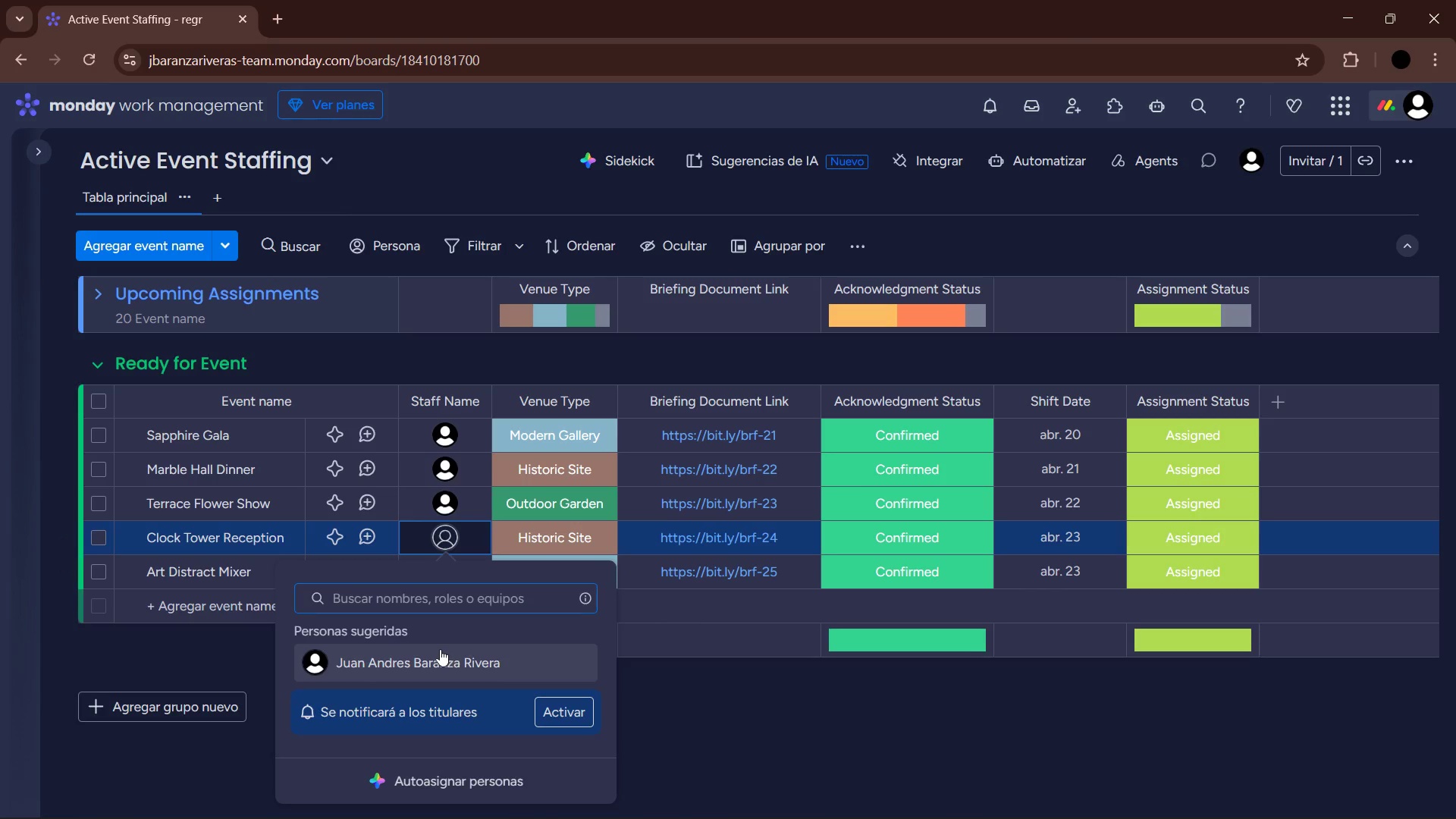 
double_click([453, 568])
 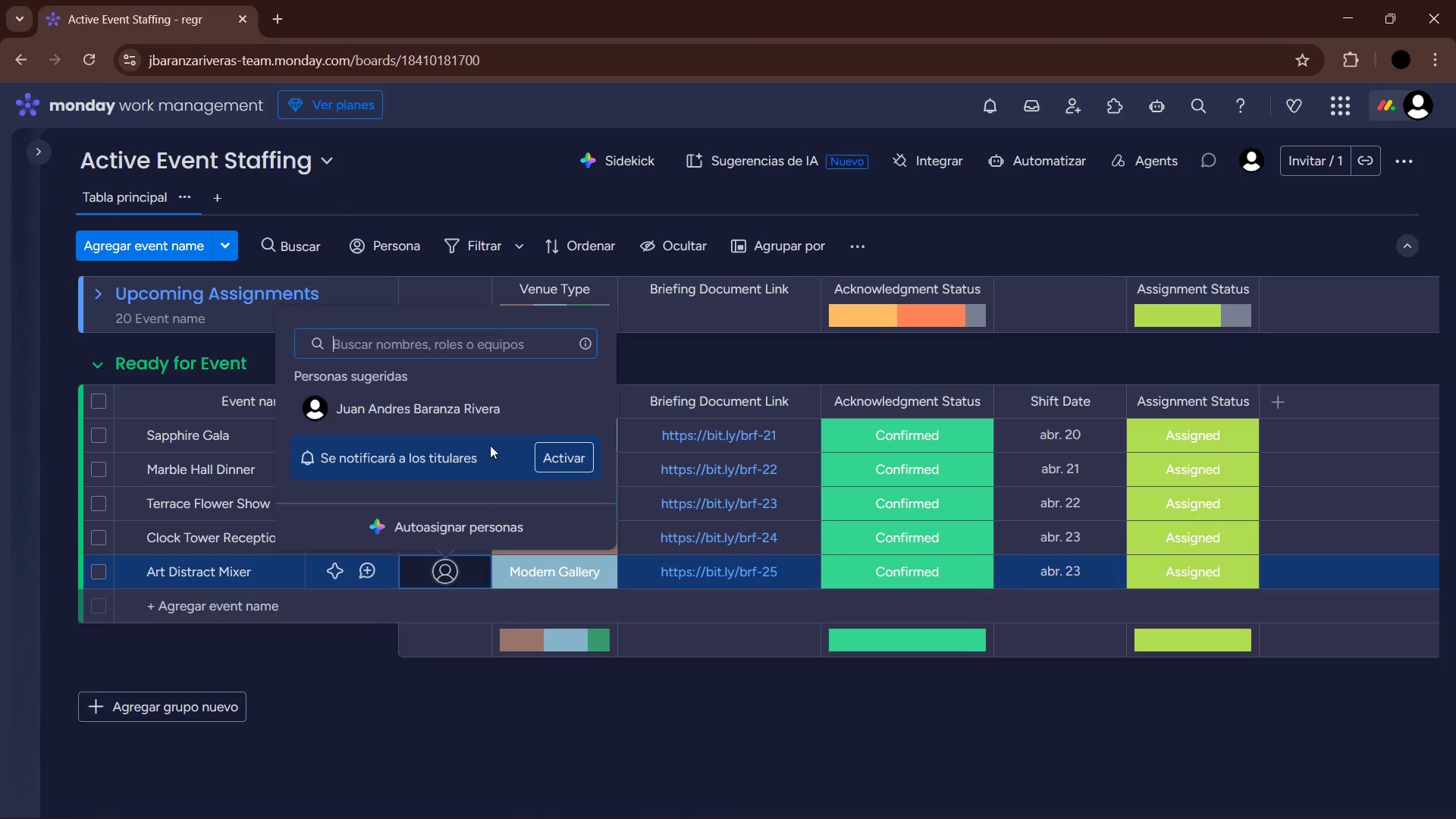 
left_click([490, 405])
 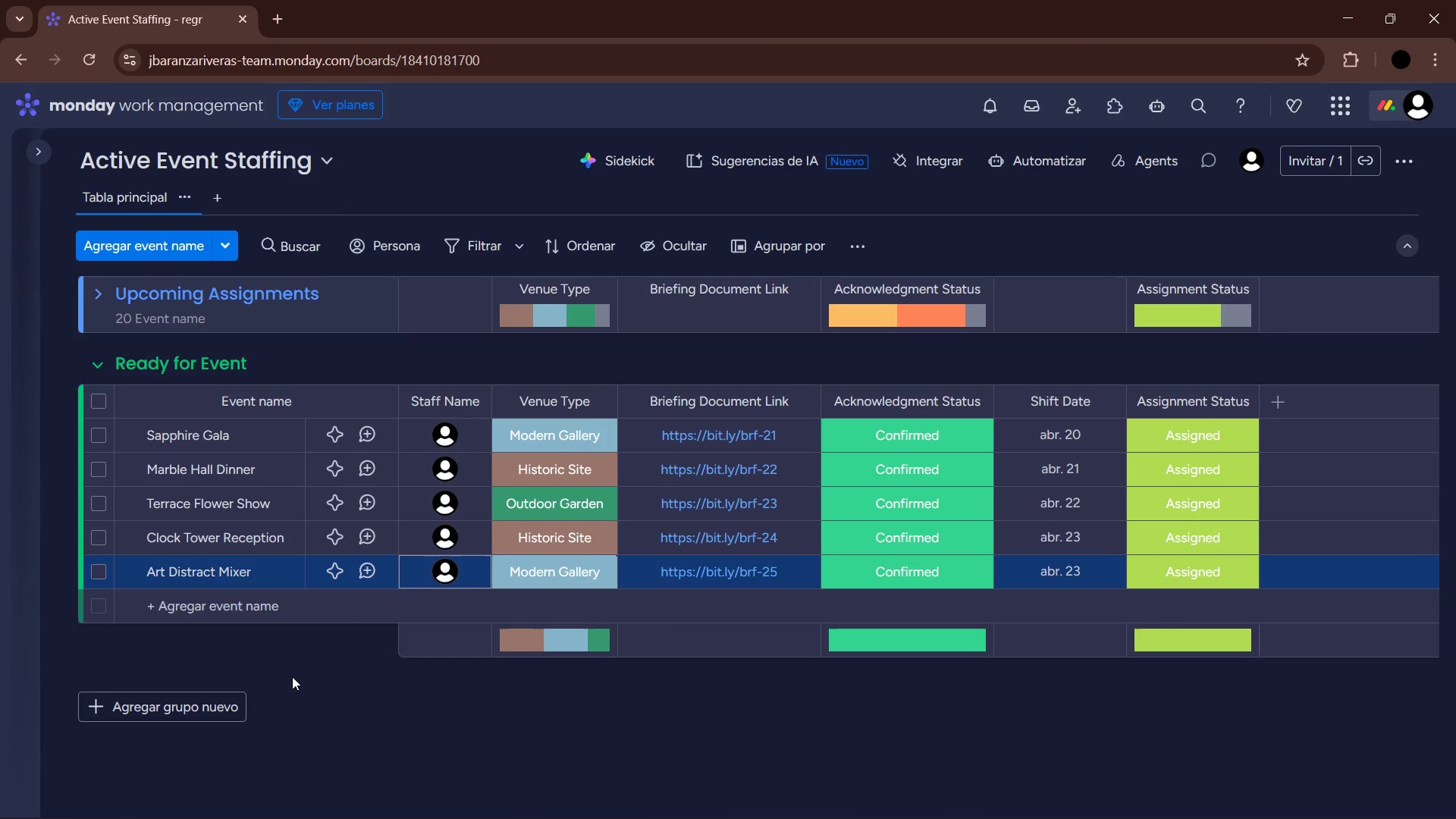 
left_click([237, 601])
 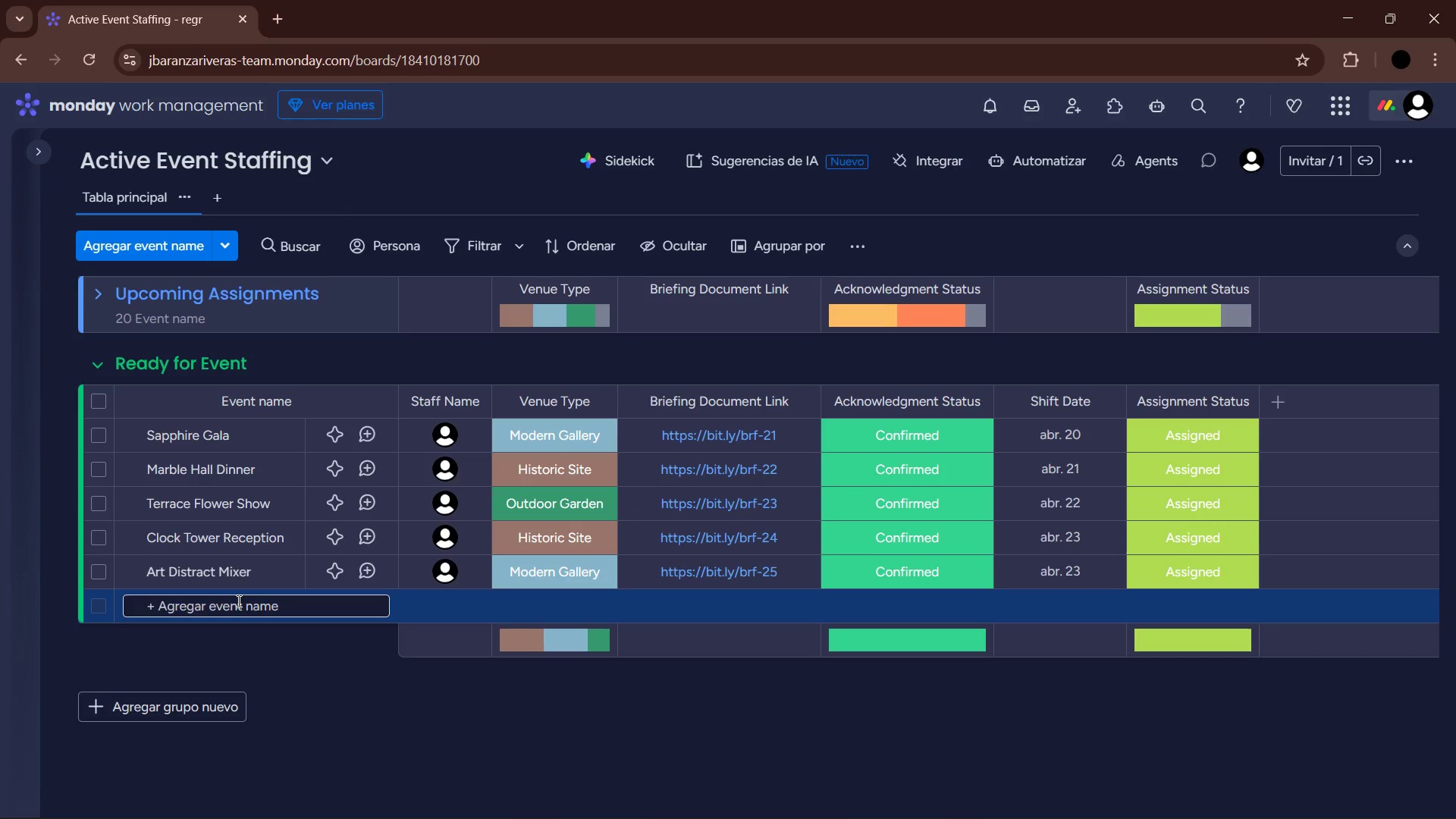 
wait(13.52)
 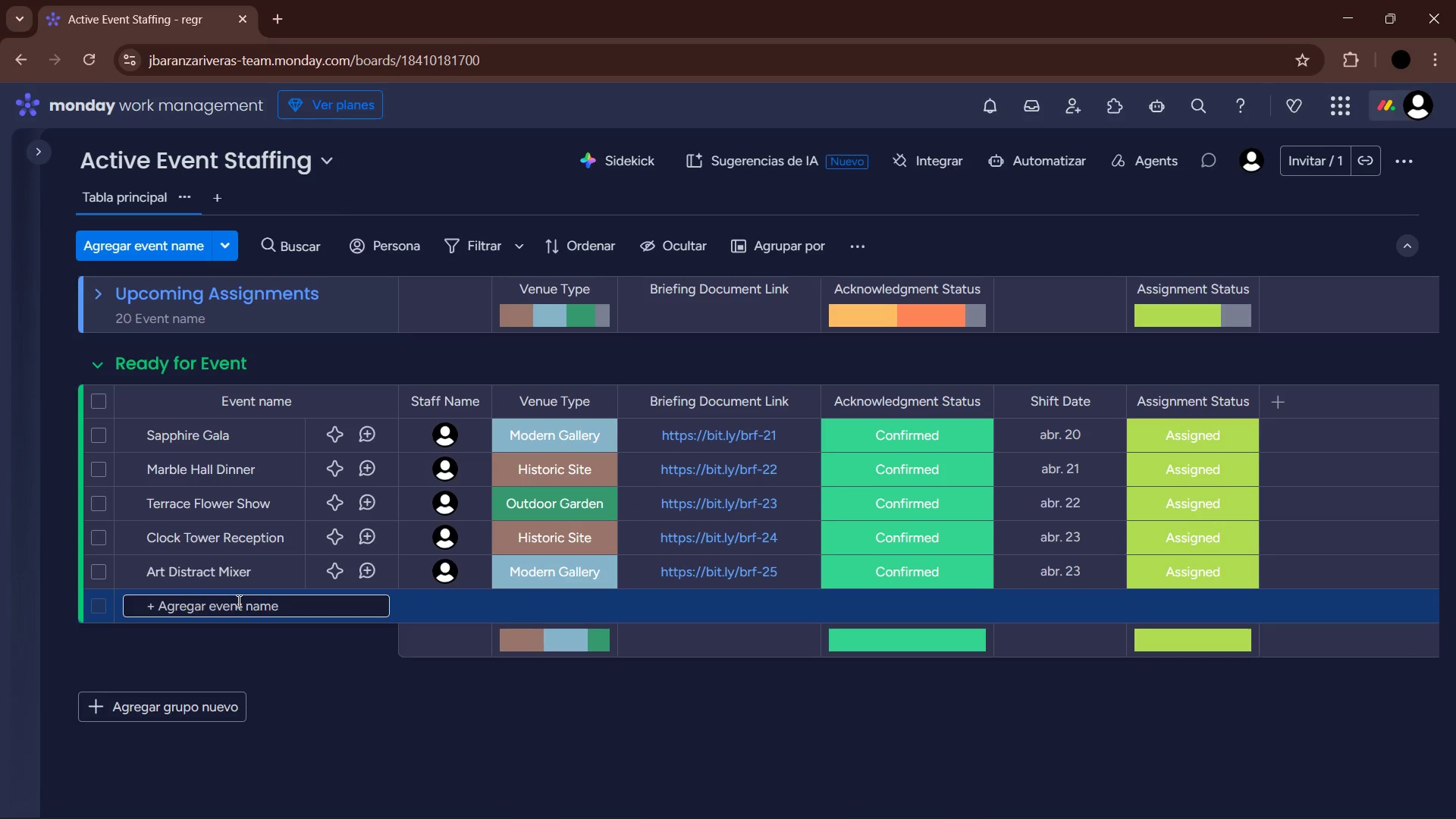 
left_click([180, 576])
 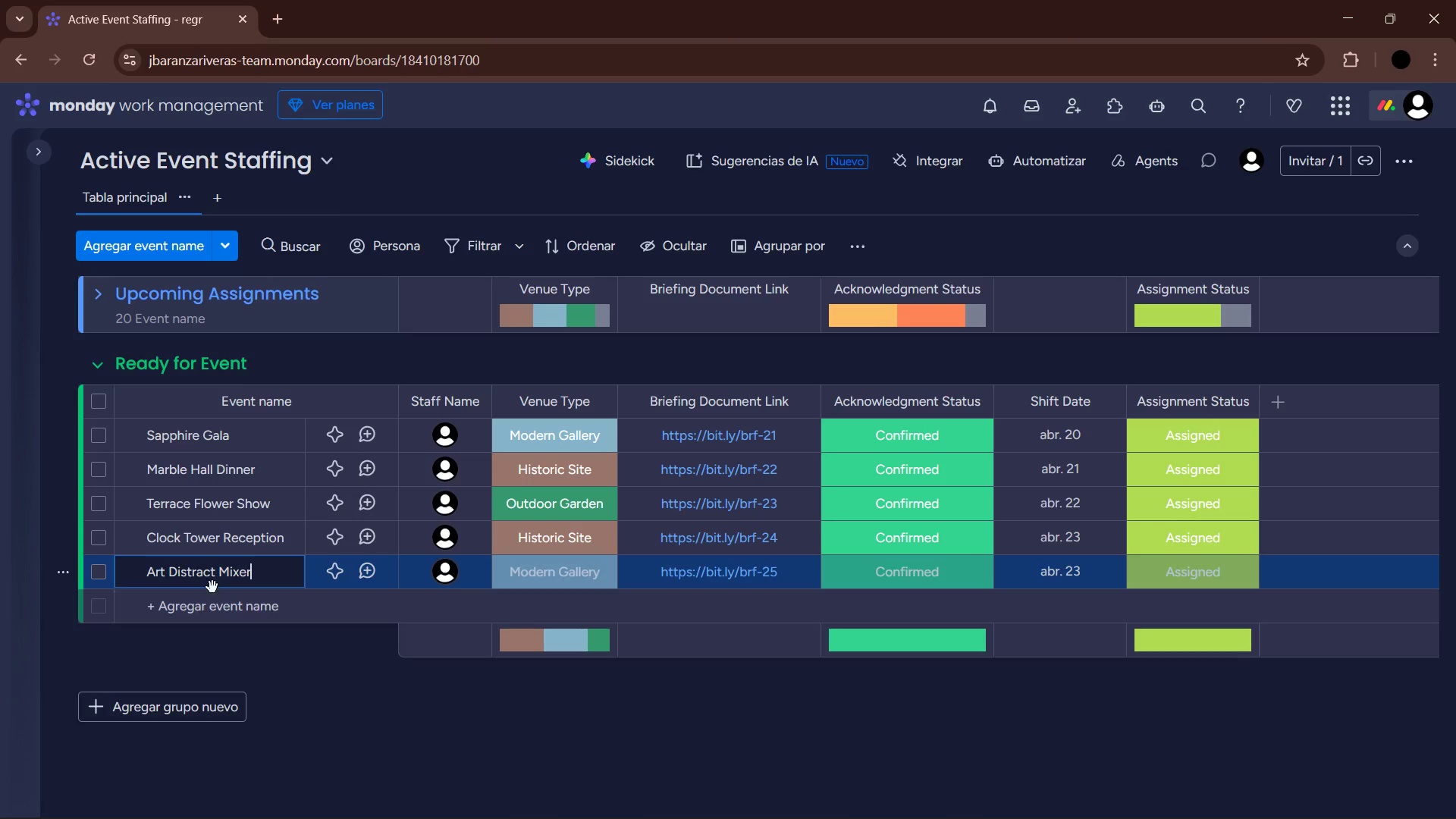 
left_click([205, 609])
 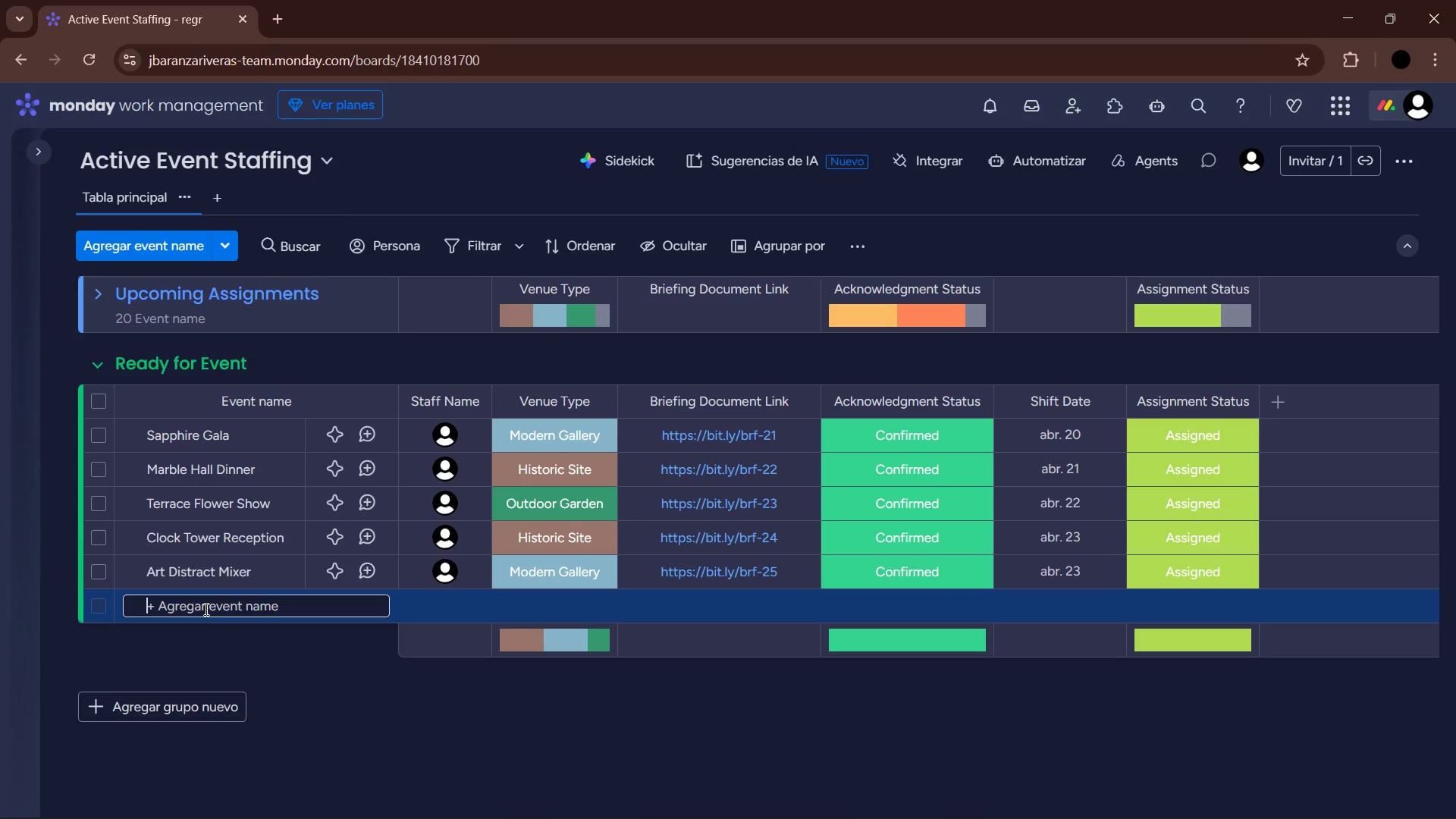 
type(Palace Garden Party )
 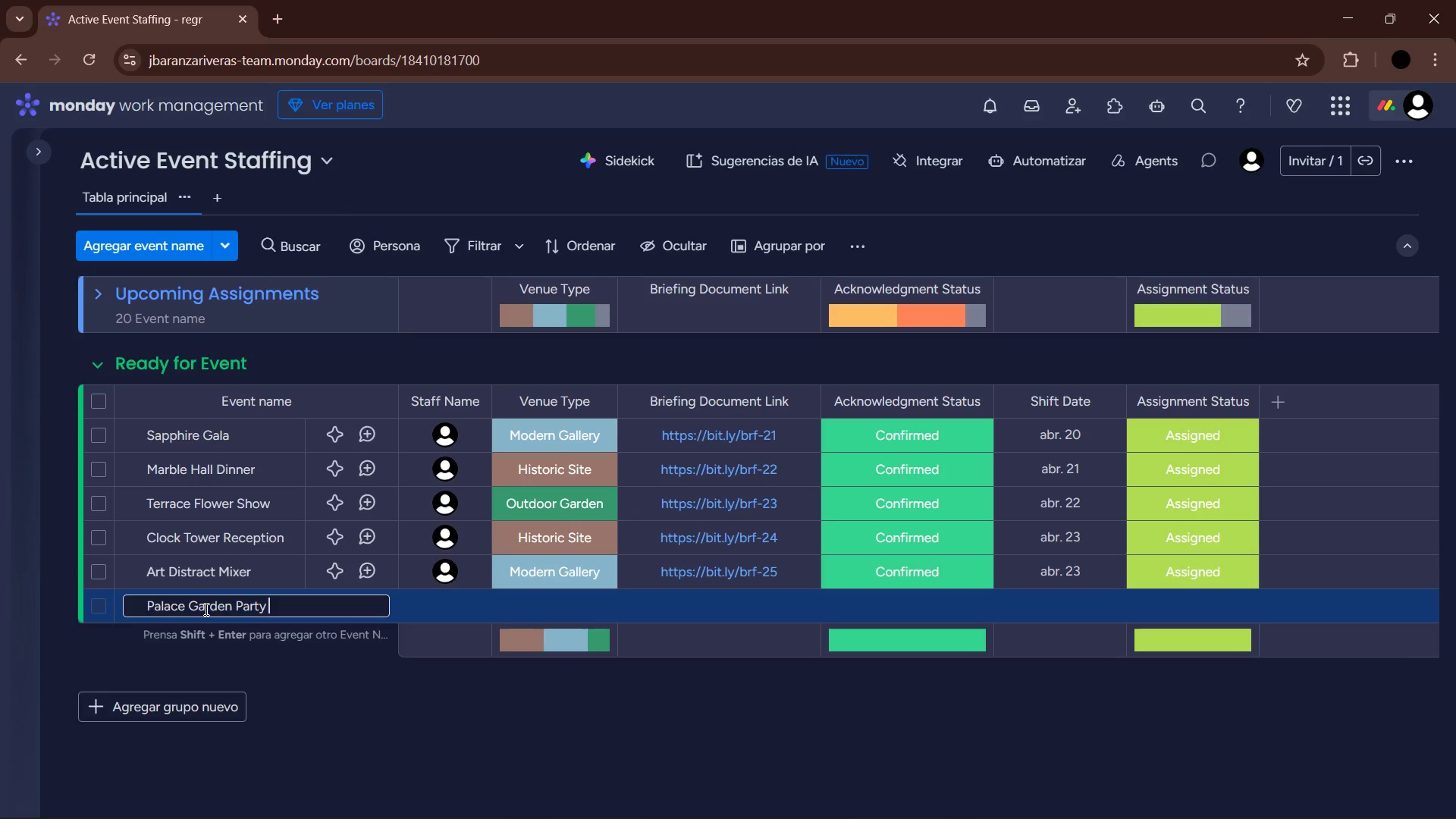 
key(Enter)
 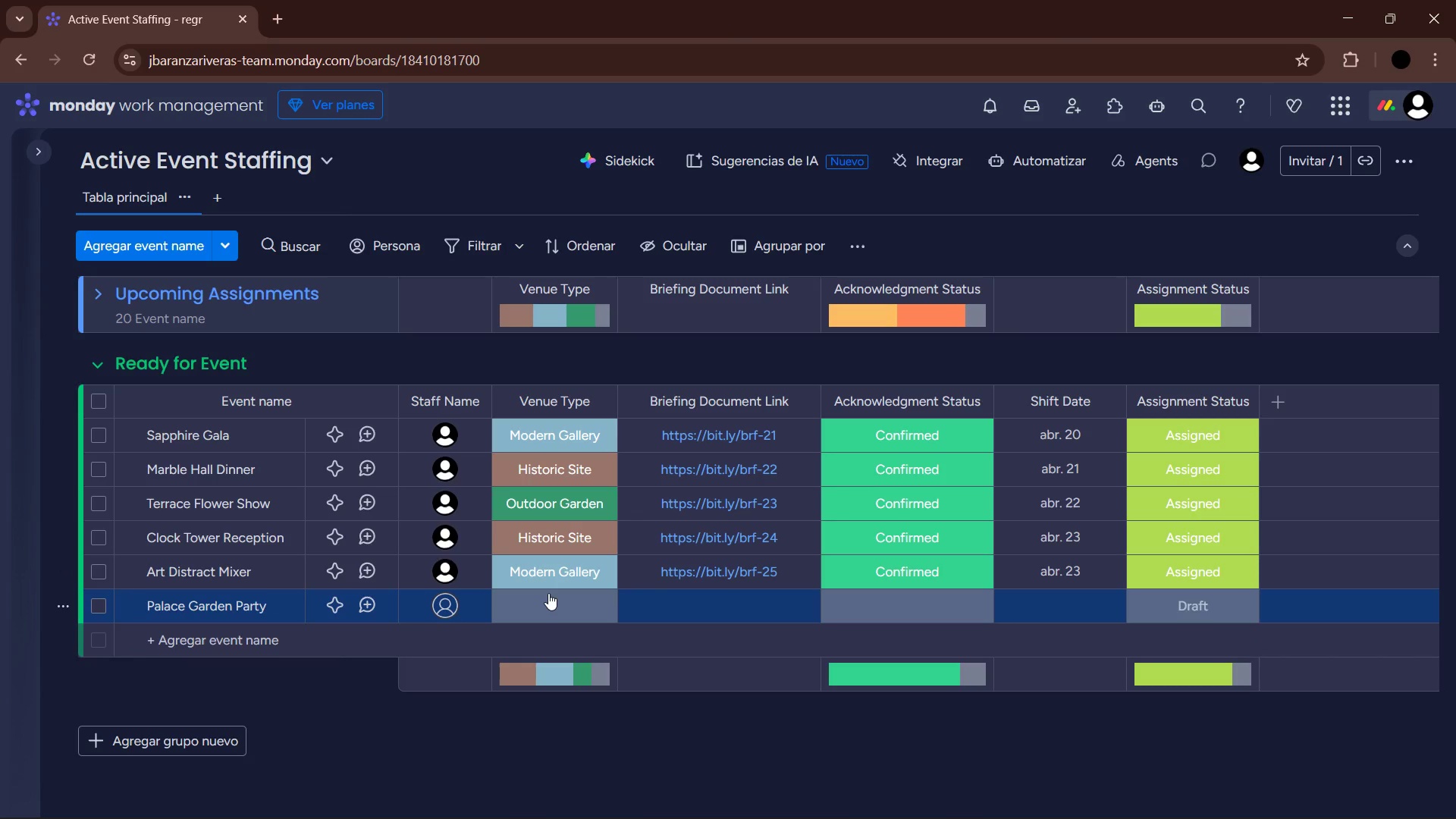 
left_click([457, 613])
 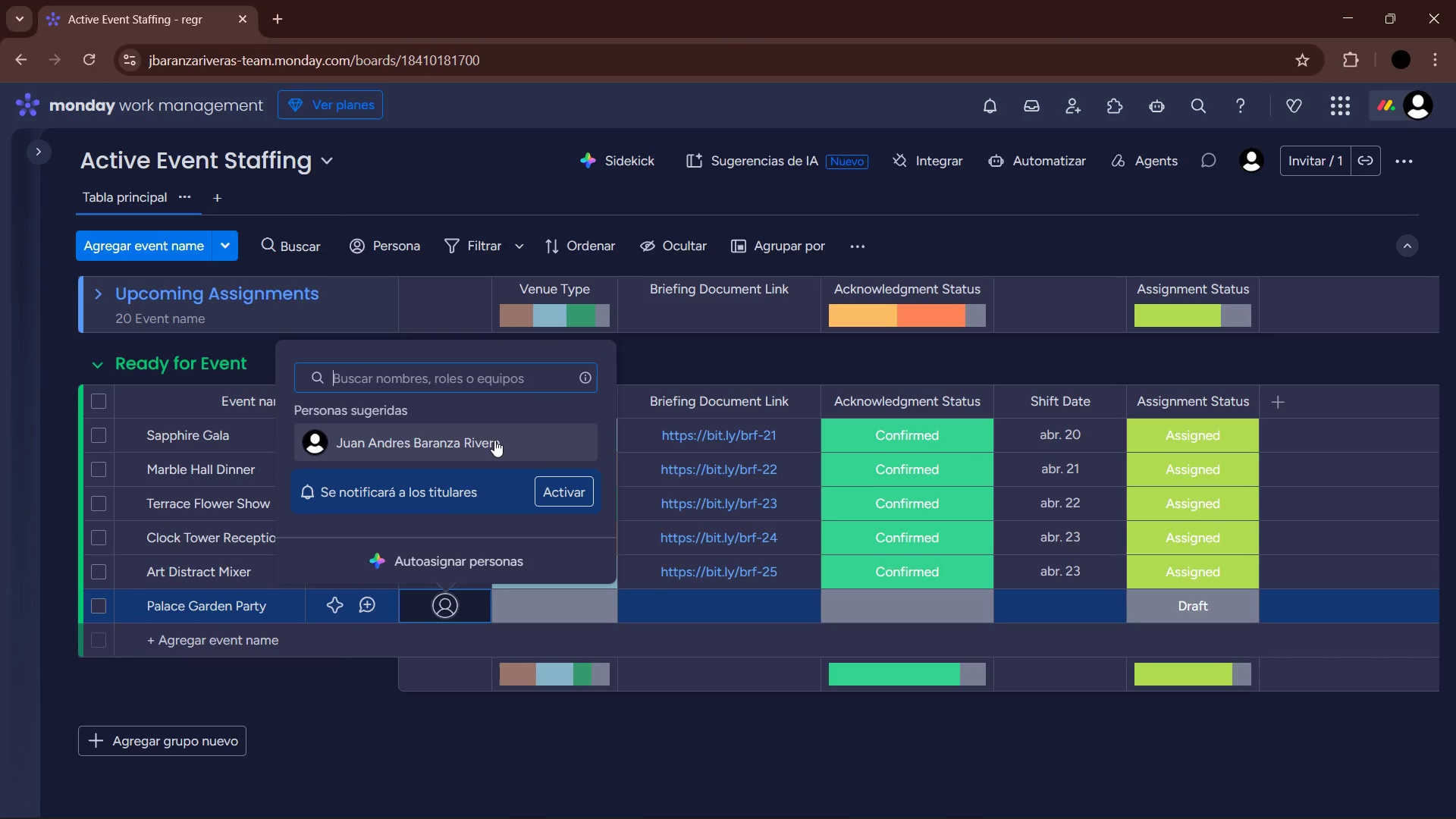 
left_click([493, 439])
 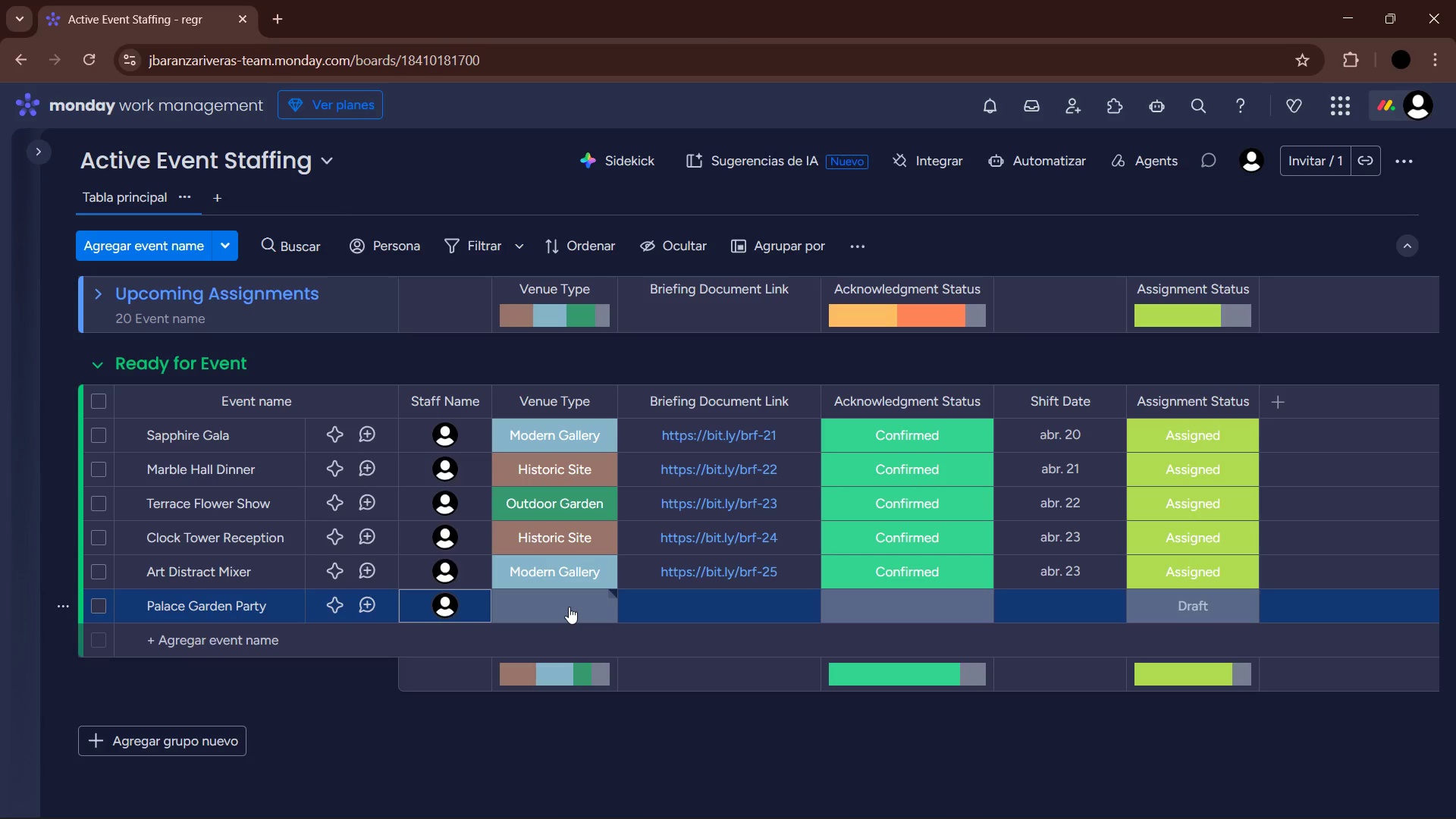 
wait(5.88)
 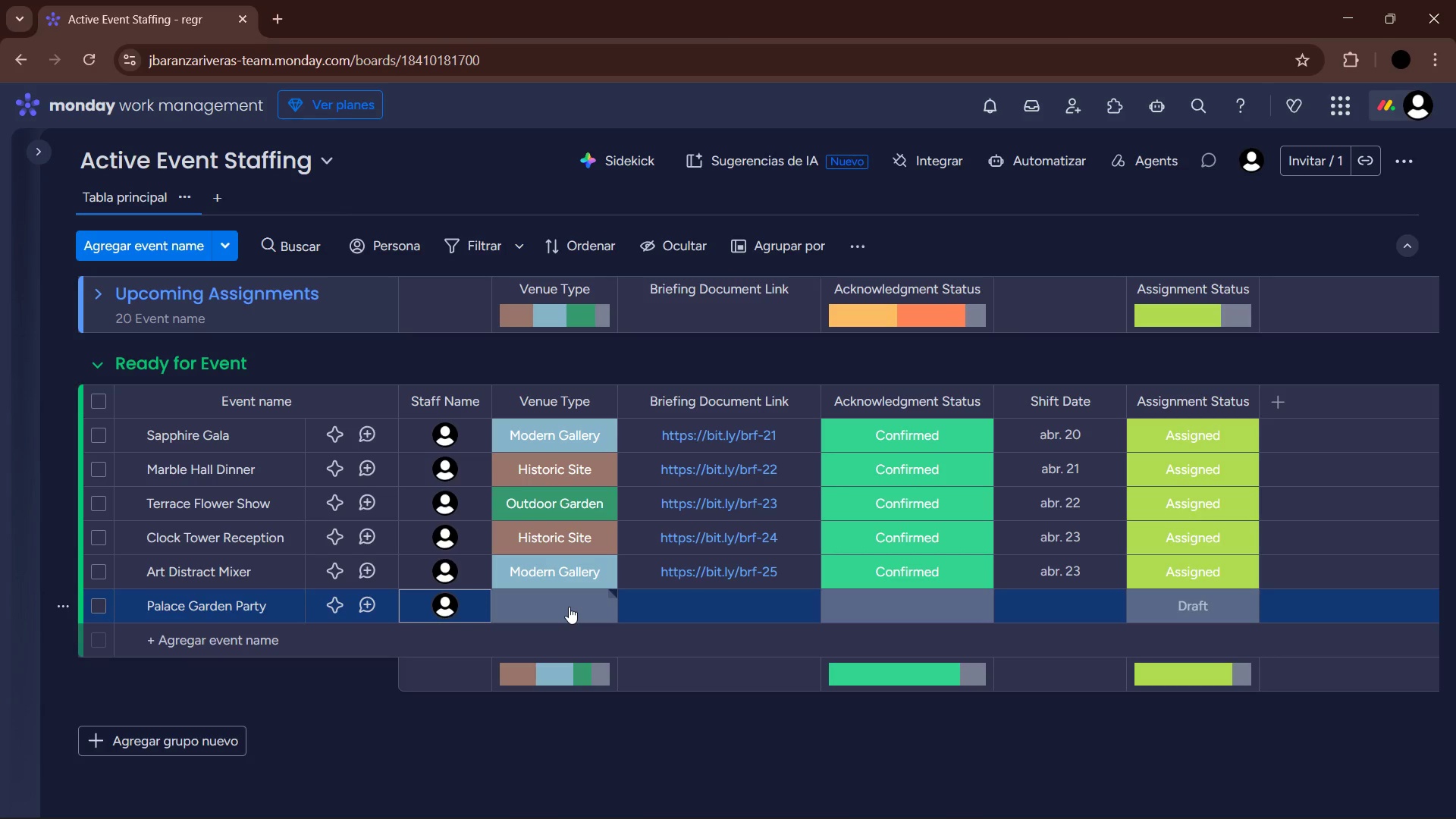 
left_click([569, 607])
 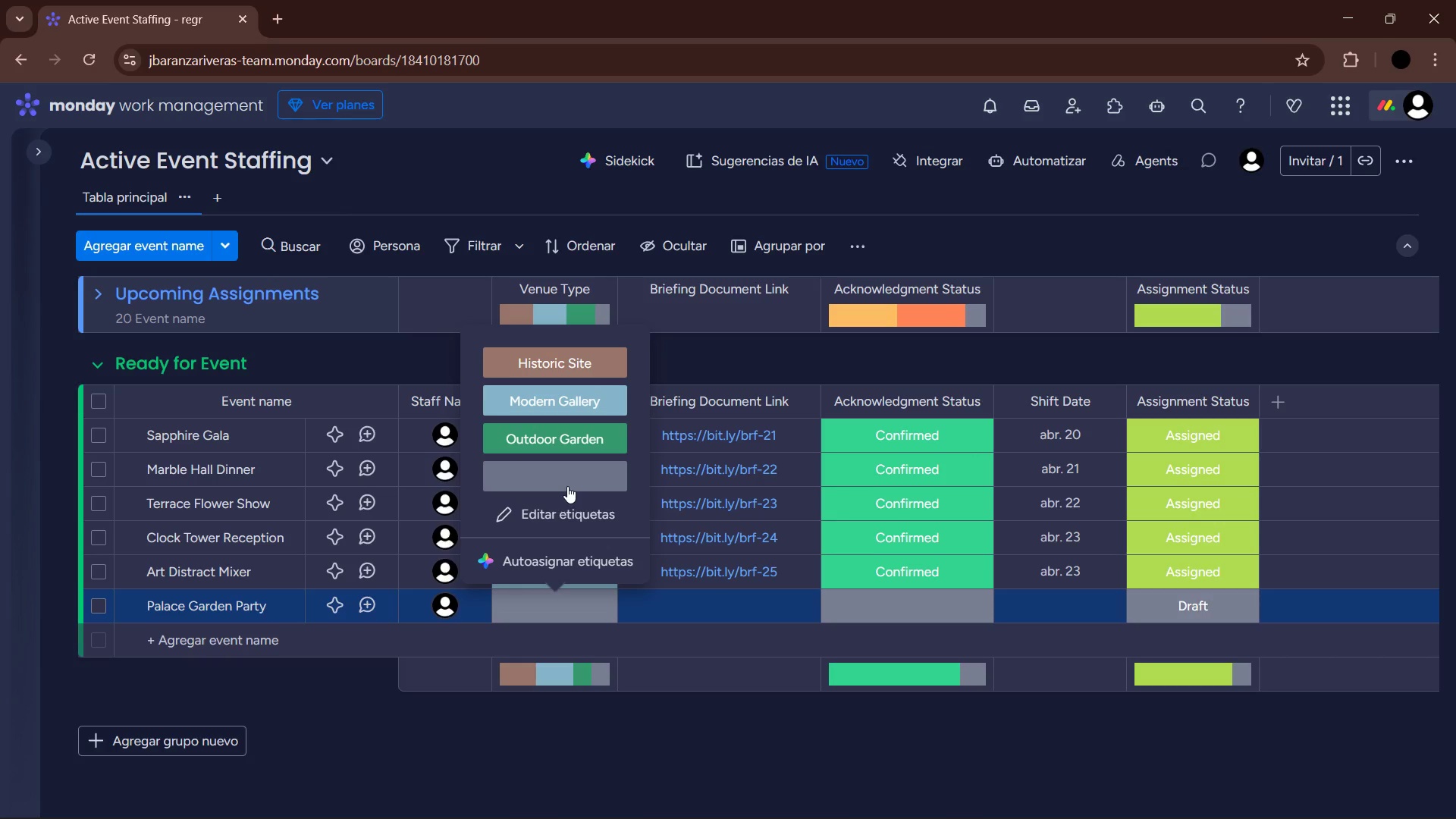 
wait(27.62)
 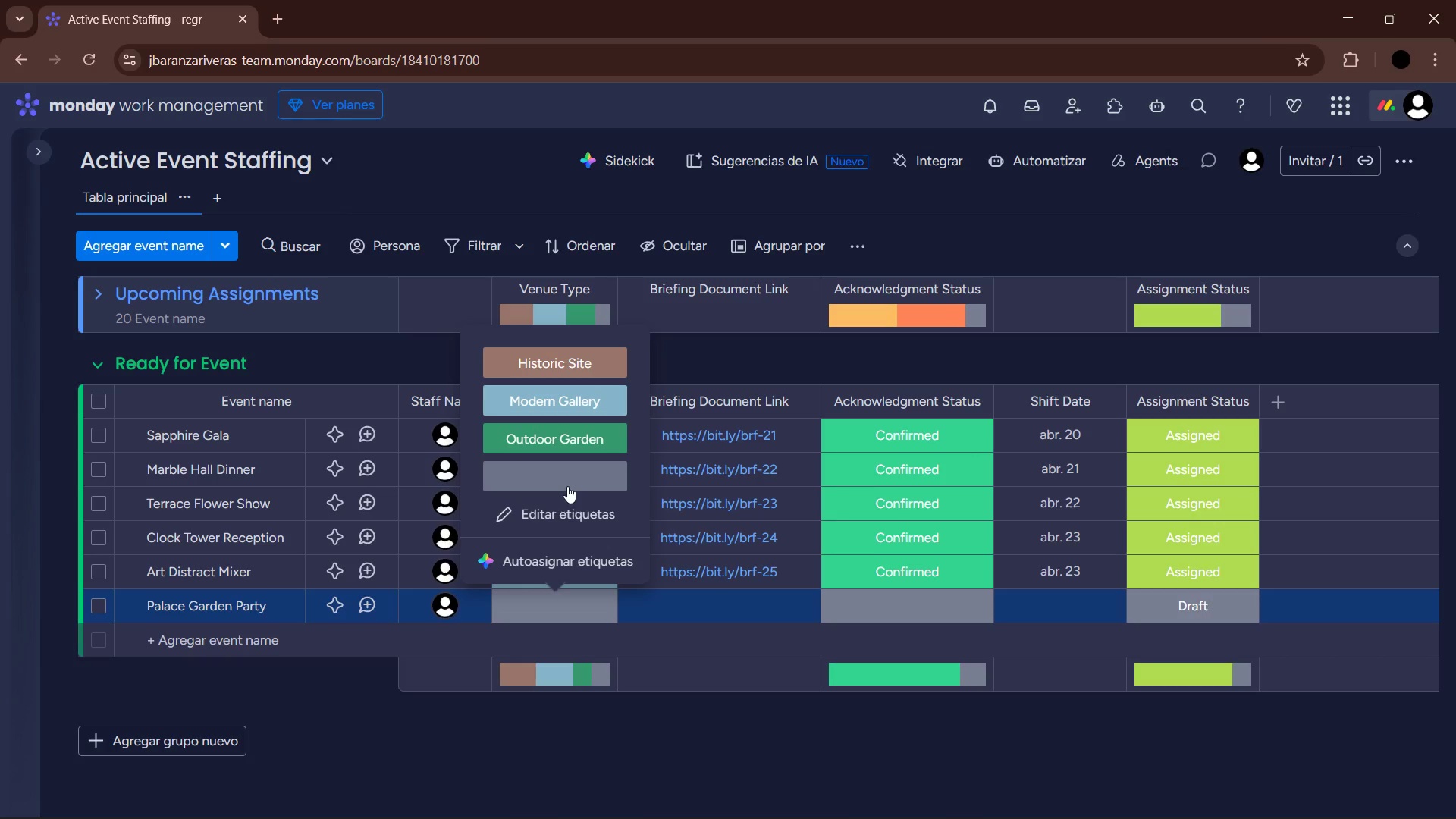 
left_click([582, 430])
 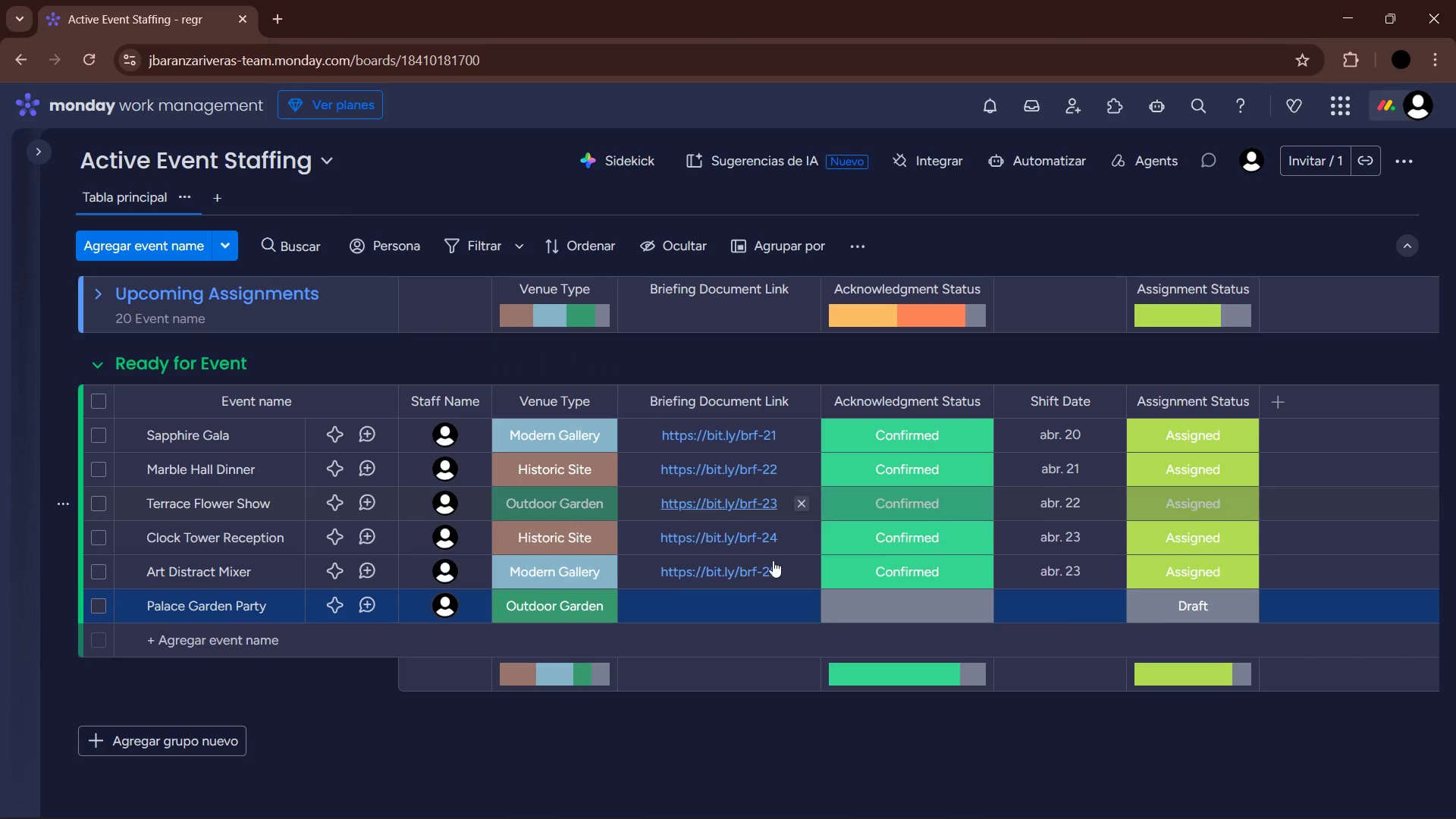 
mouse_move([717, 598])
 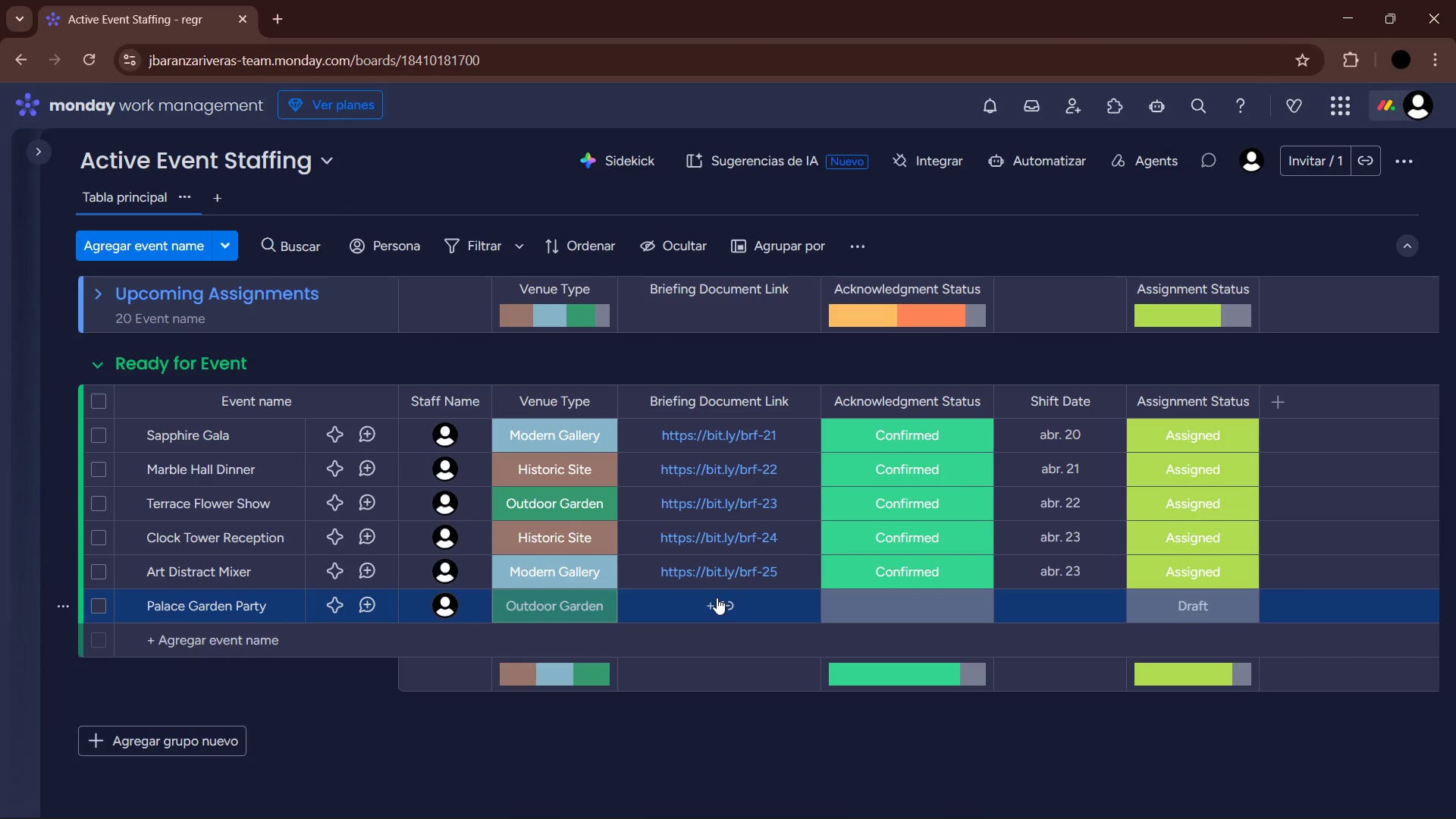 
left_click([717, 598])
 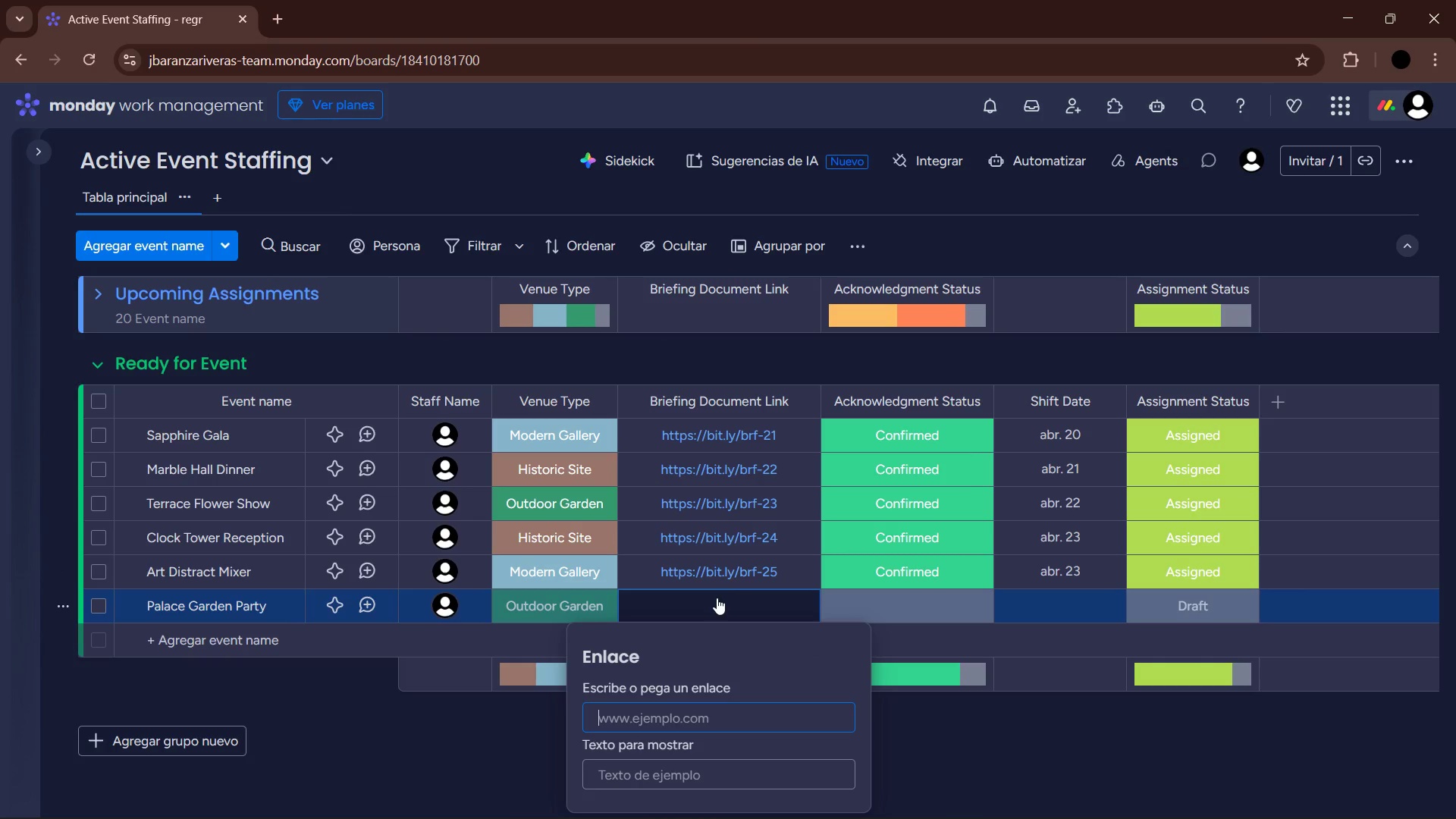 
type(bit.ly&brf-26)
 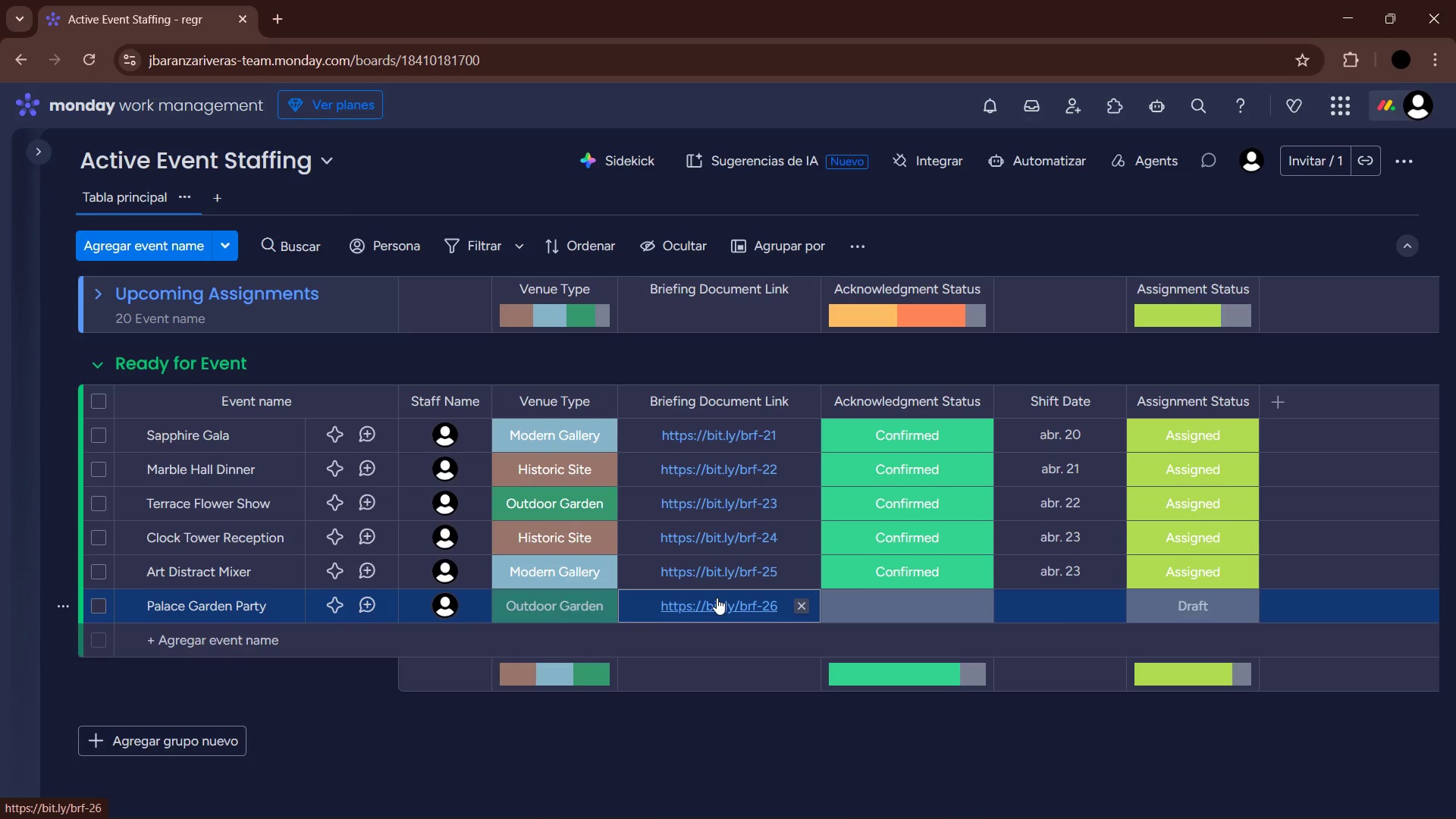 
 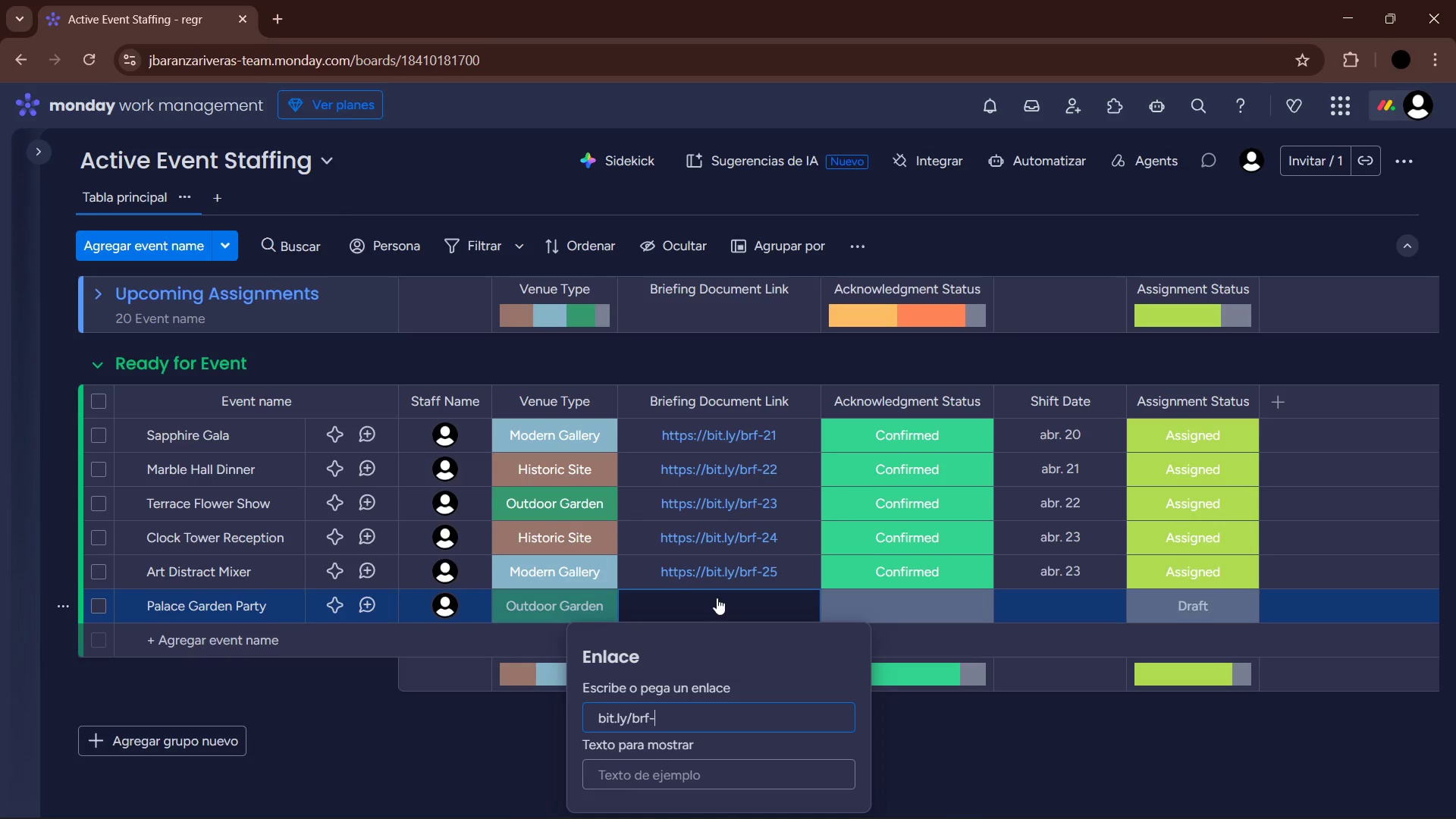 
key(Enter)
 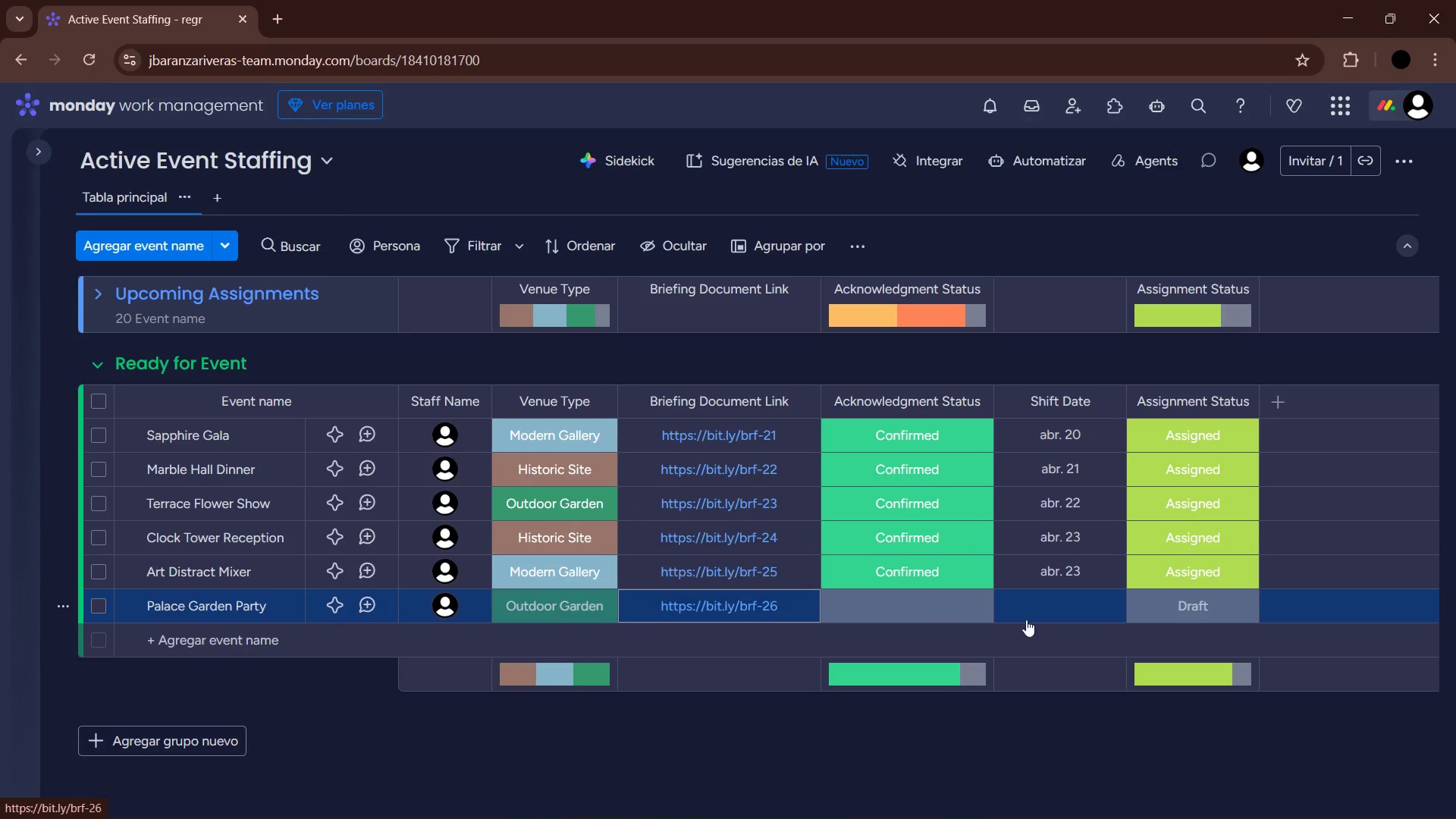 
left_click([902, 613])
 